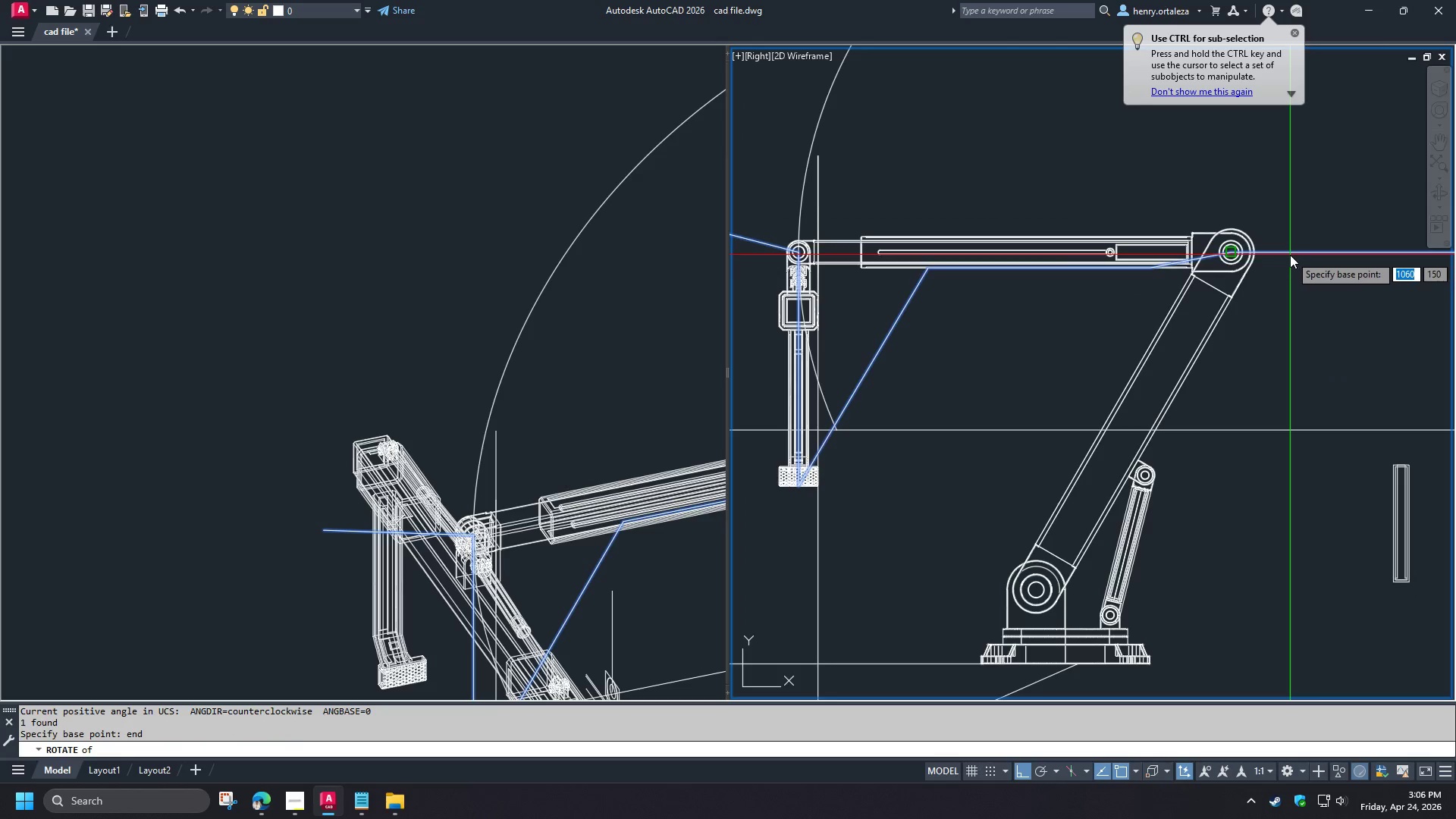 
left_click([1290, 255])
 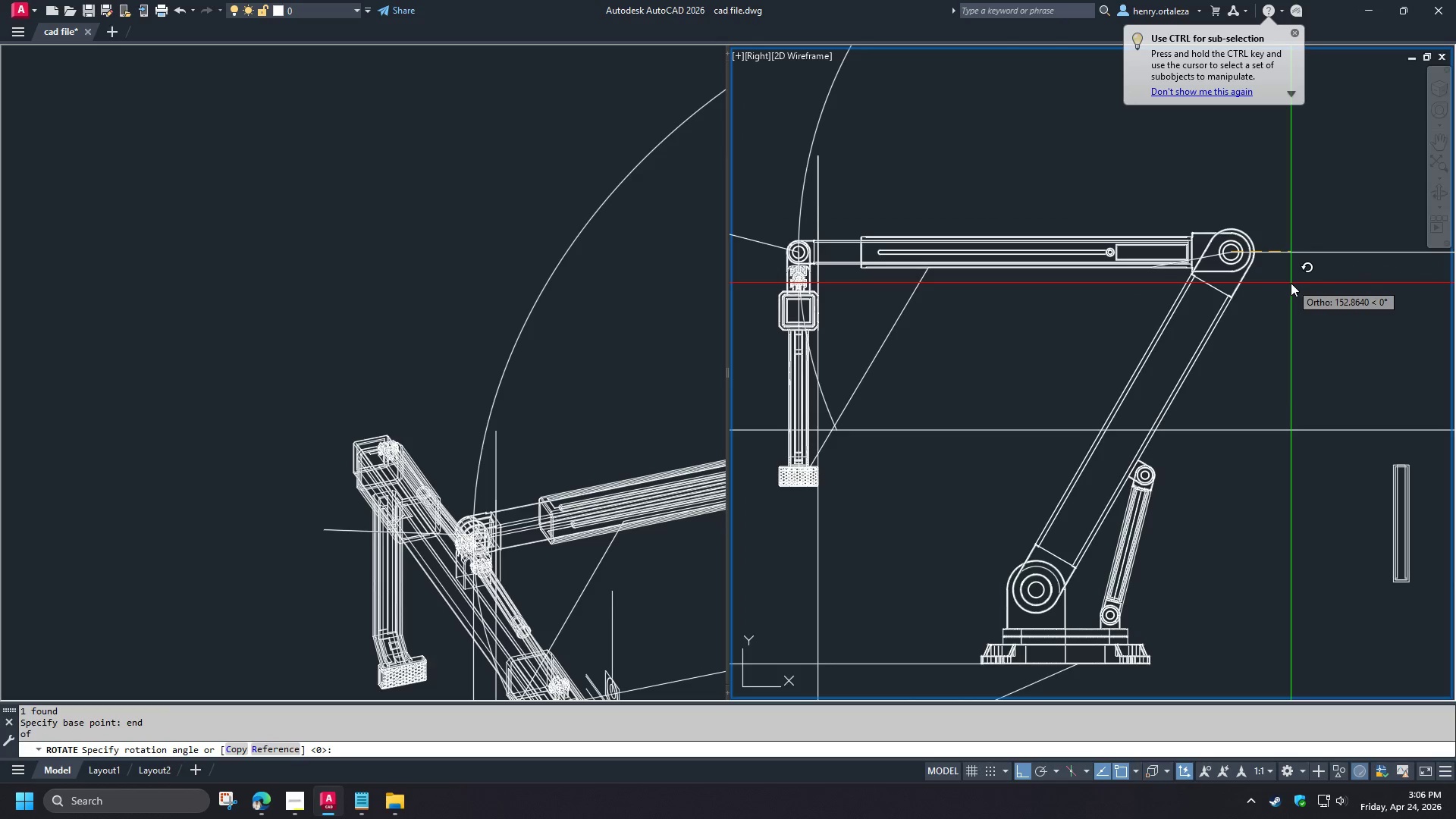 
type(c en)
key(Backspace)
key(Backspace)
key(Backspace)
type(r end)
 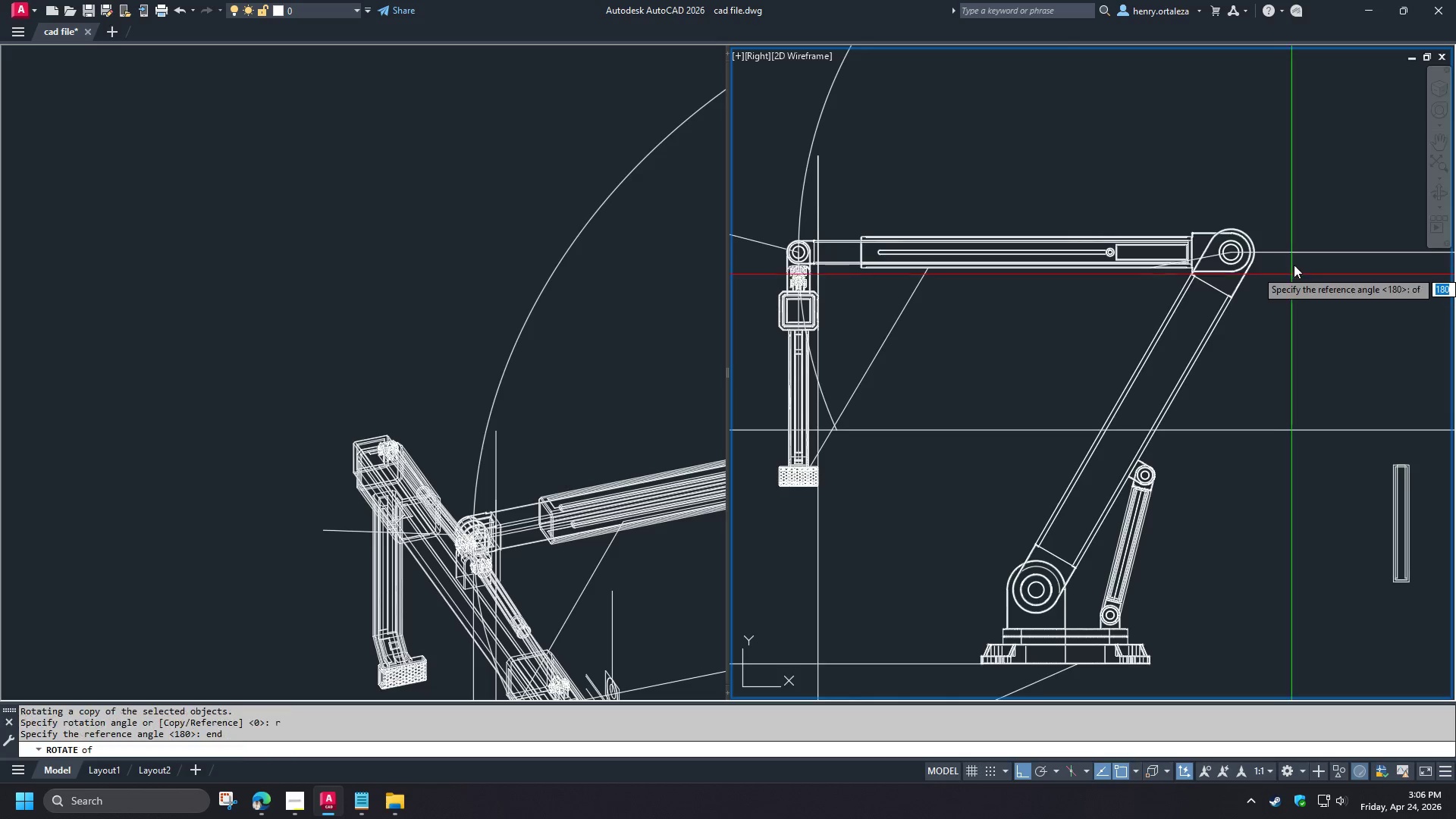 
key(Space)
 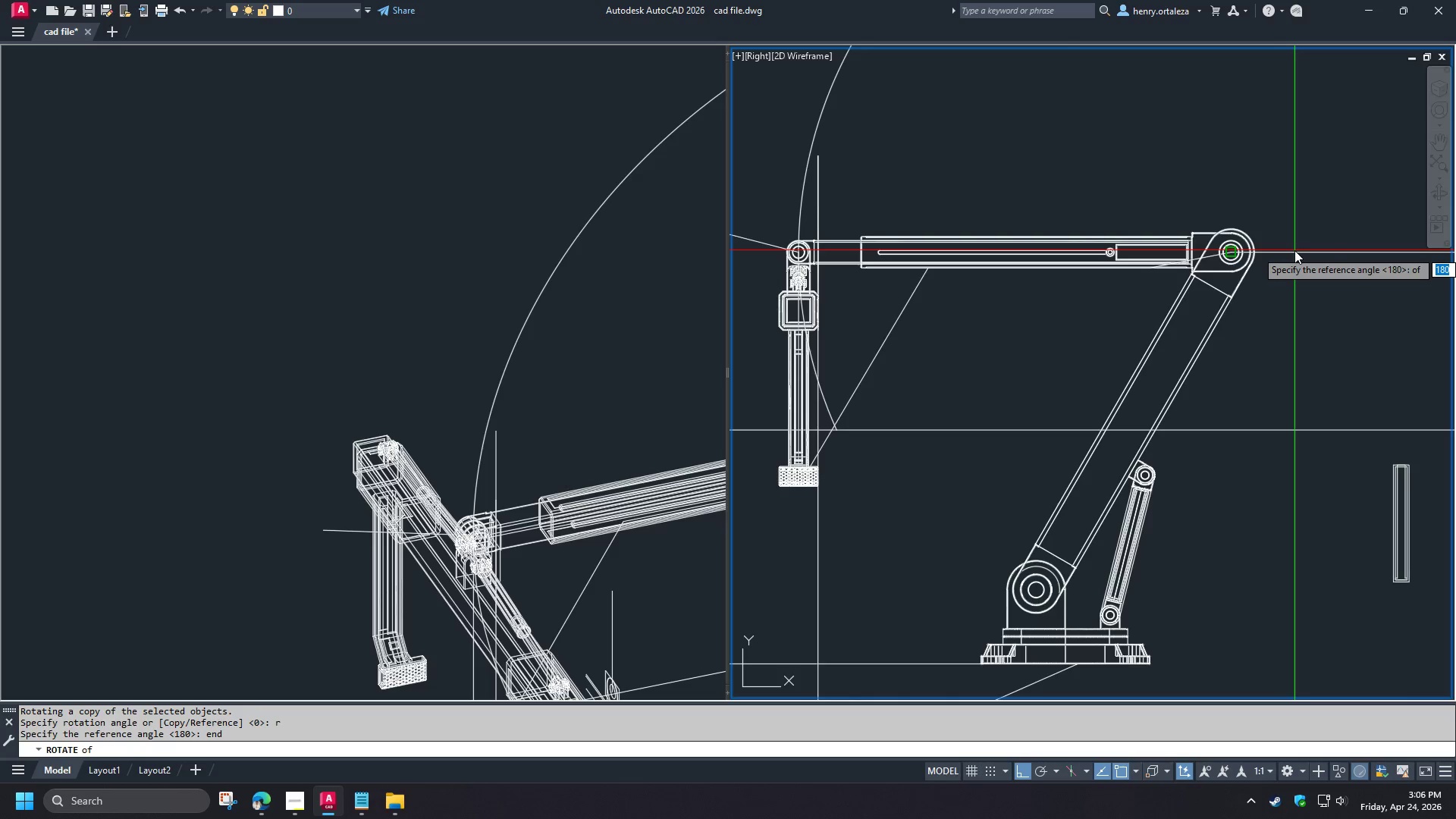 
left_click([1294, 250])
 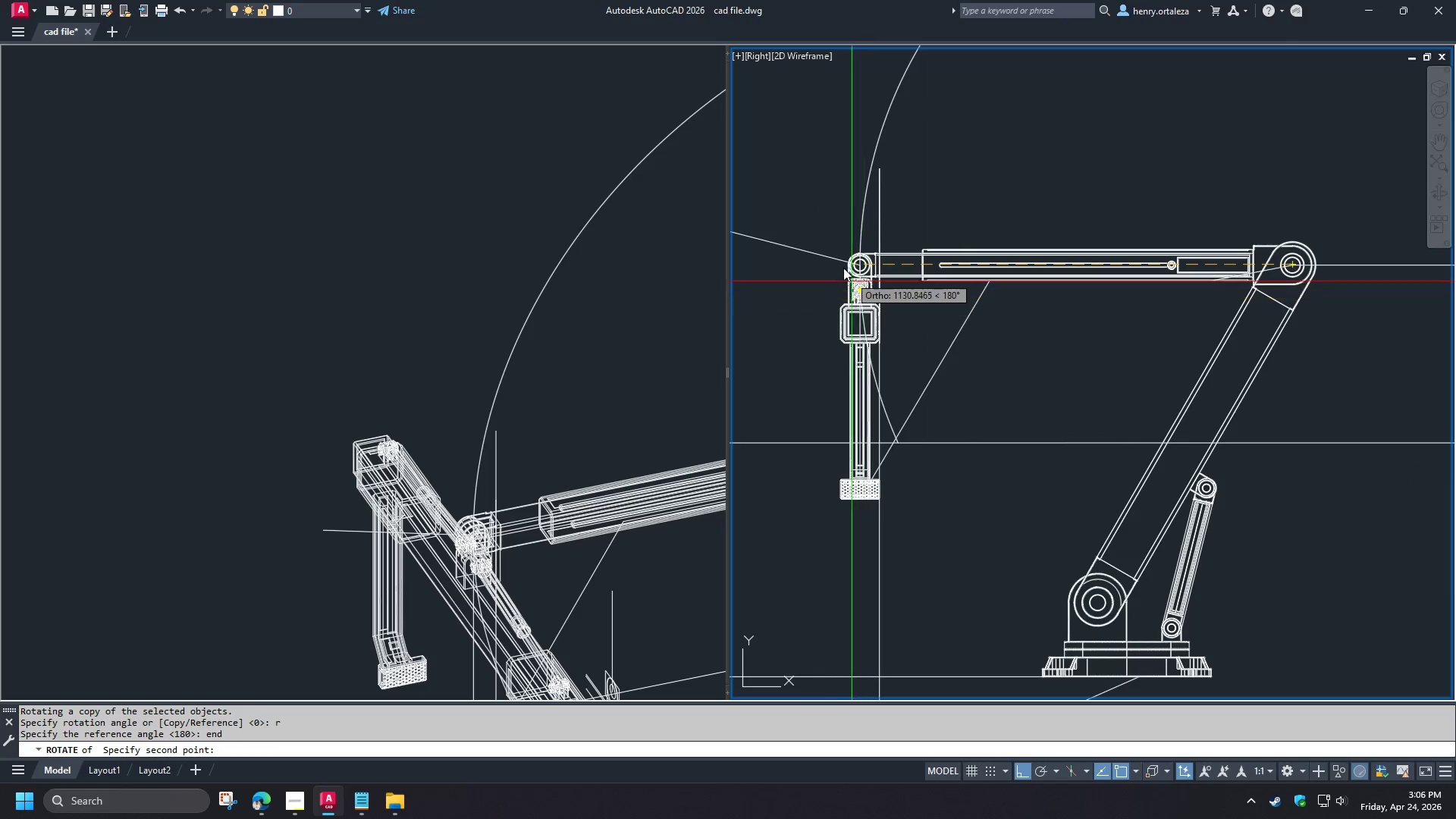 
type(end )
 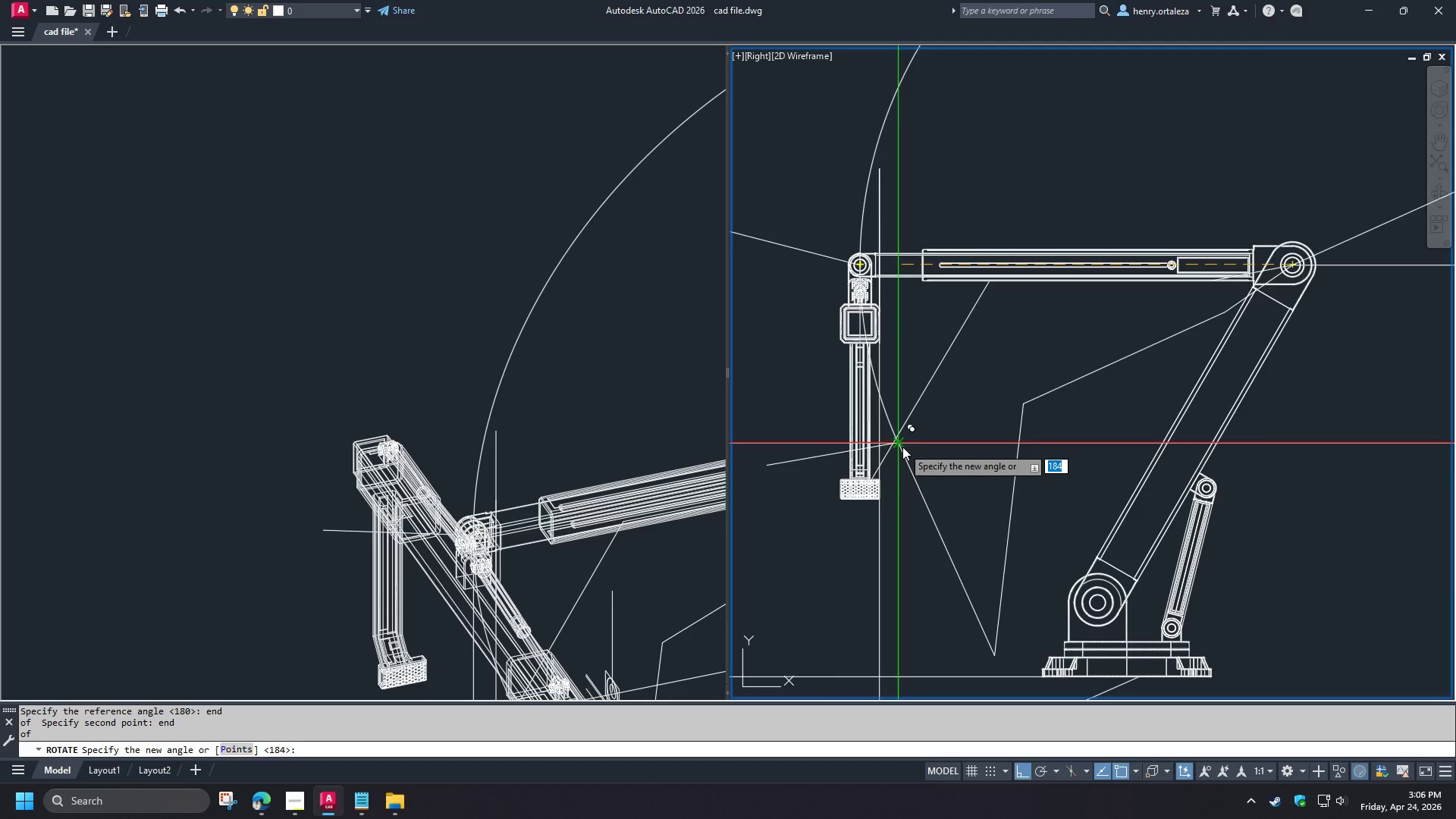 
type(end )
 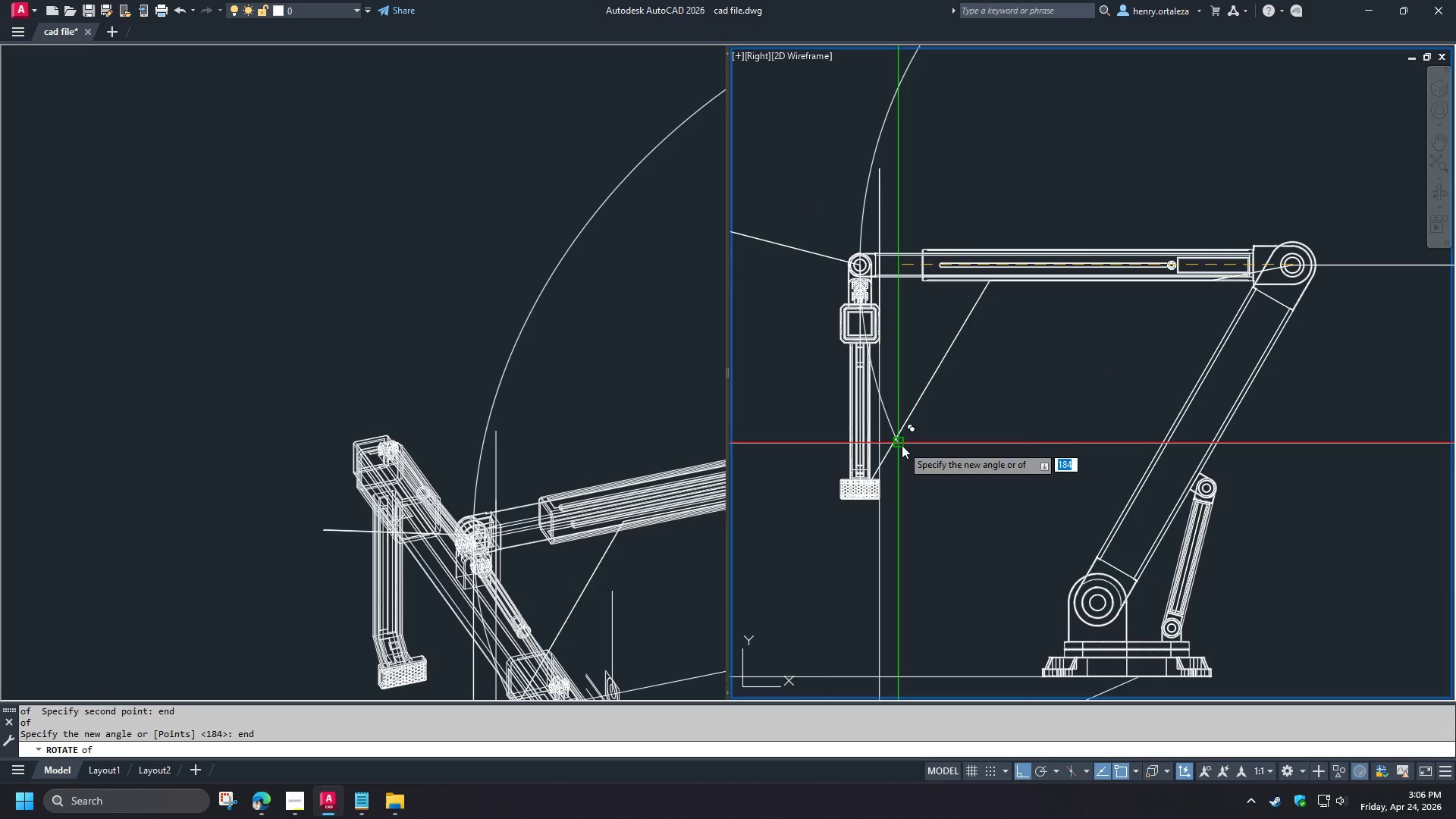 
left_click([902, 445])
 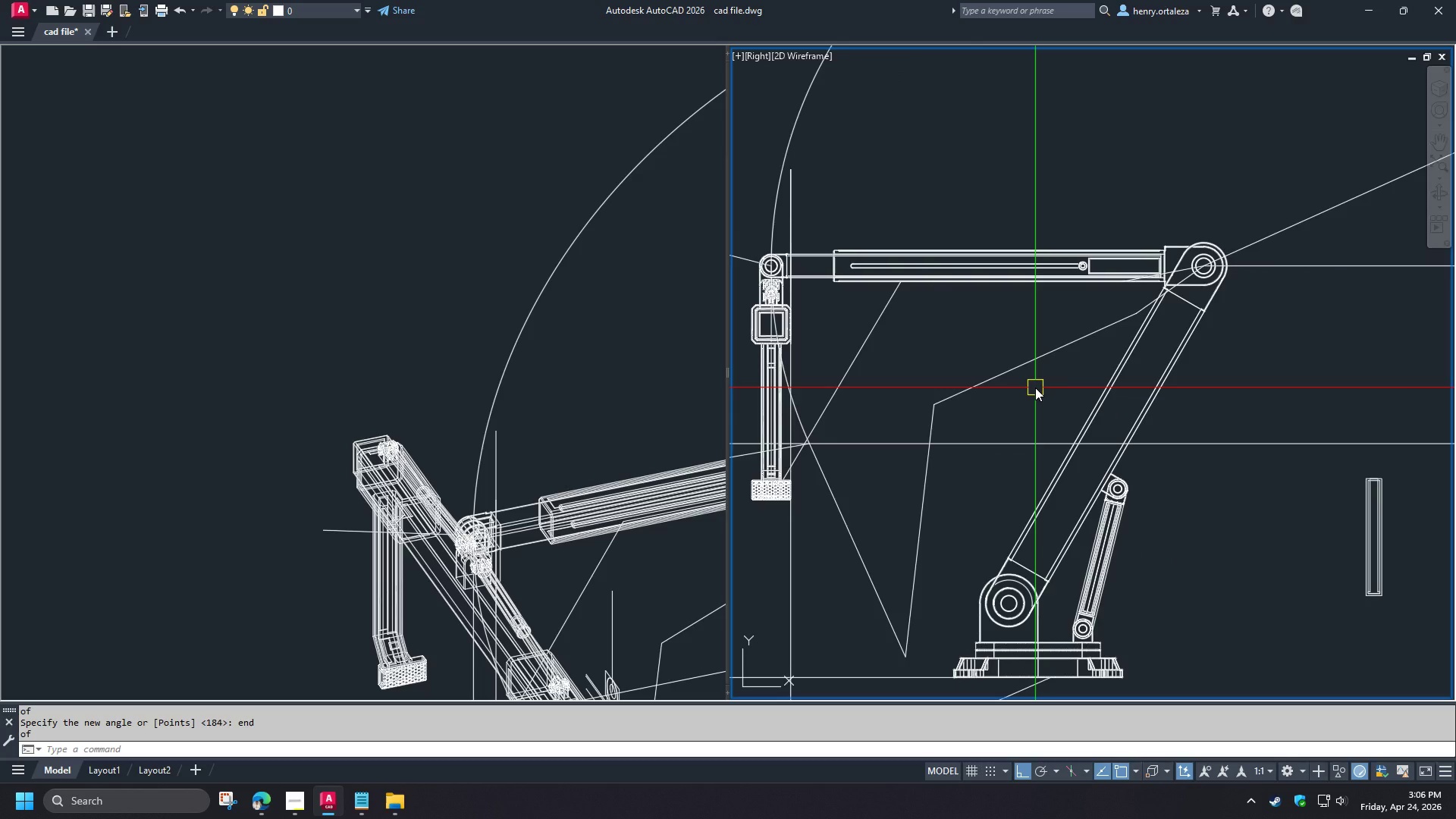 
wait(6.44)
 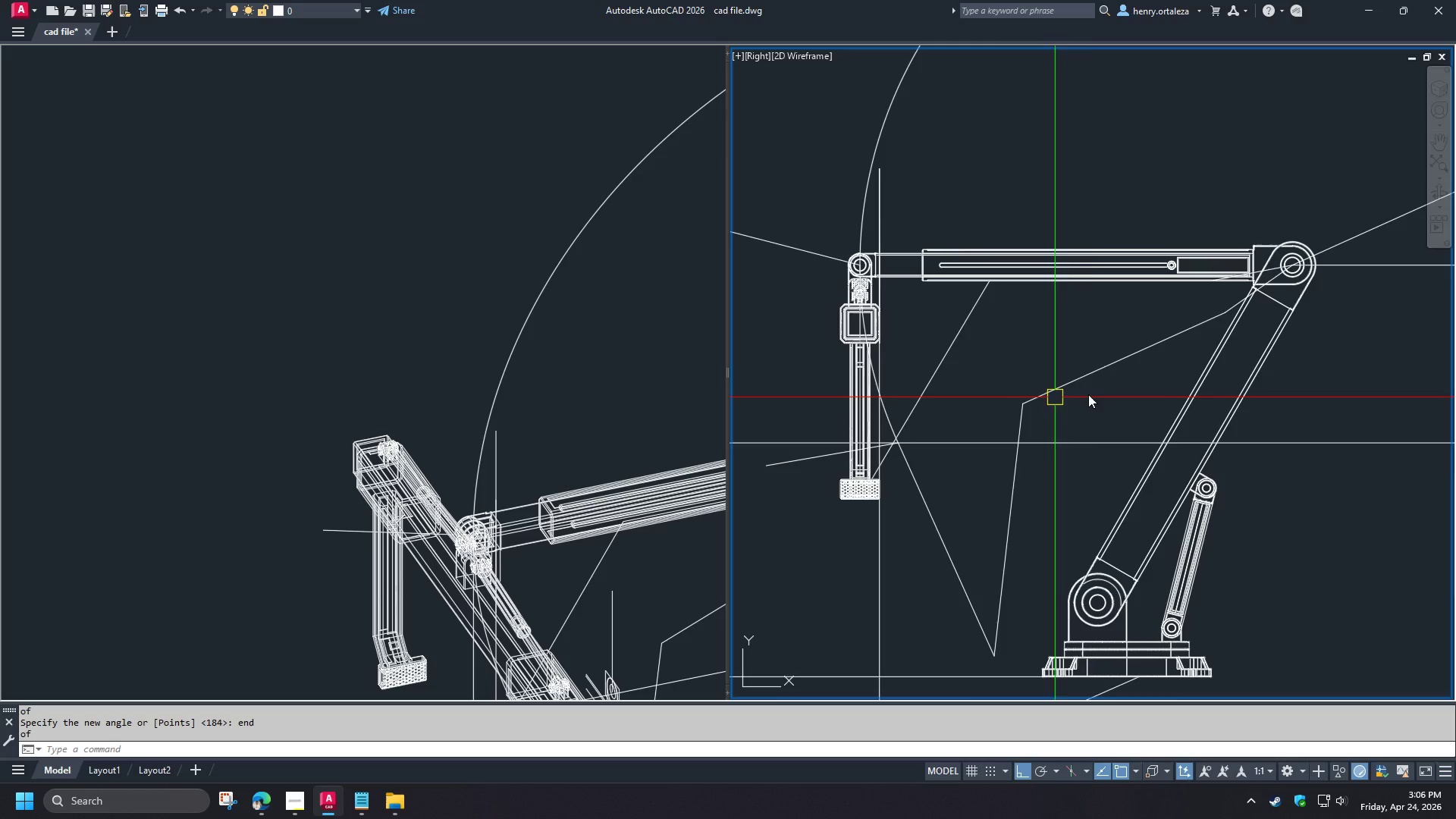 
double_click([1229, 493])
 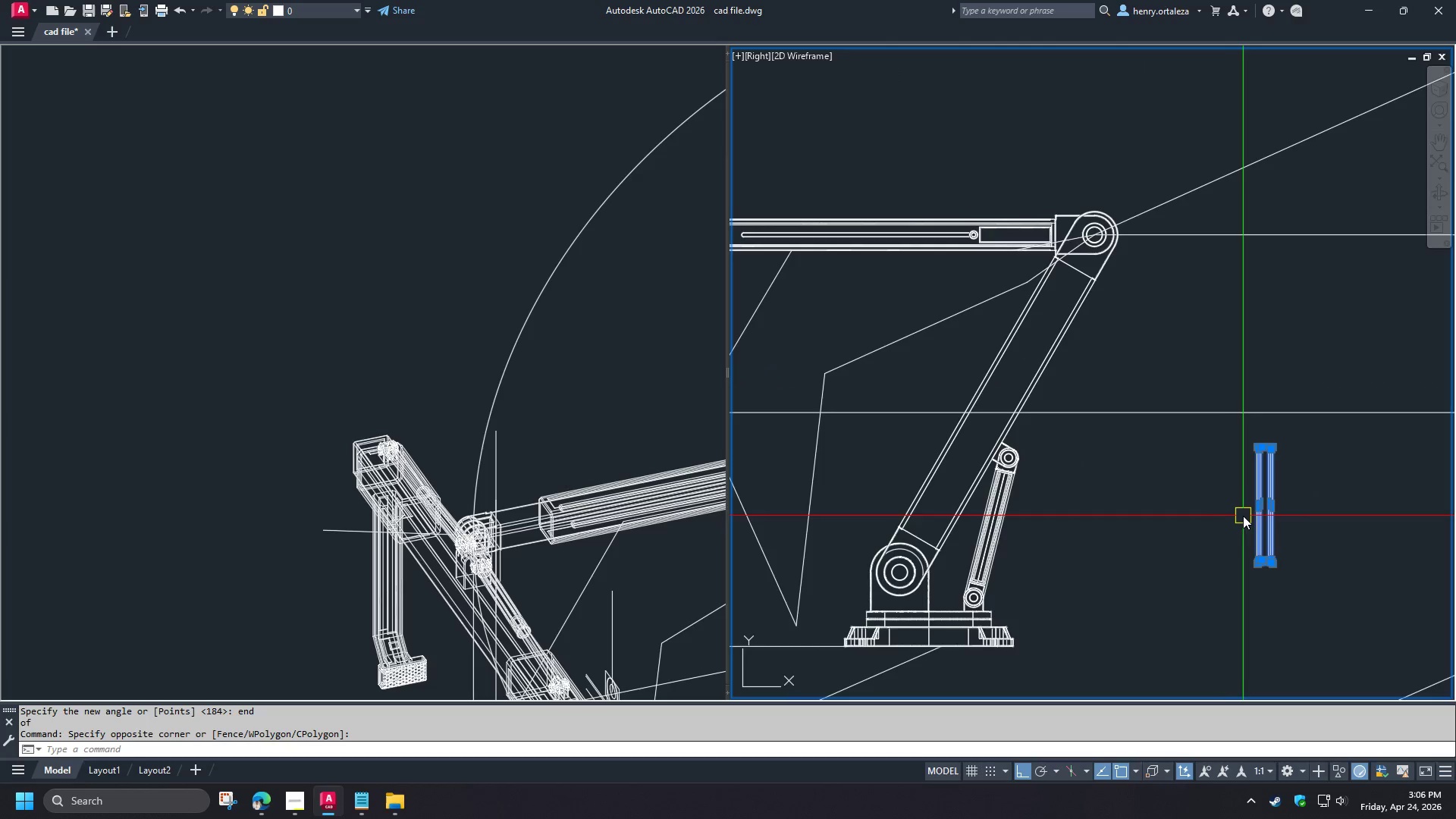 
type(co )
 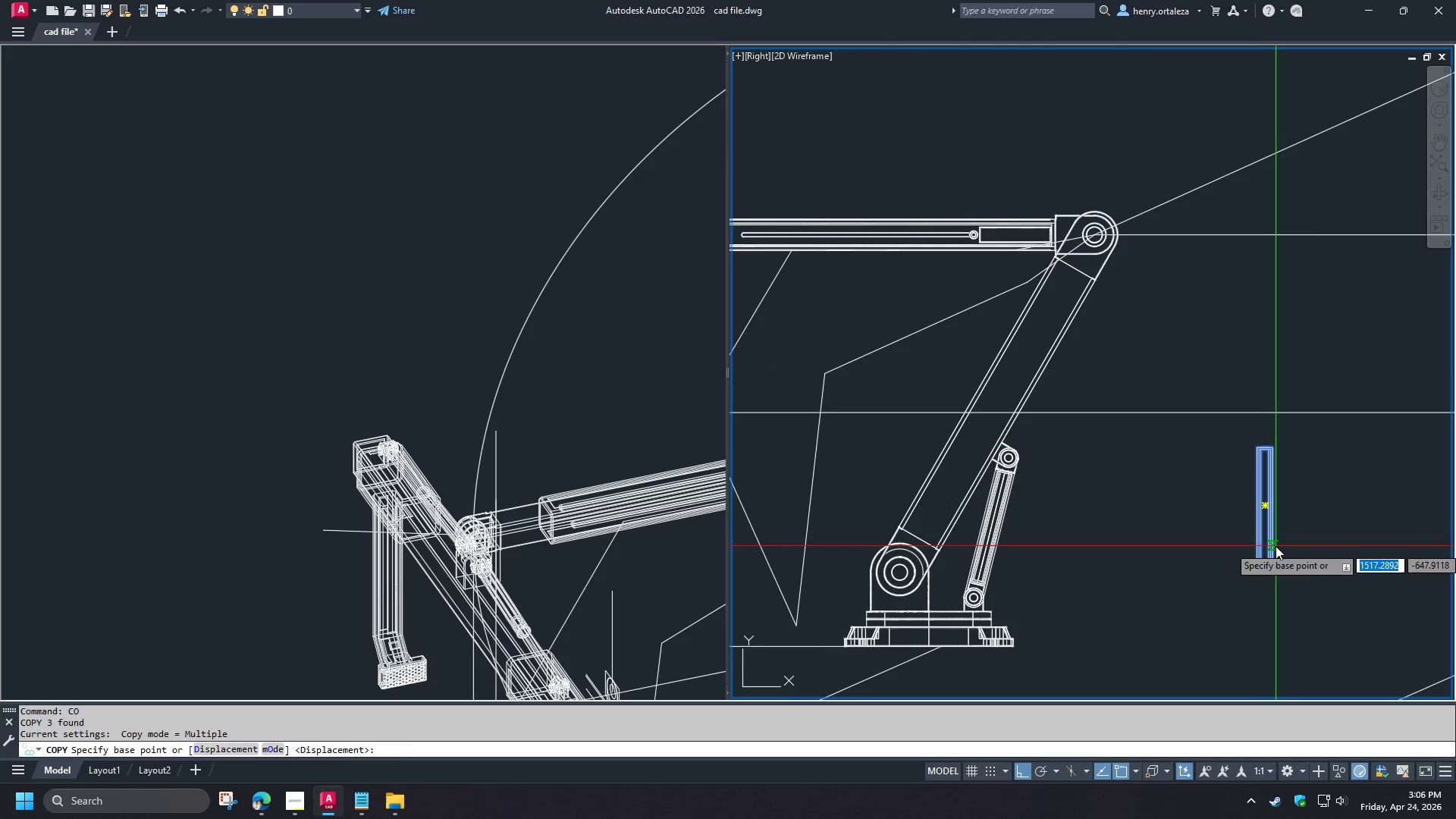 
left_click([1276, 546])
 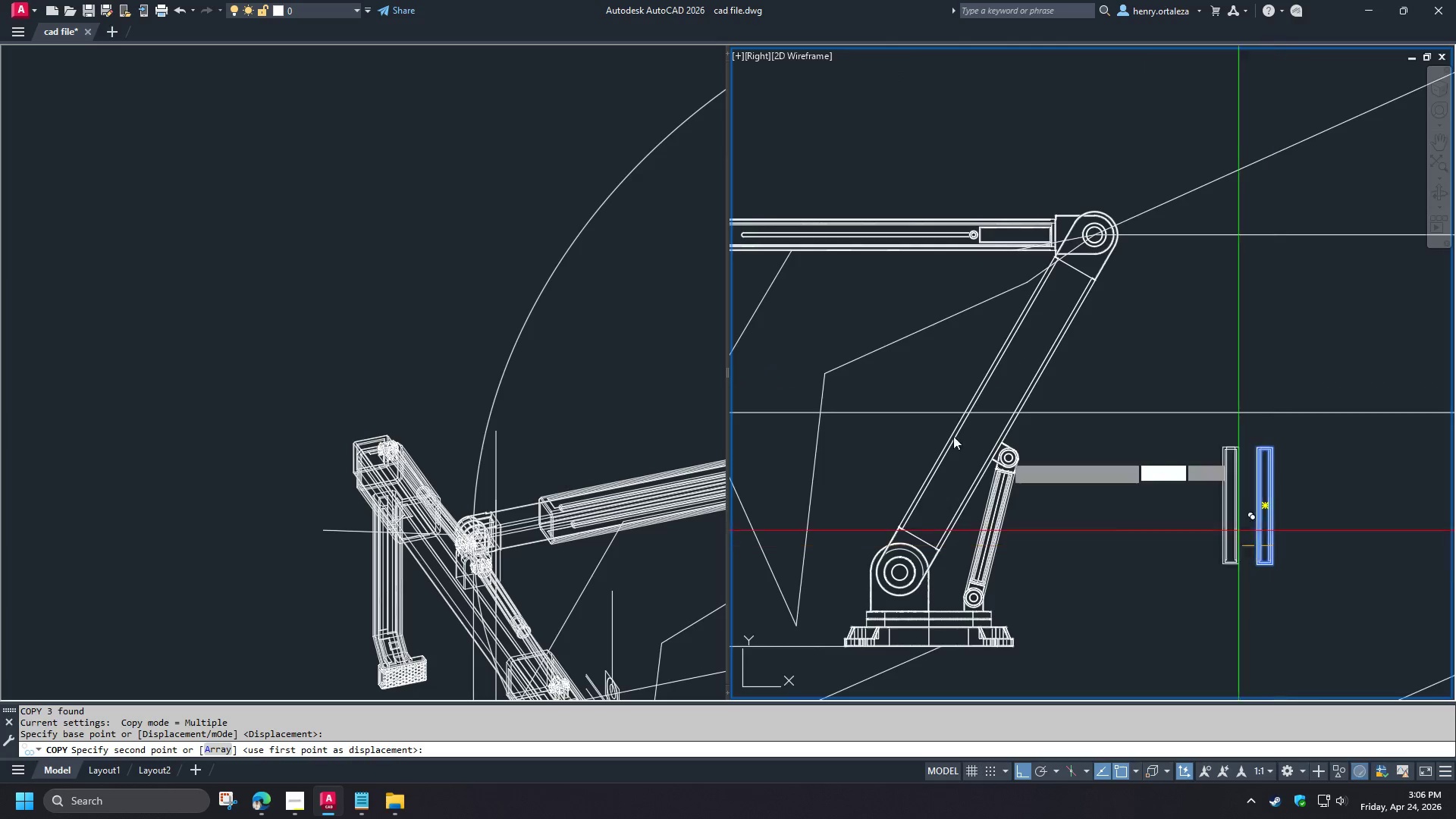 
hold_key(key=ShiftLeft, duration=1.5)
 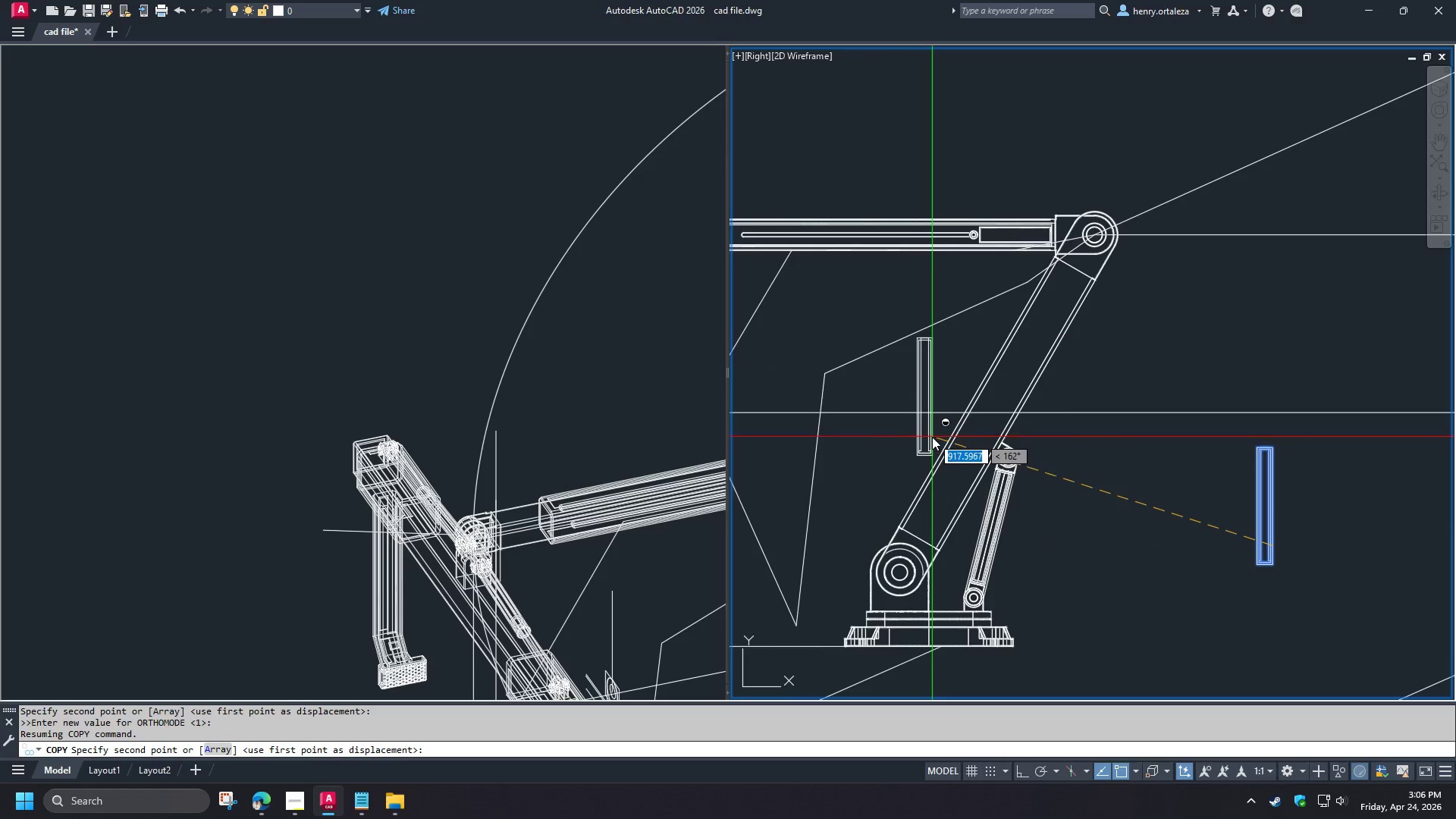 
hold_key(key=ShiftLeft, duration=1.52)
 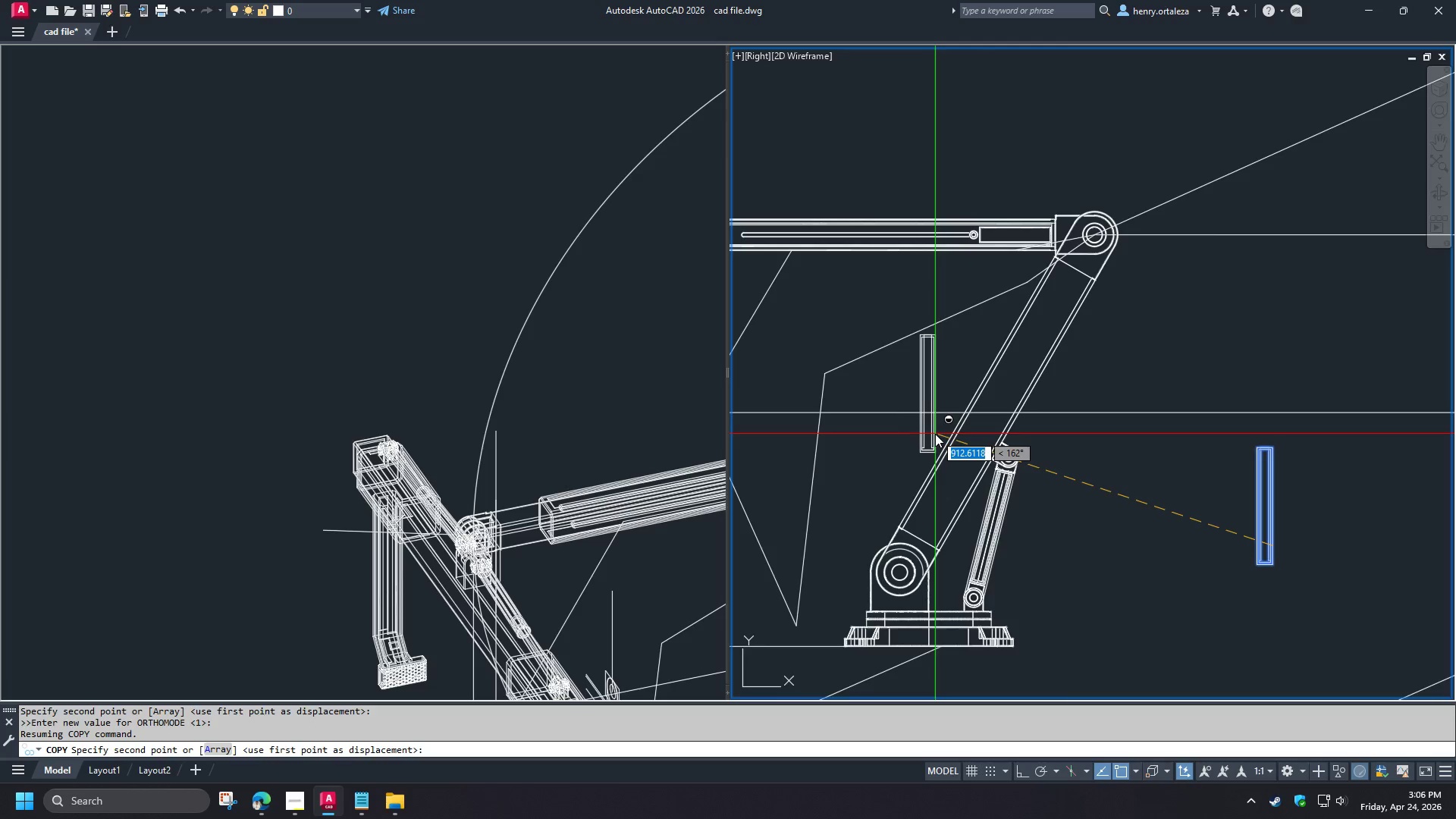 
hold_key(key=ShiftLeft, duration=1.51)
 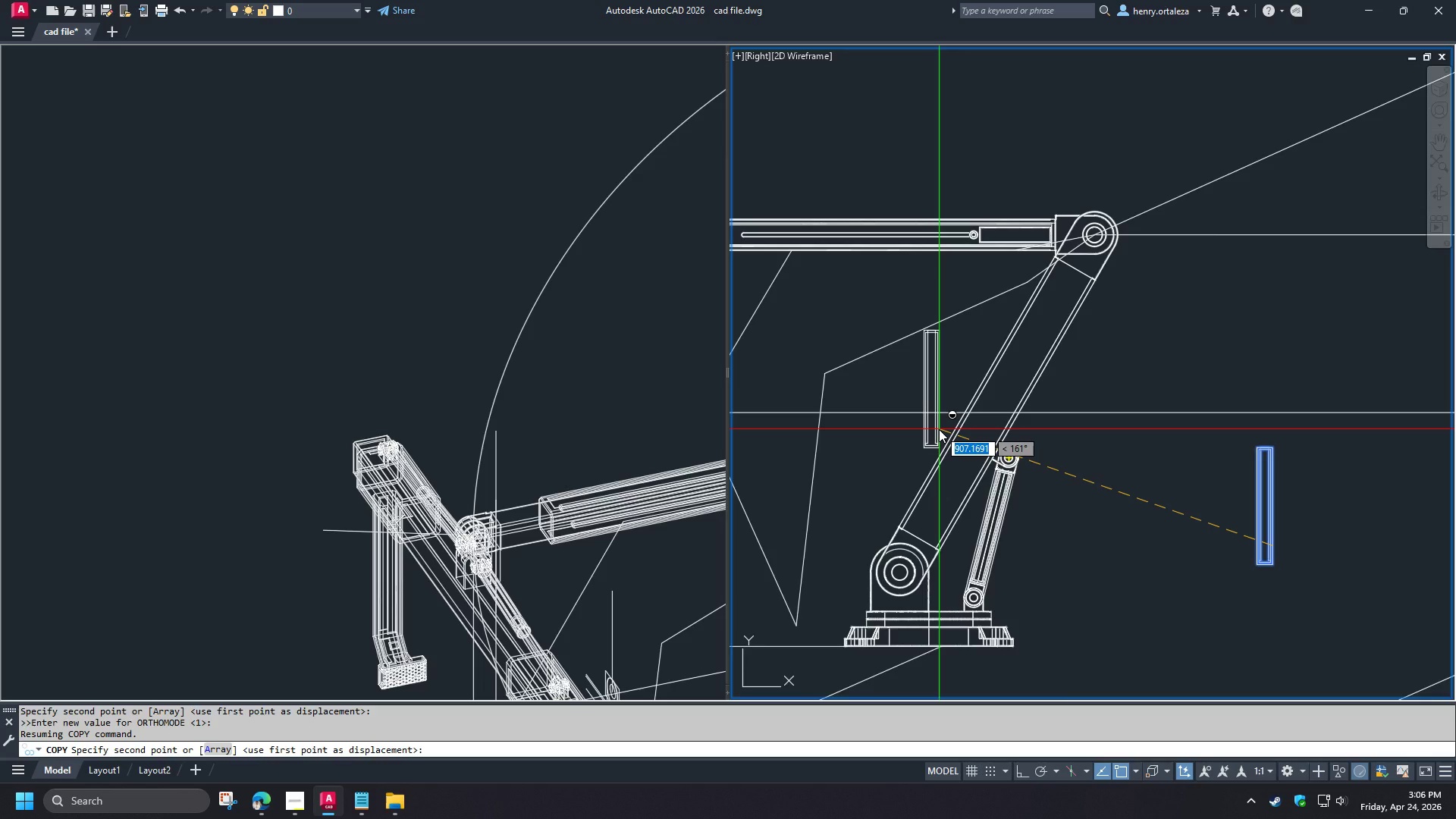 
hold_key(key=ShiftLeft, duration=1.52)
 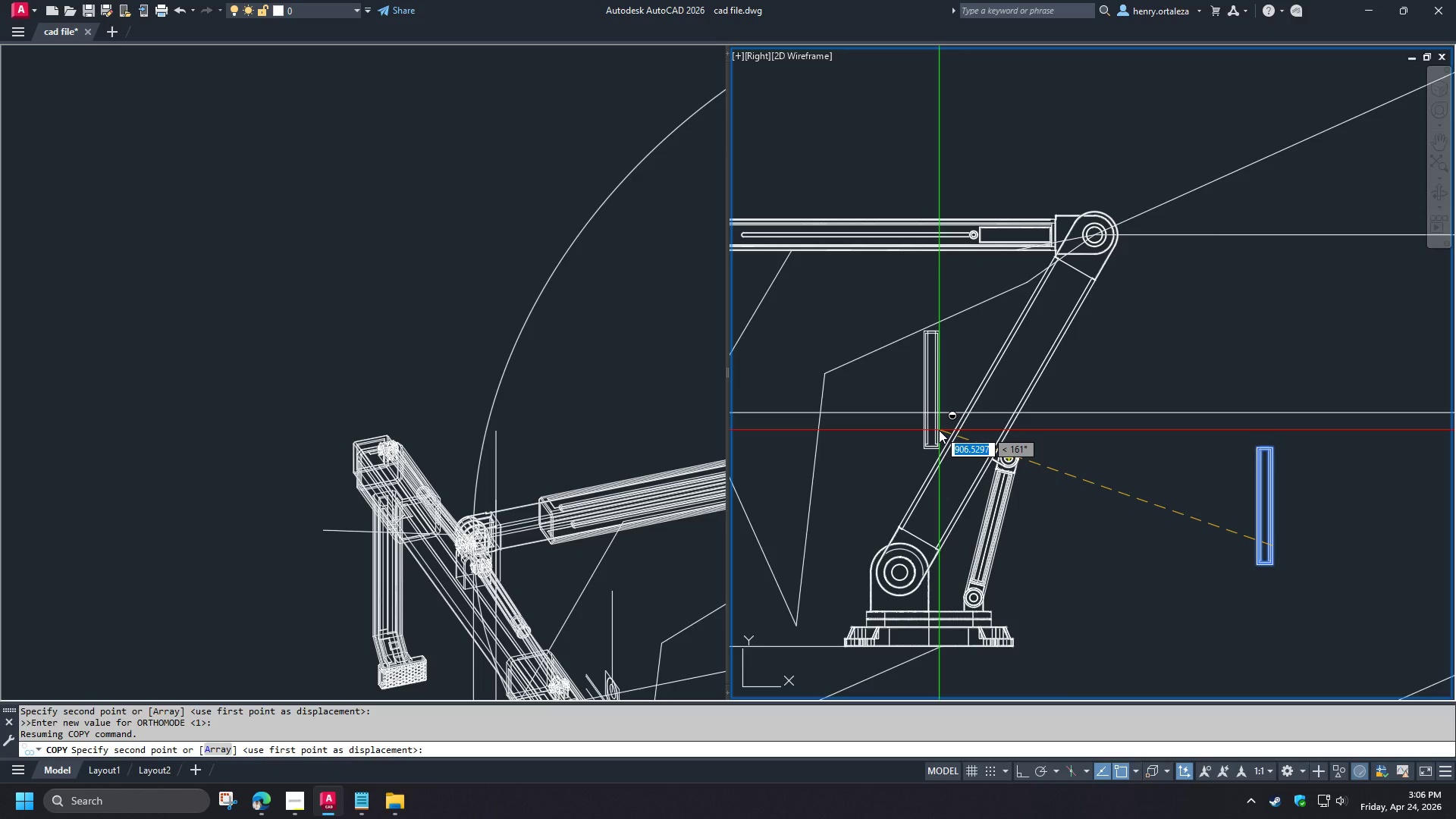 
hold_key(key=ShiftLeft, duration=1.52)
 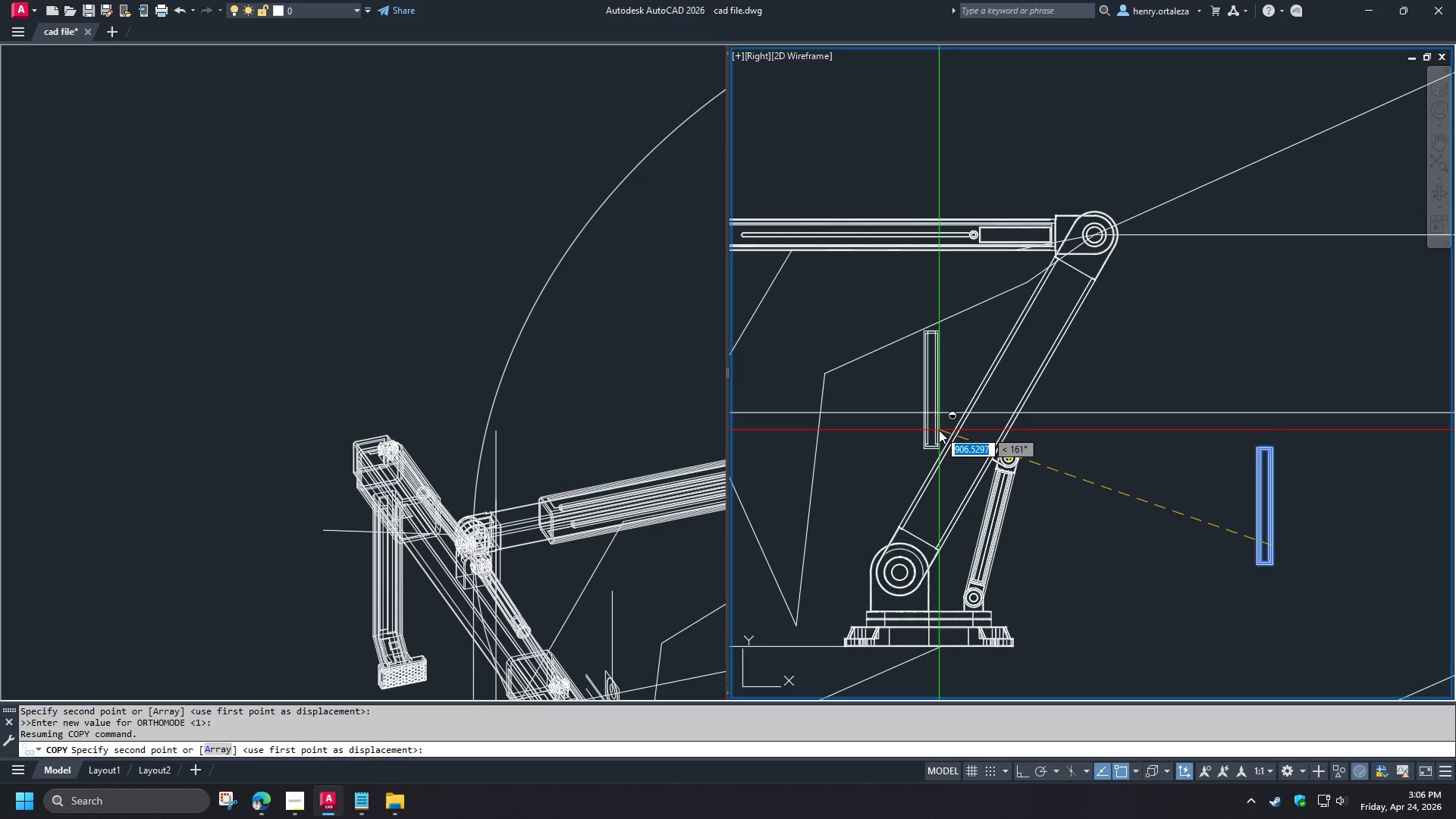 
hold_key(key=ShiftLeft, duration=1.5)
 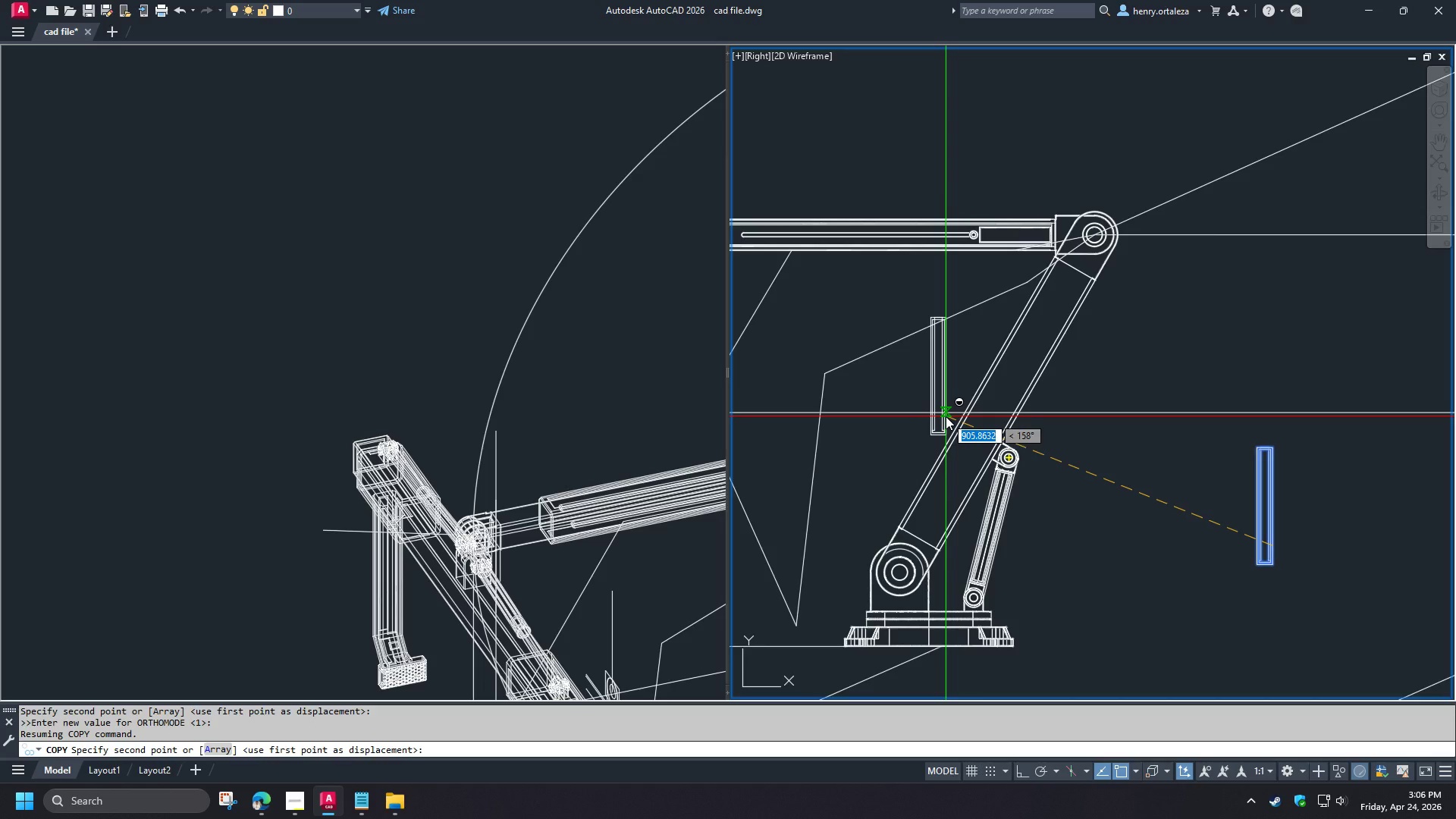 
hold_key(key=ShiftLeft, duration=1.51)
 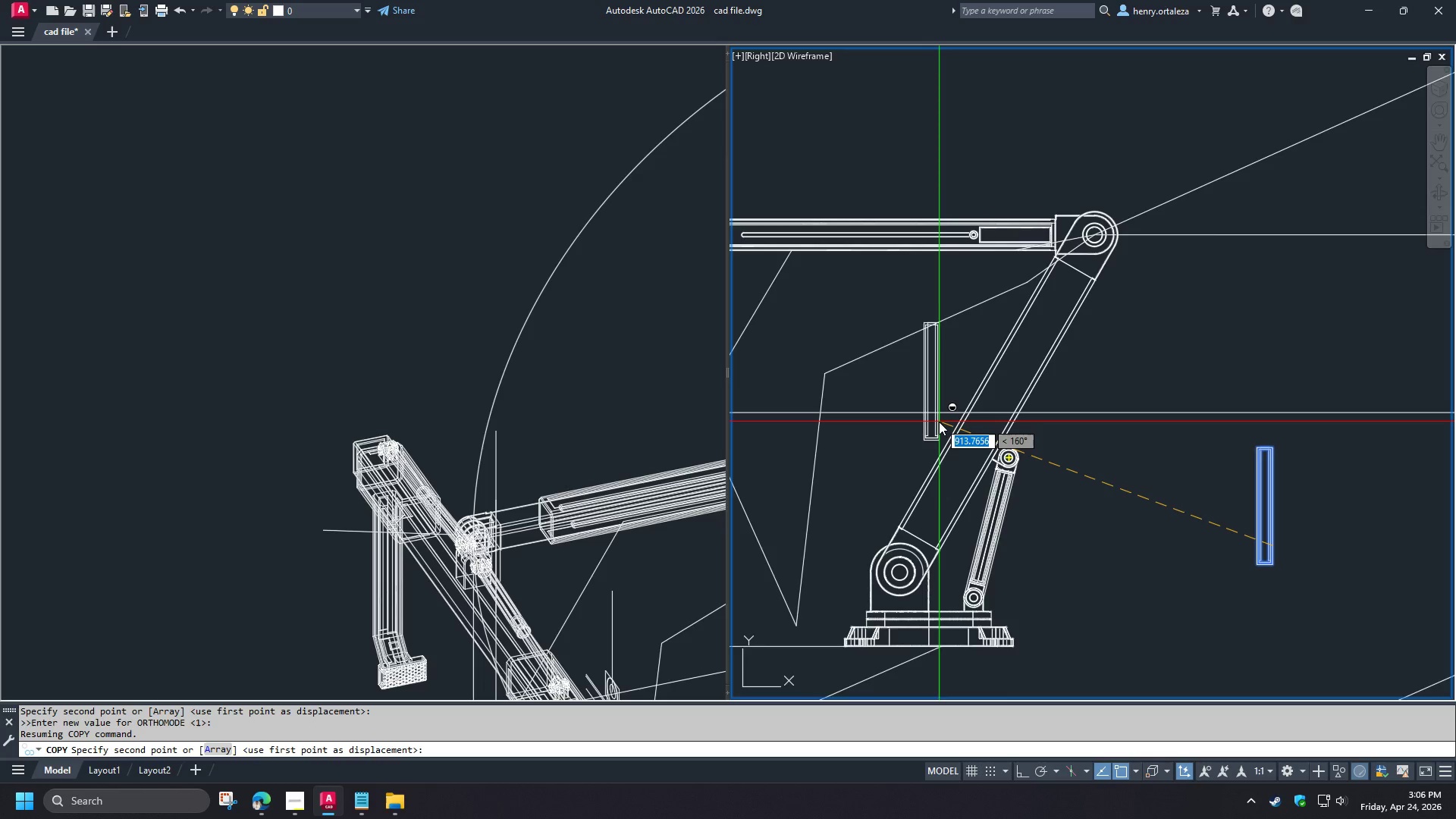 
hold_key(key=ShiftLeft, duration=1.5)
 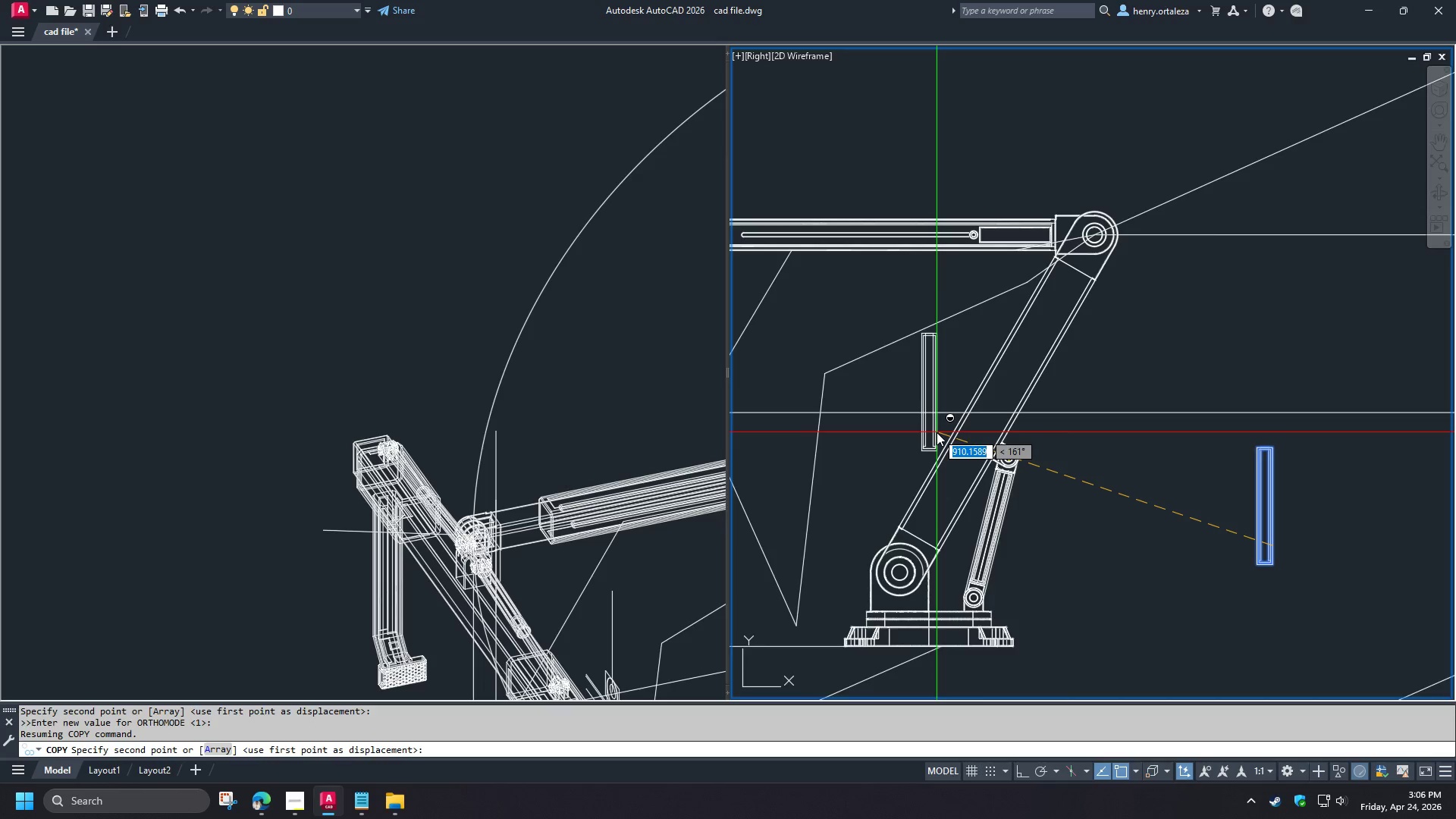 
hold_key(key=ShiftLeft, duration=1.52)
 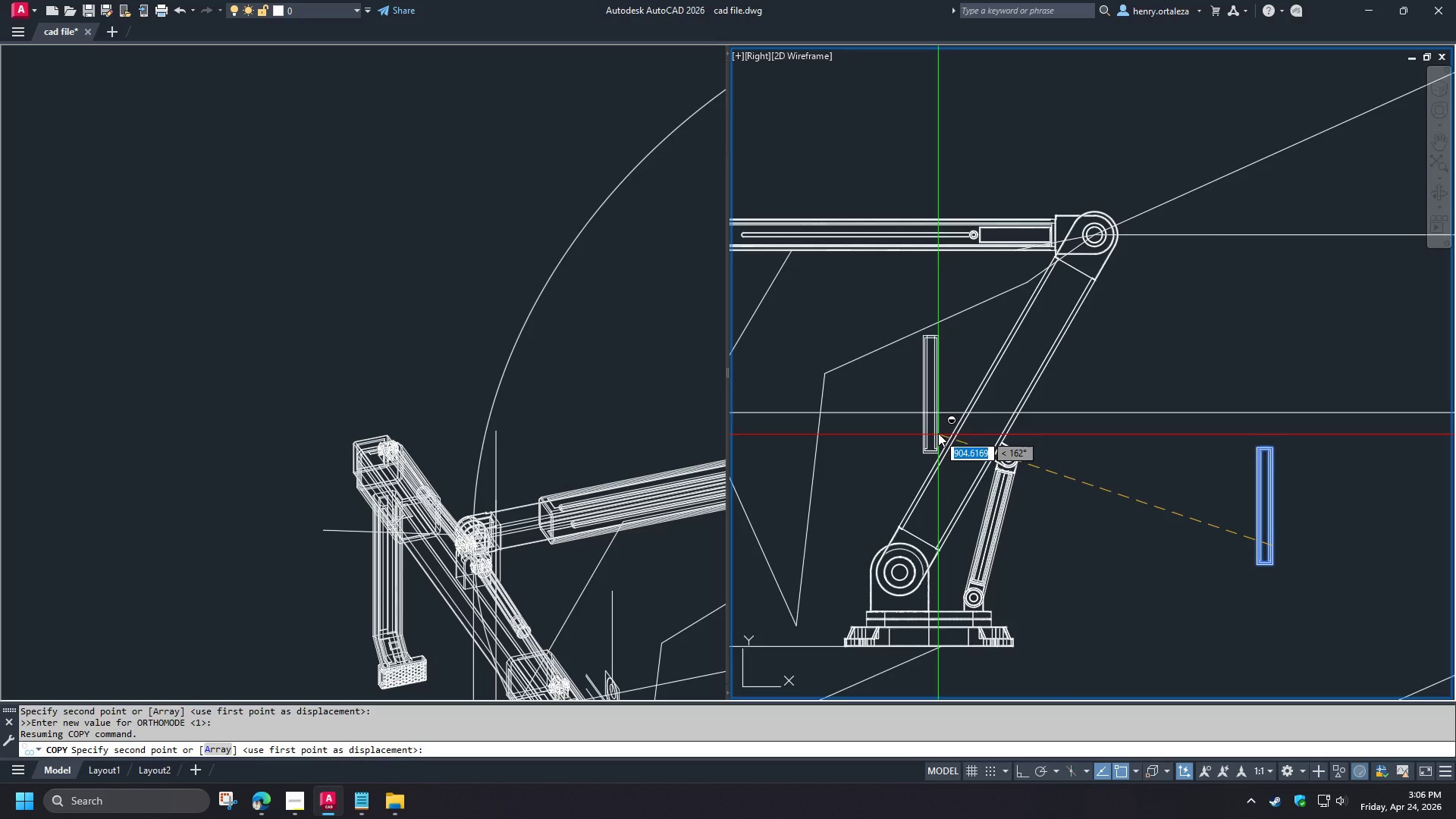 
hold_key(key=ShiftLeft, duration=1.5)
 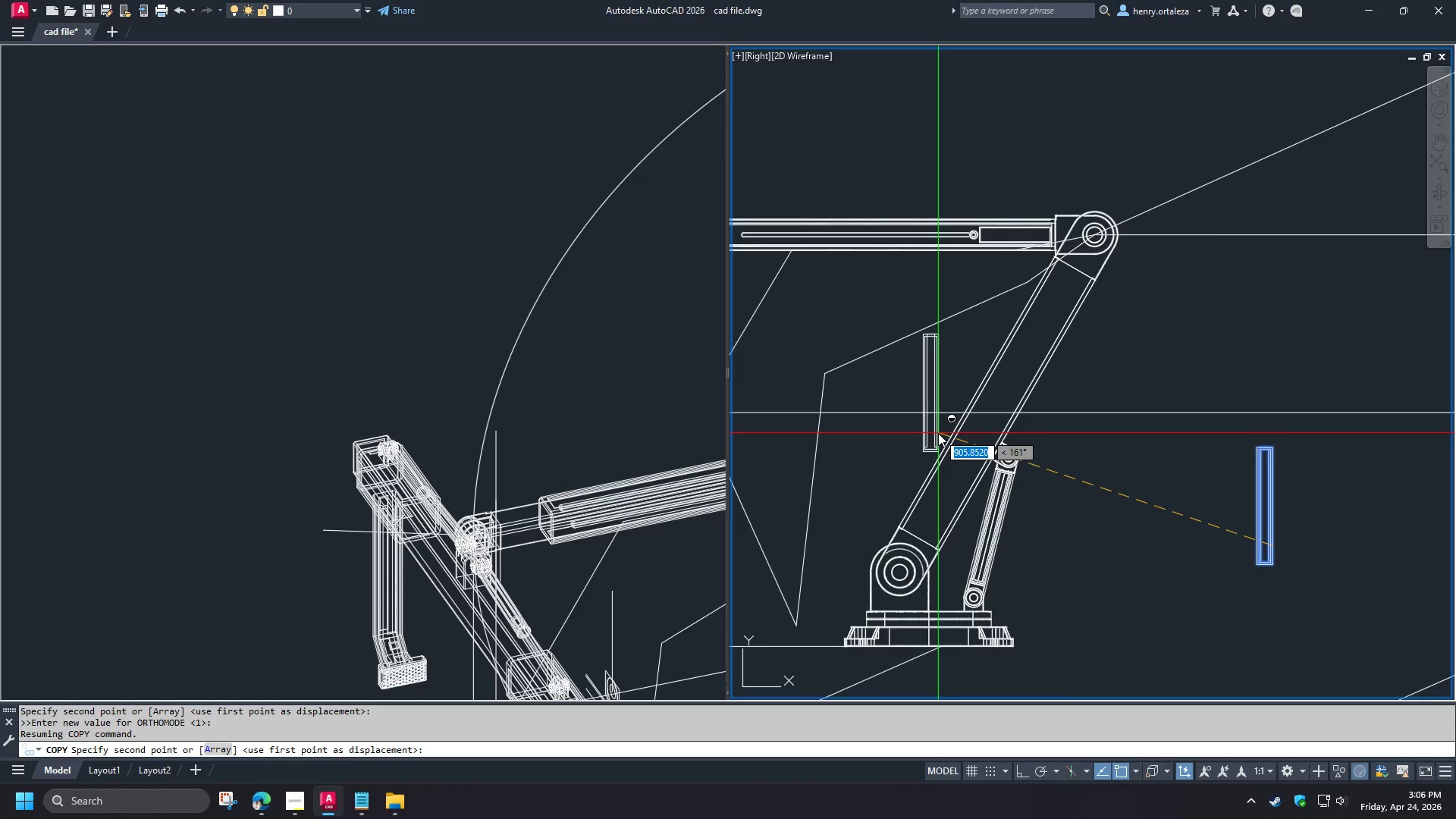 
hold_key(key=ShiftLeft, duration=1.52)
 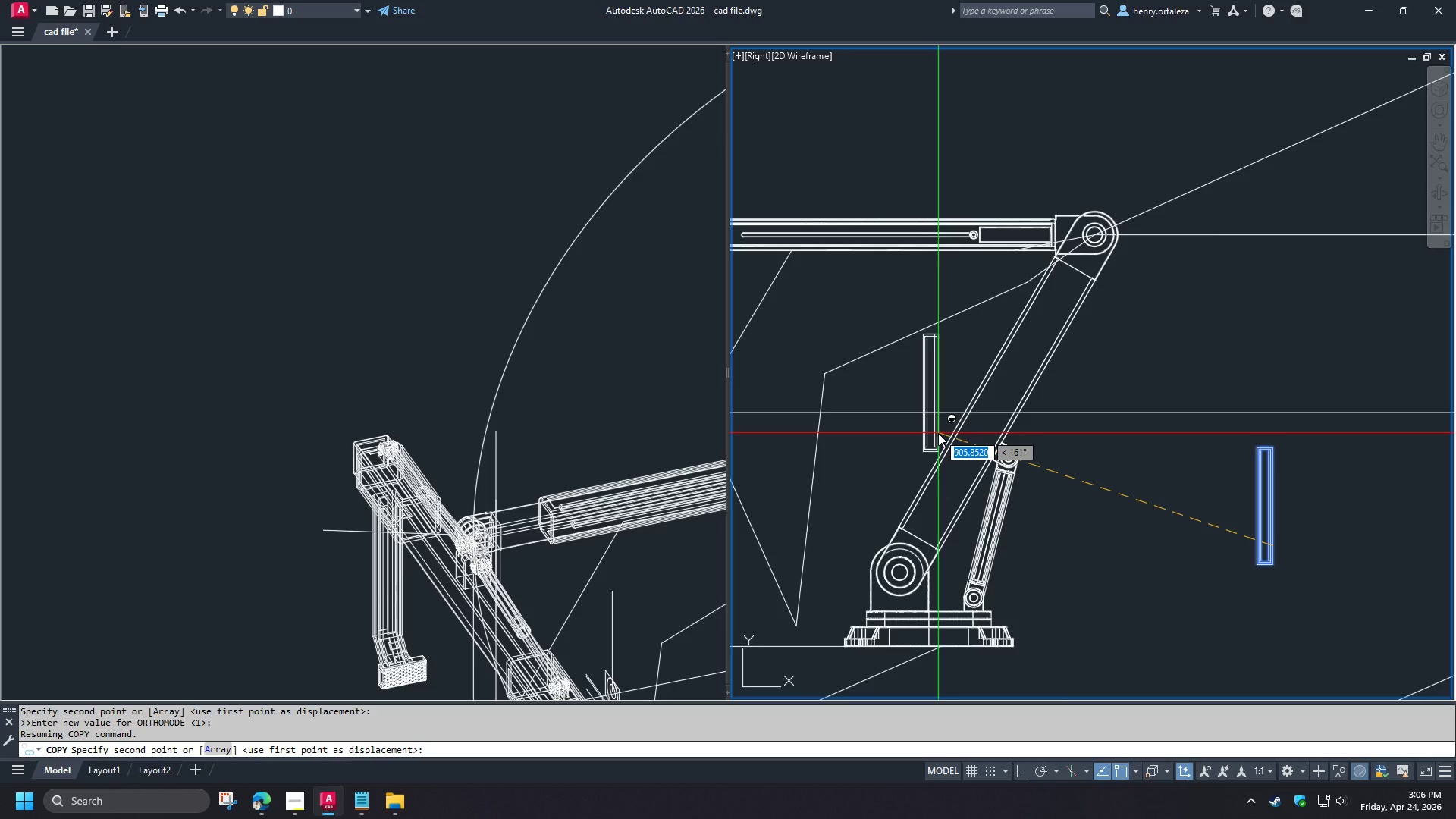 
hold_key(key=ShiftLeft, duration=1.51)
 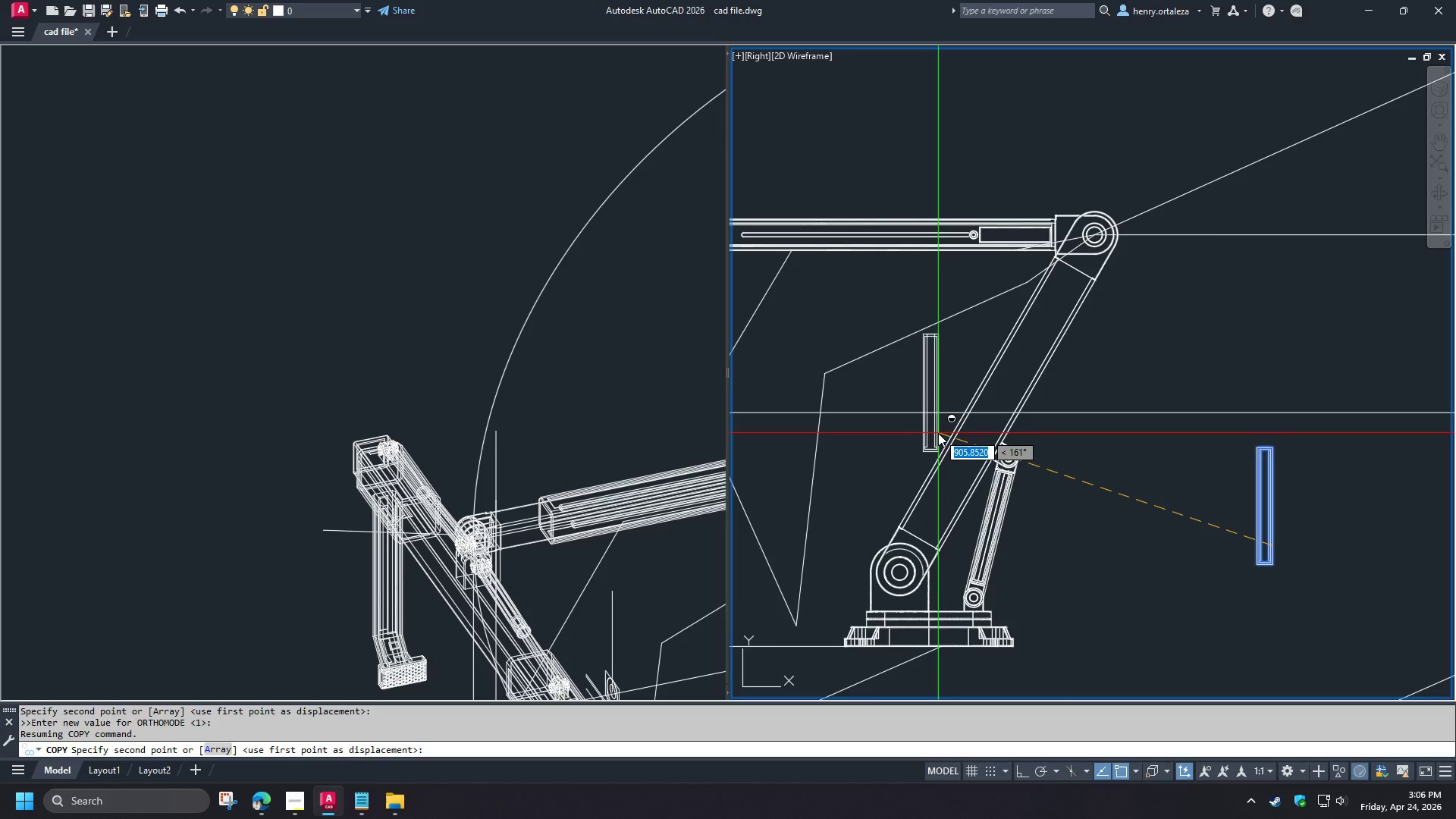 
hold_key(key=ShiftLeft, duration=1.52)
 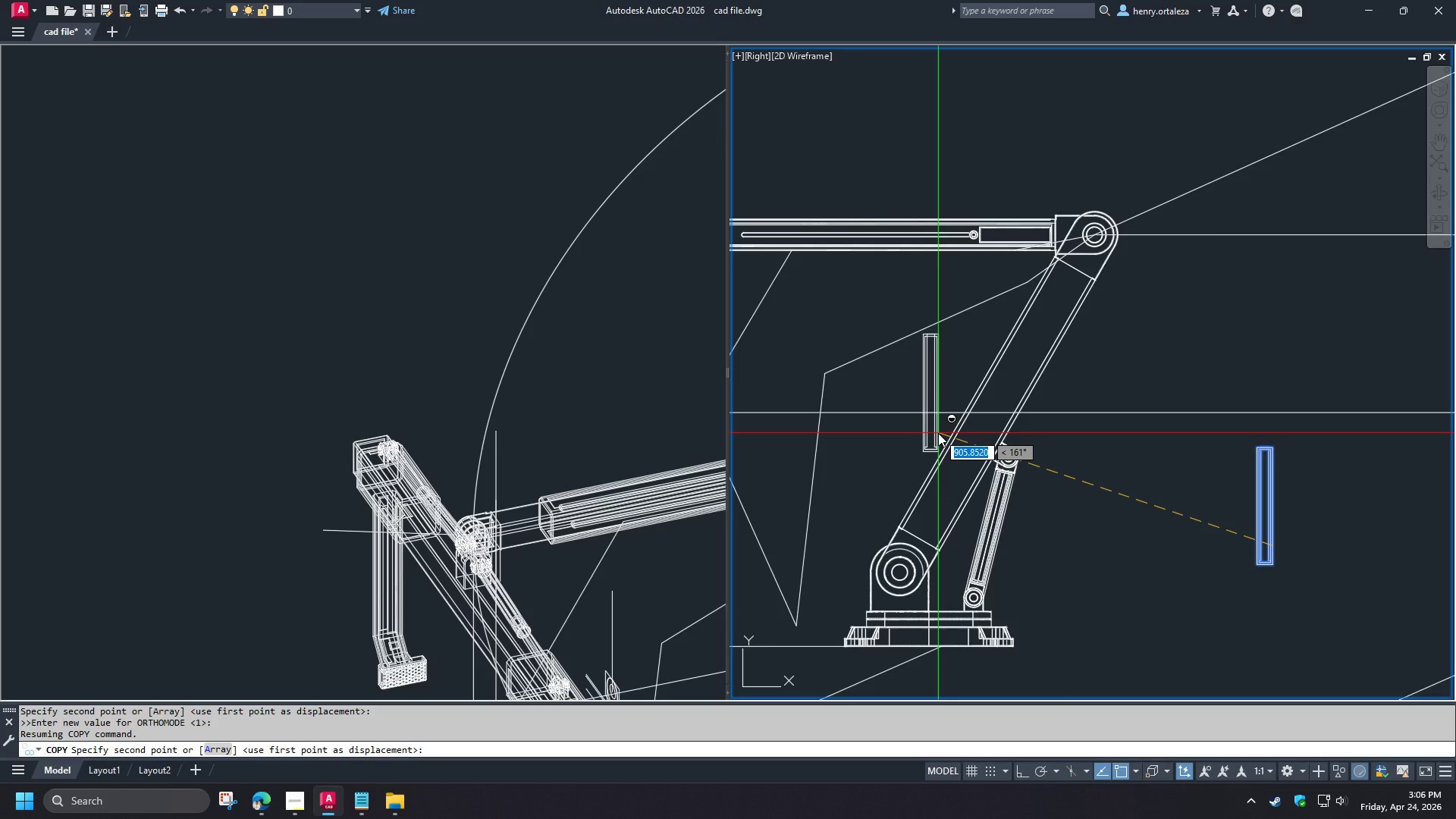 
hold_key(key=ShiftLeft, duration=1.51)
 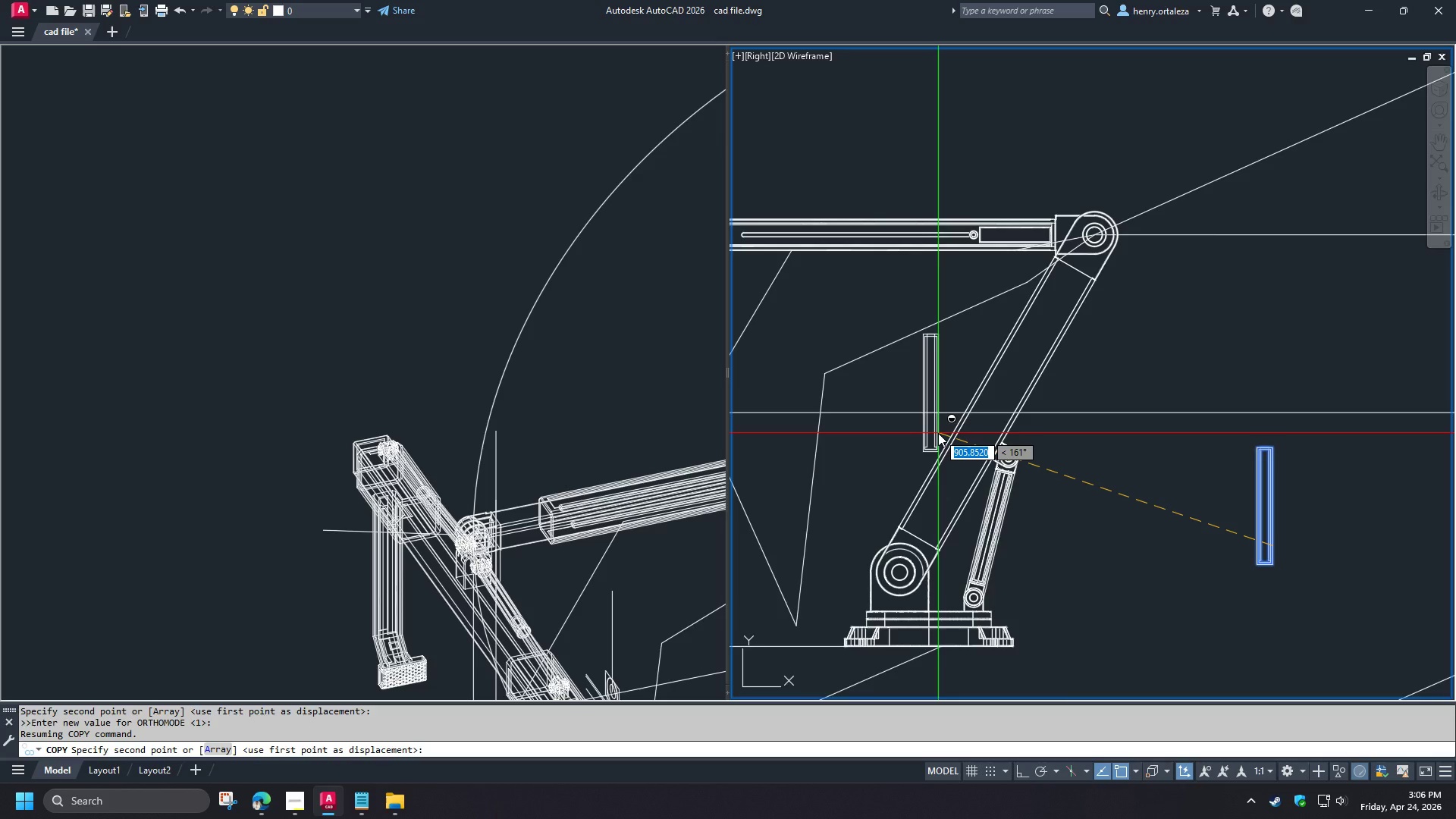 
hold_key(key=ShiftLeft, duration=1.53)
 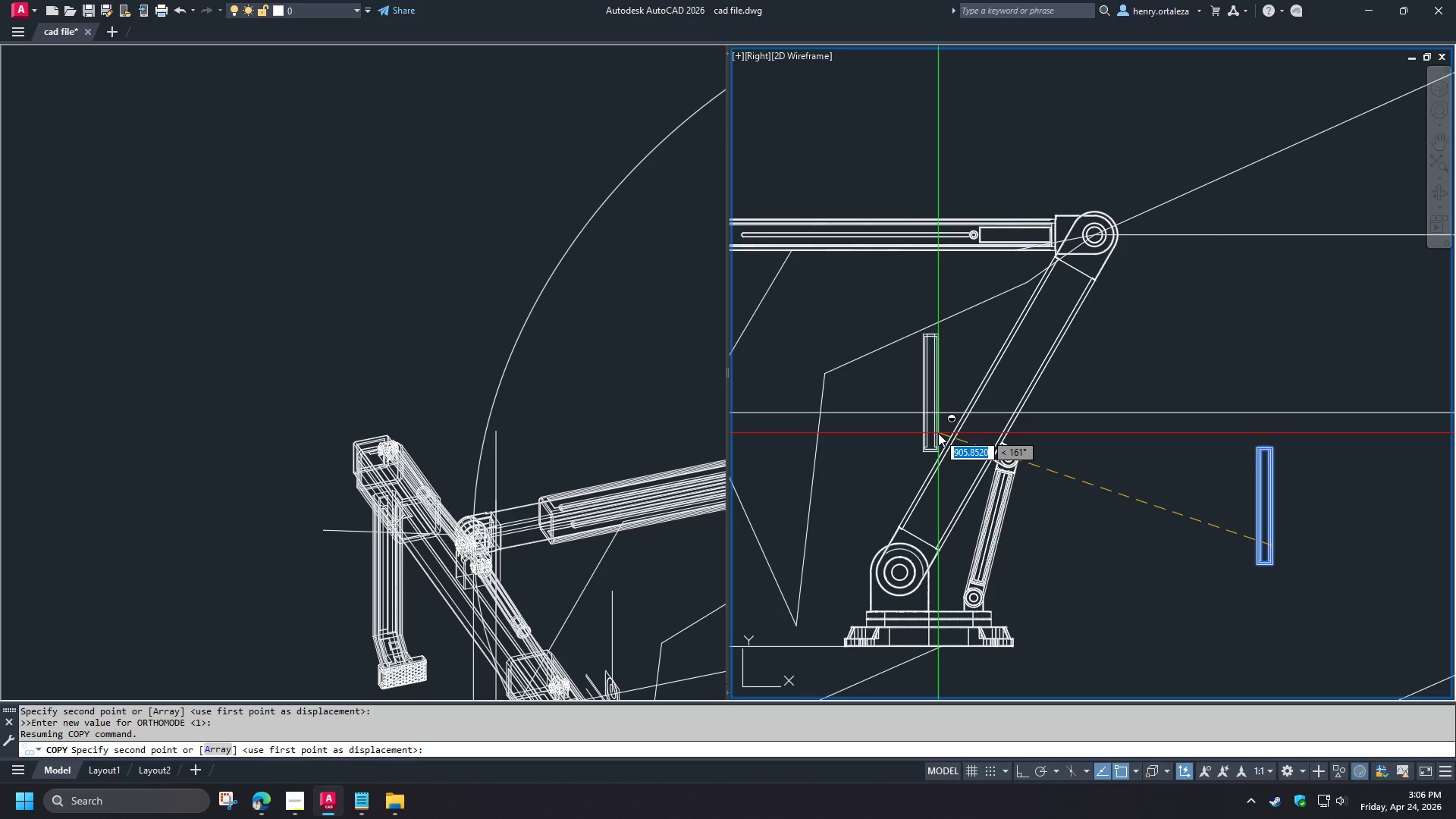 
hold_key(key=ShiftLeft, duration=1.51)
 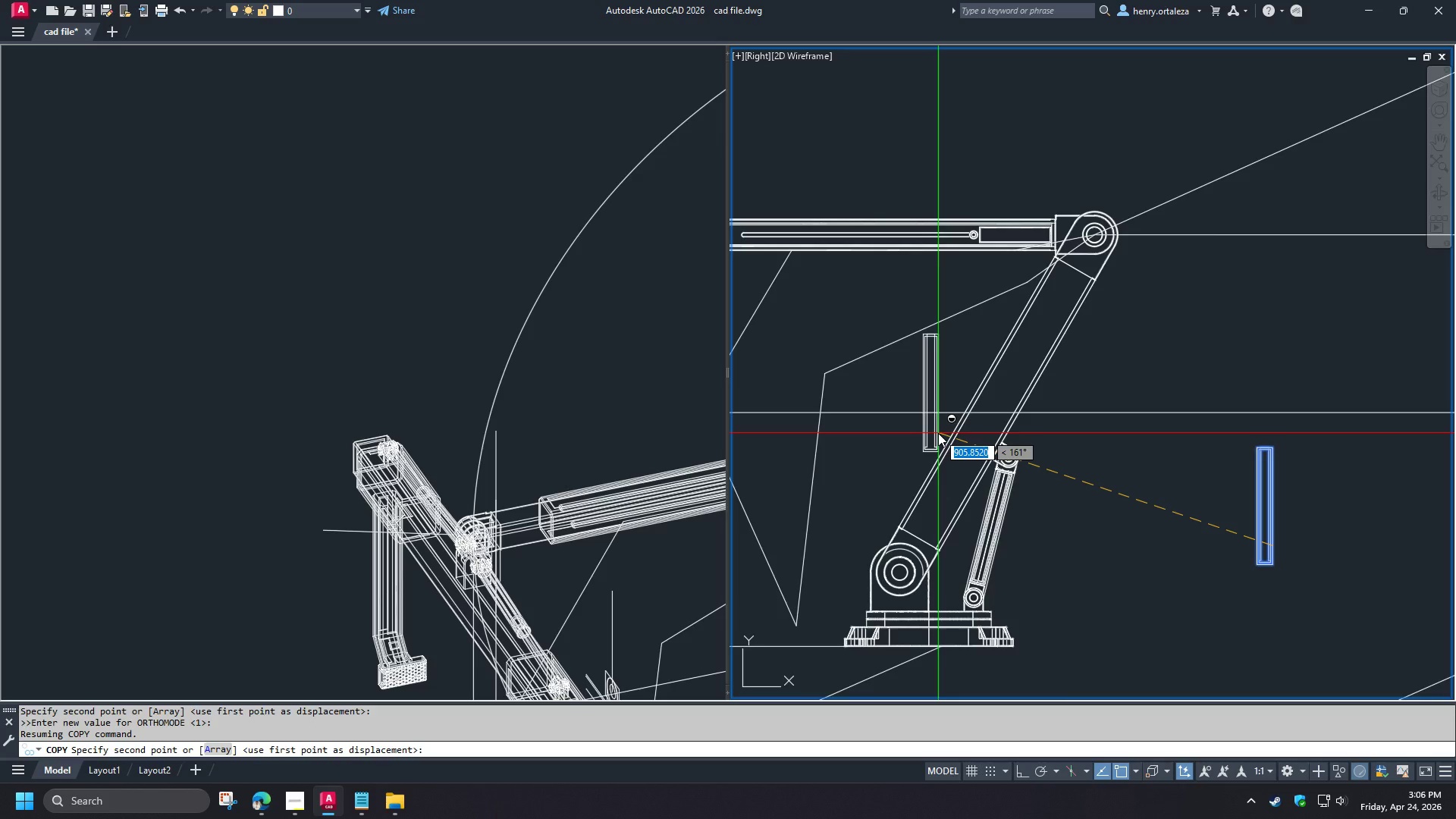 
hold_key(key=ShiftLeft, duration=1.52)
 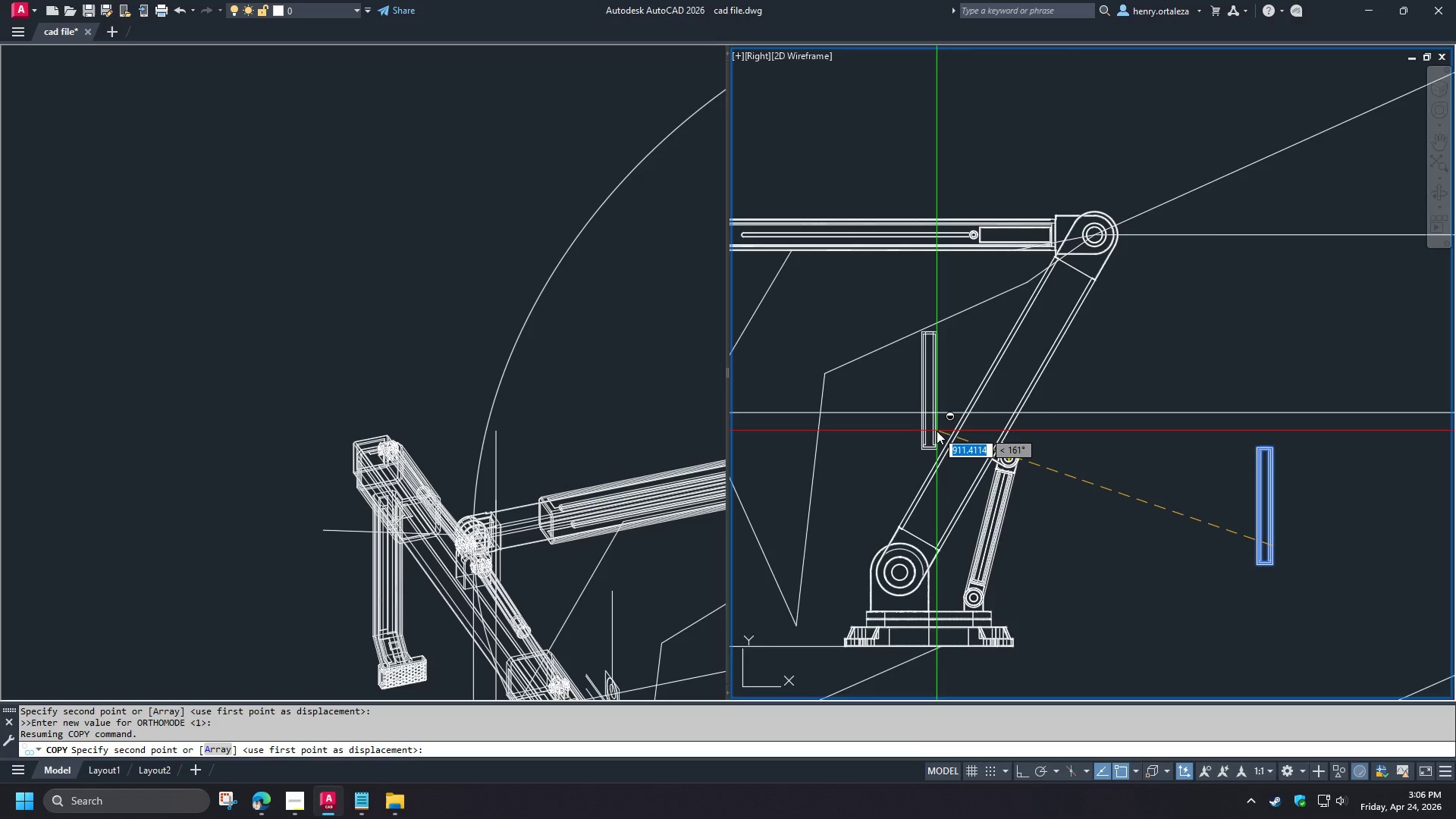 
hold_key(key=ShiftLeft, duration=1.52)
 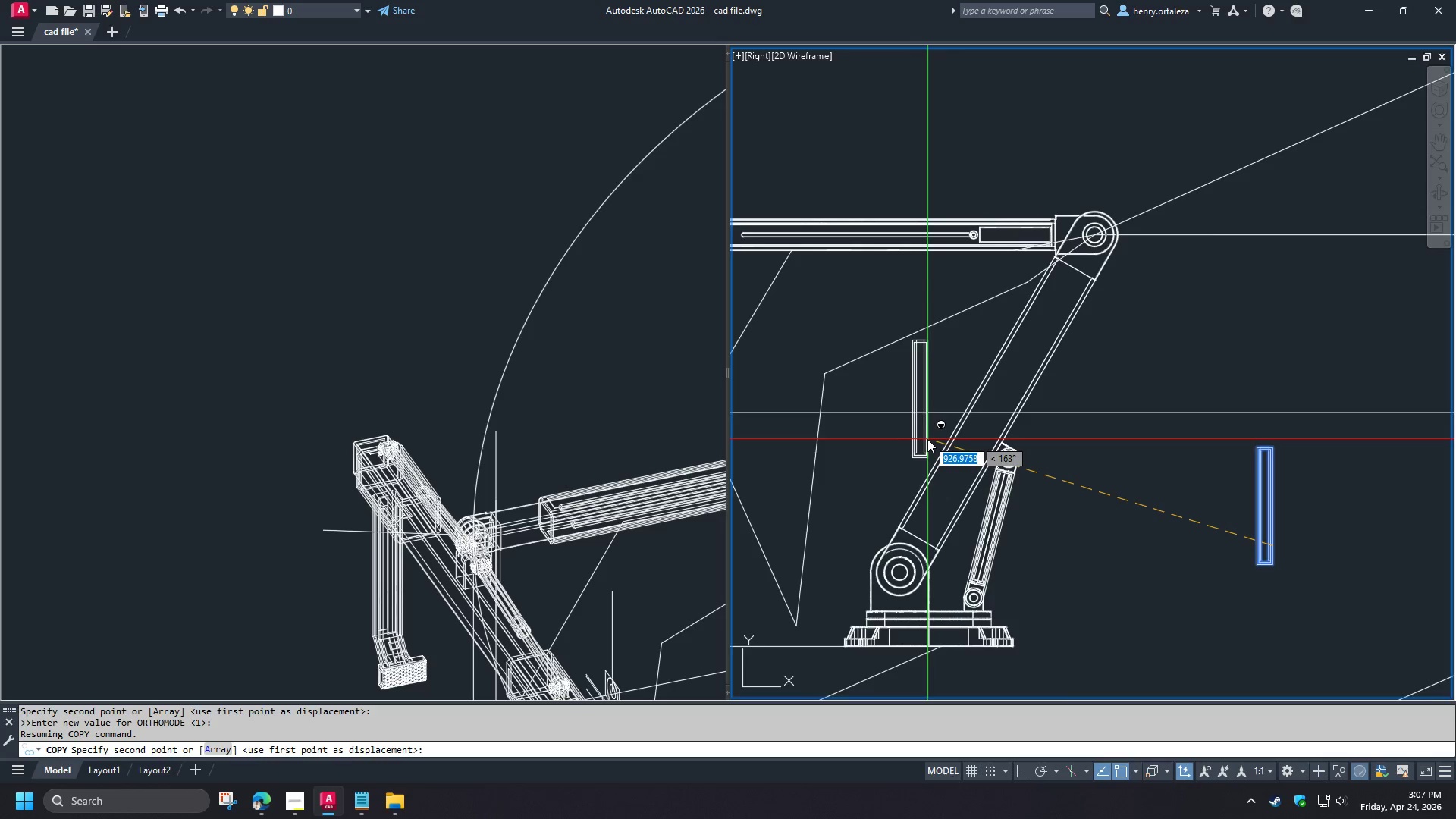 
hold_key(key=ShiftLeft, duration=1.51)
 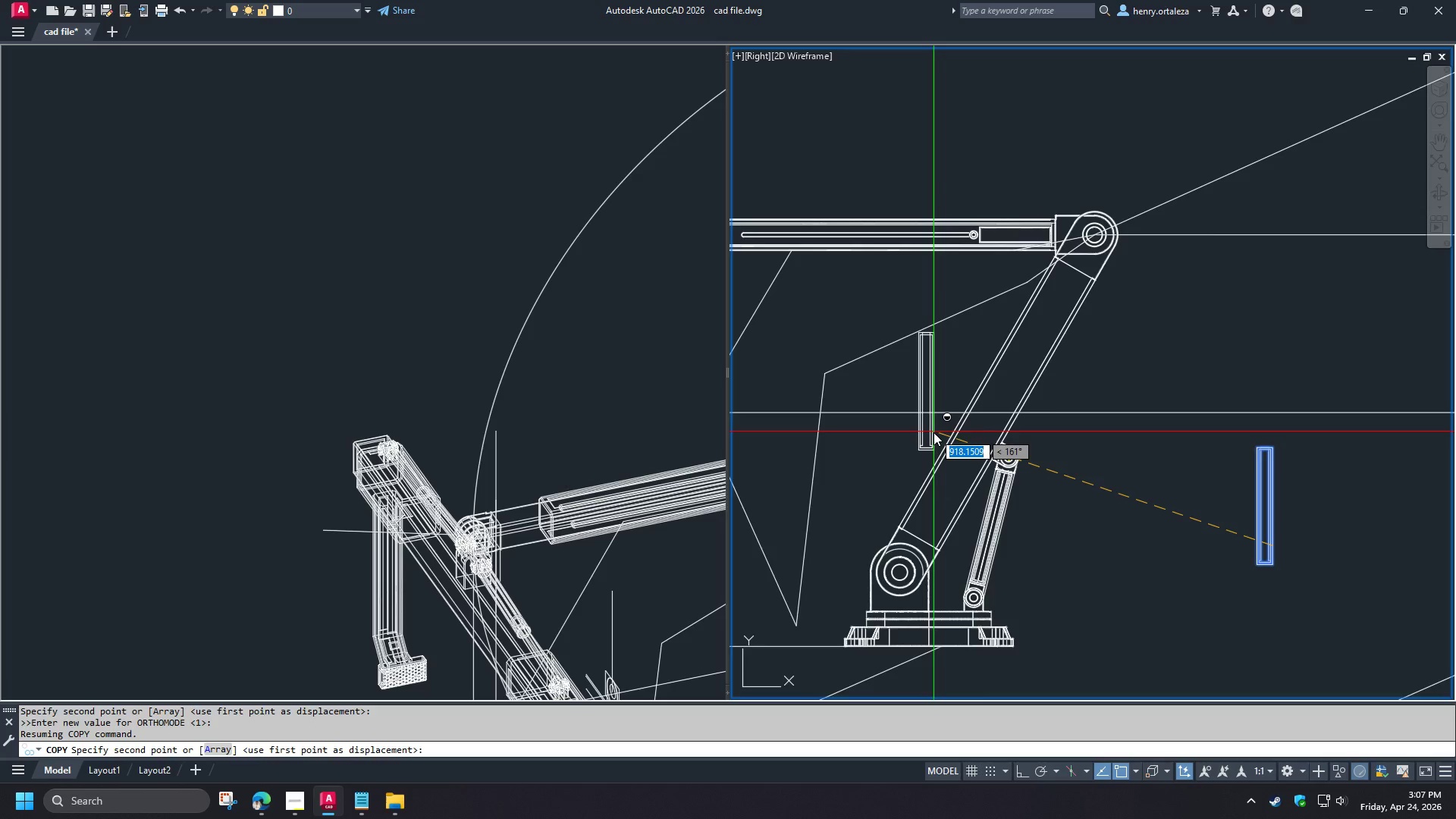 
hold_key(key=ShiftLeft, duration=1.5)
 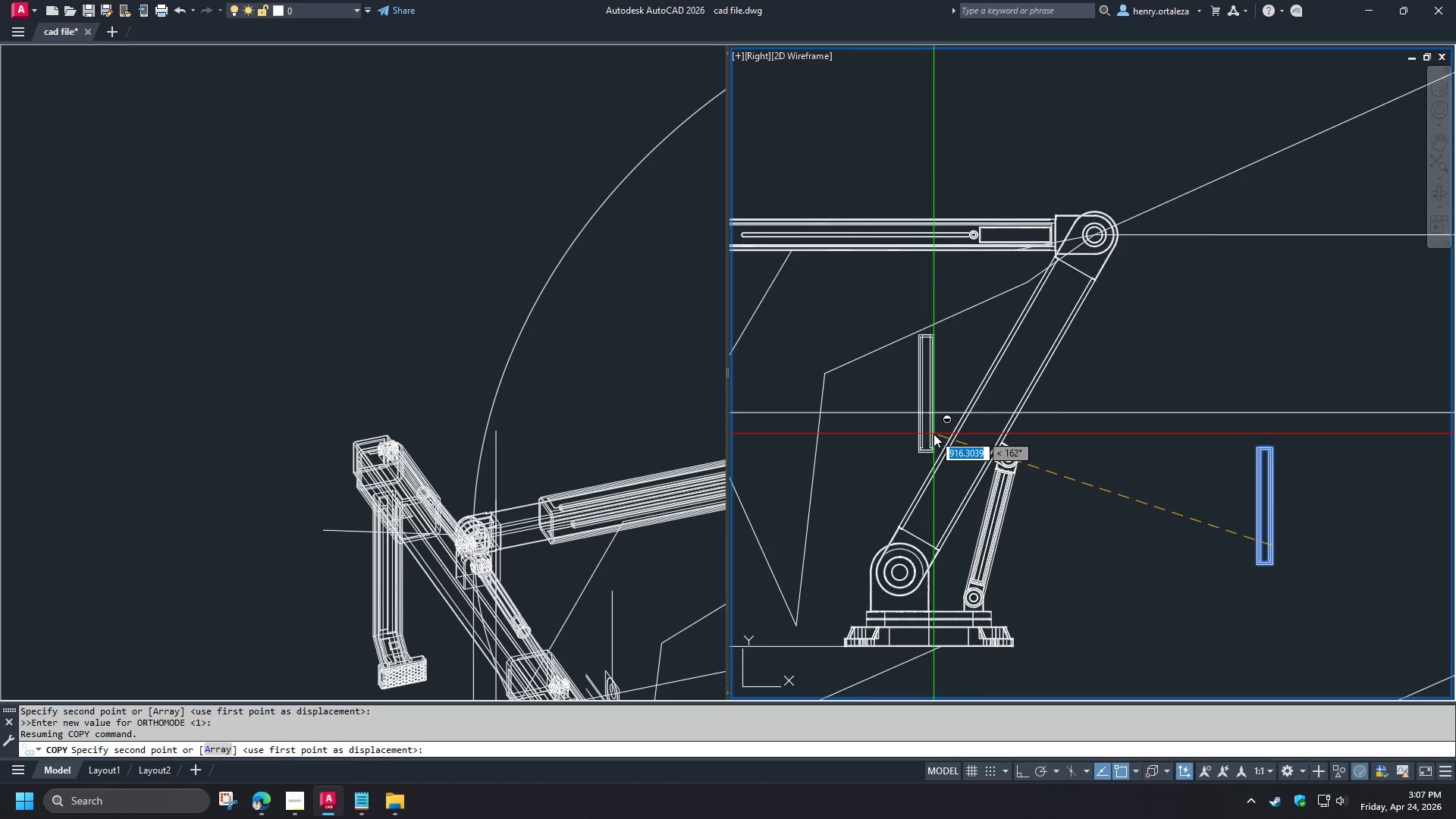 
hold_key(key=ShiftLeft, duration=1.5)
 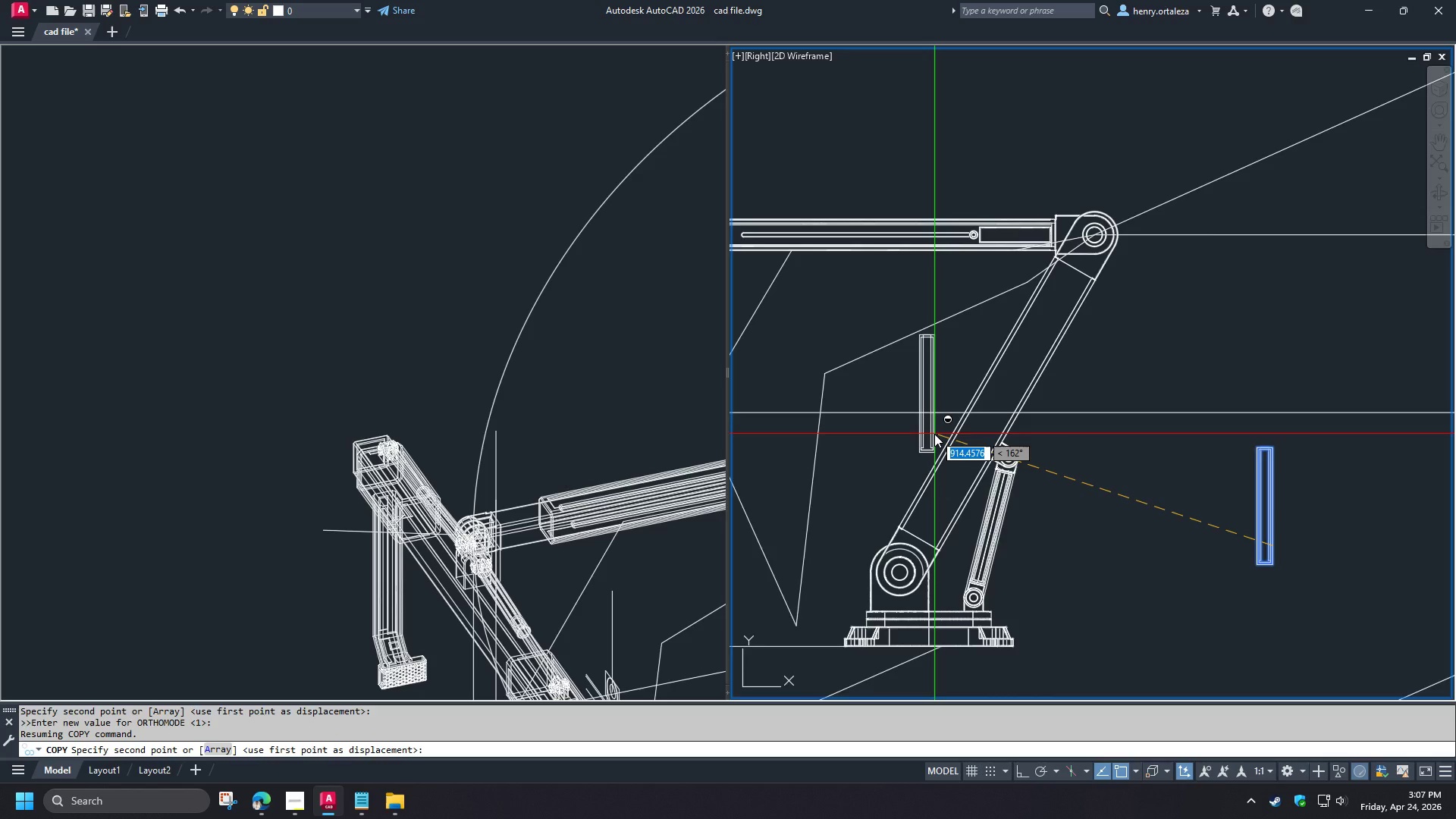 
hold_key(key=ShiftLeft, duration=1.53)
 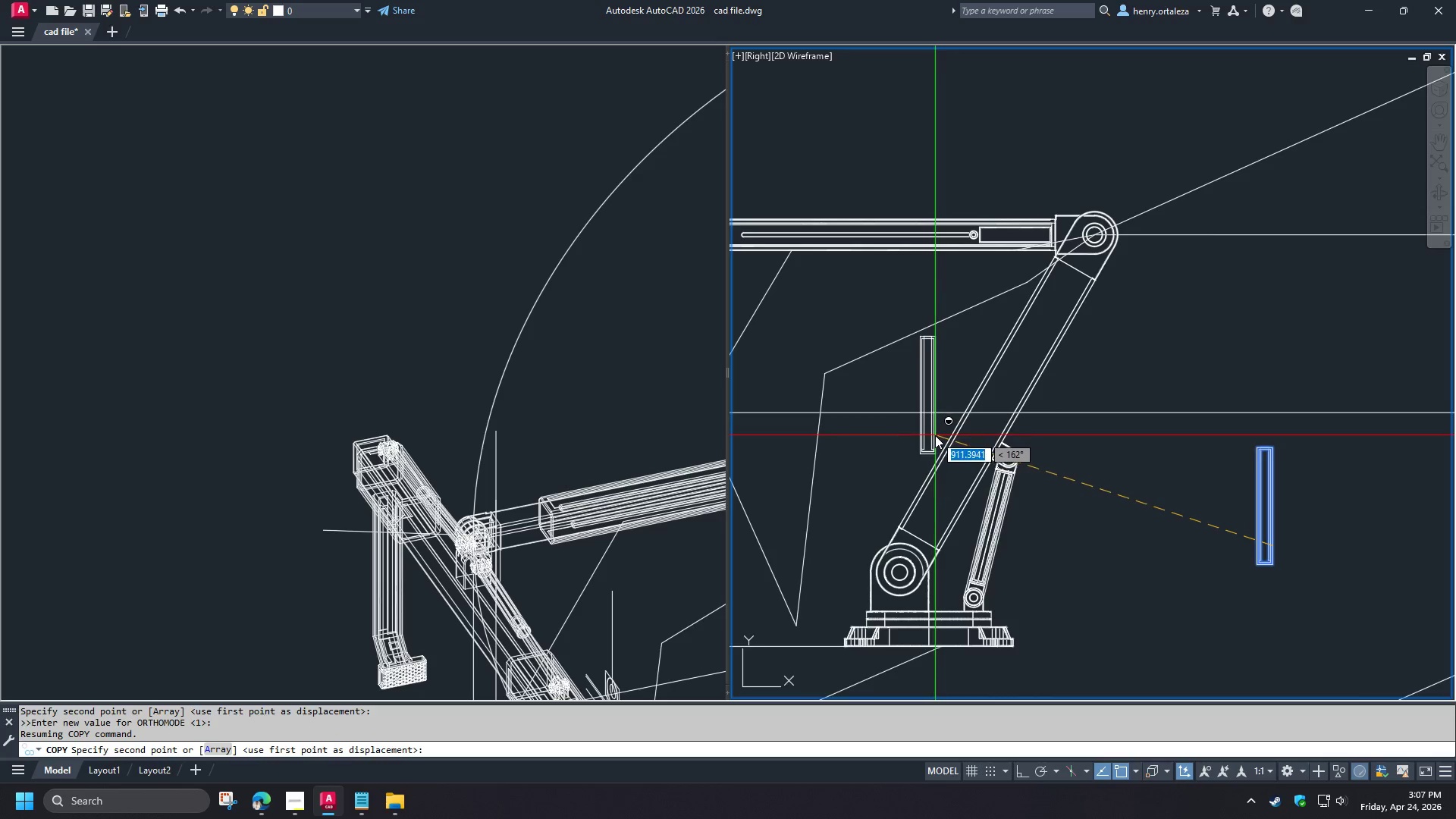 
hold_key(key=ShiftLeft, duration=1.5)
 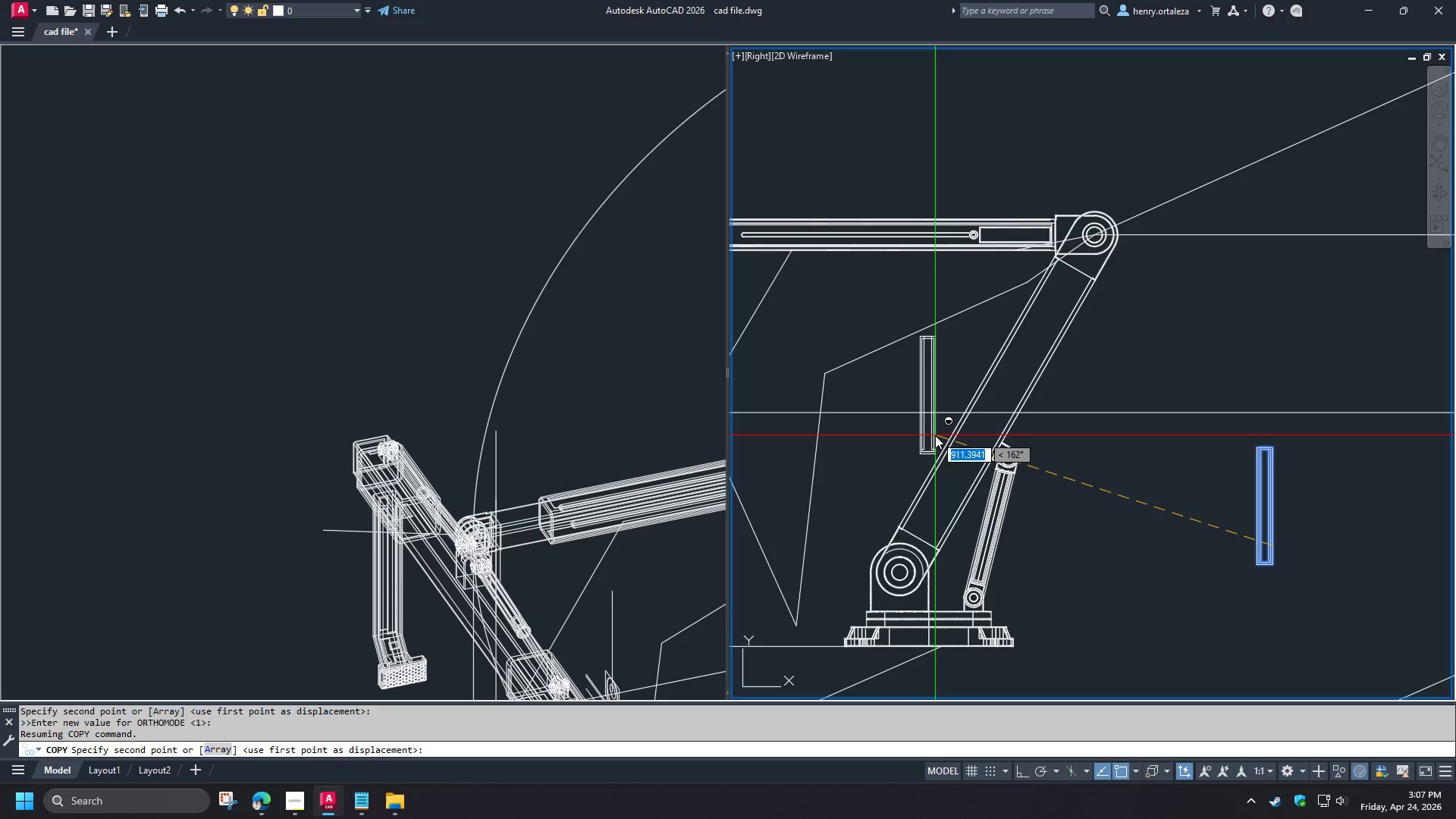 
hold_key(key=ShiftLeft, duration=1.5)
 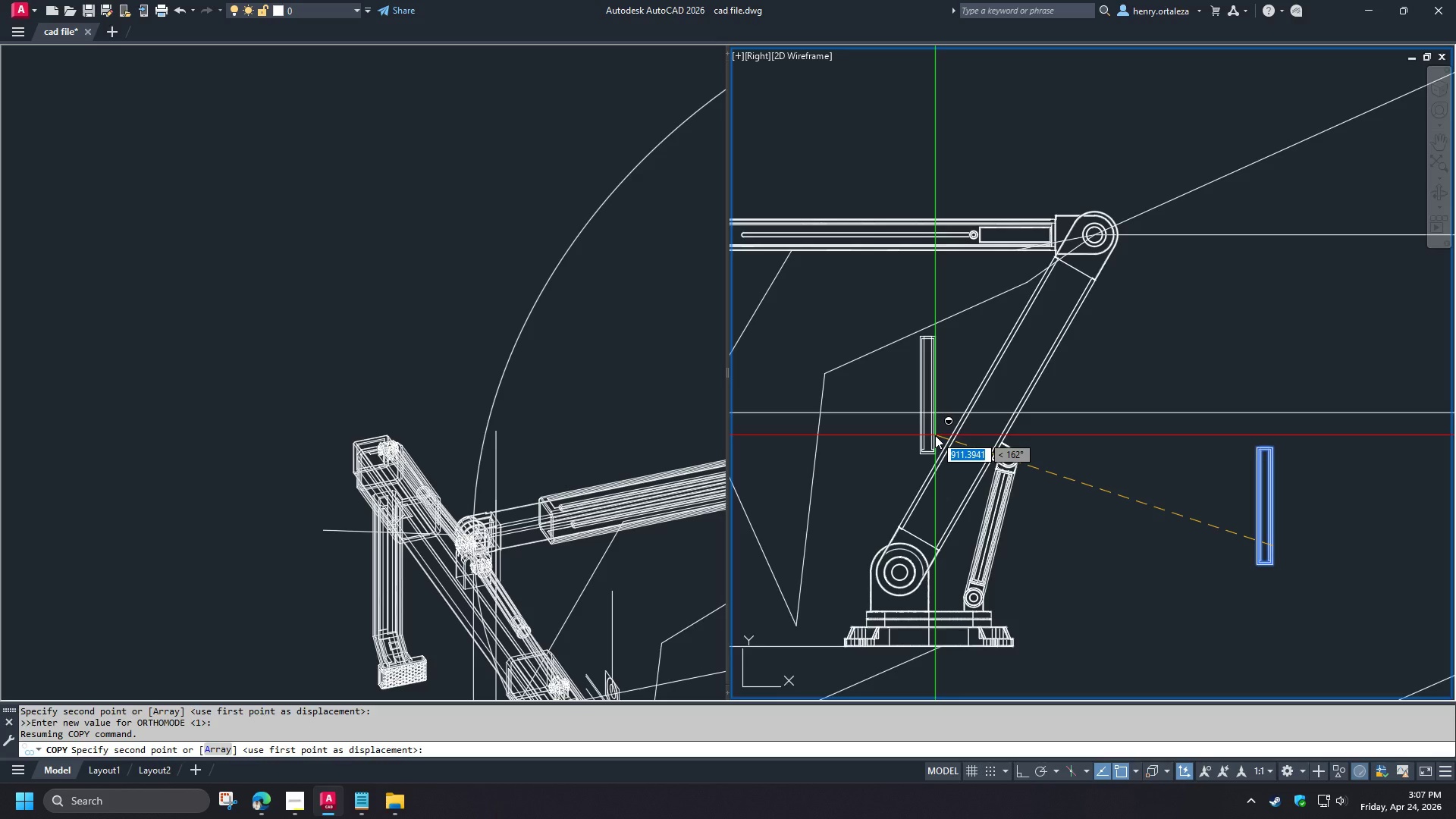 
hold_key(key=ShiftLeft, duration=1.52)
 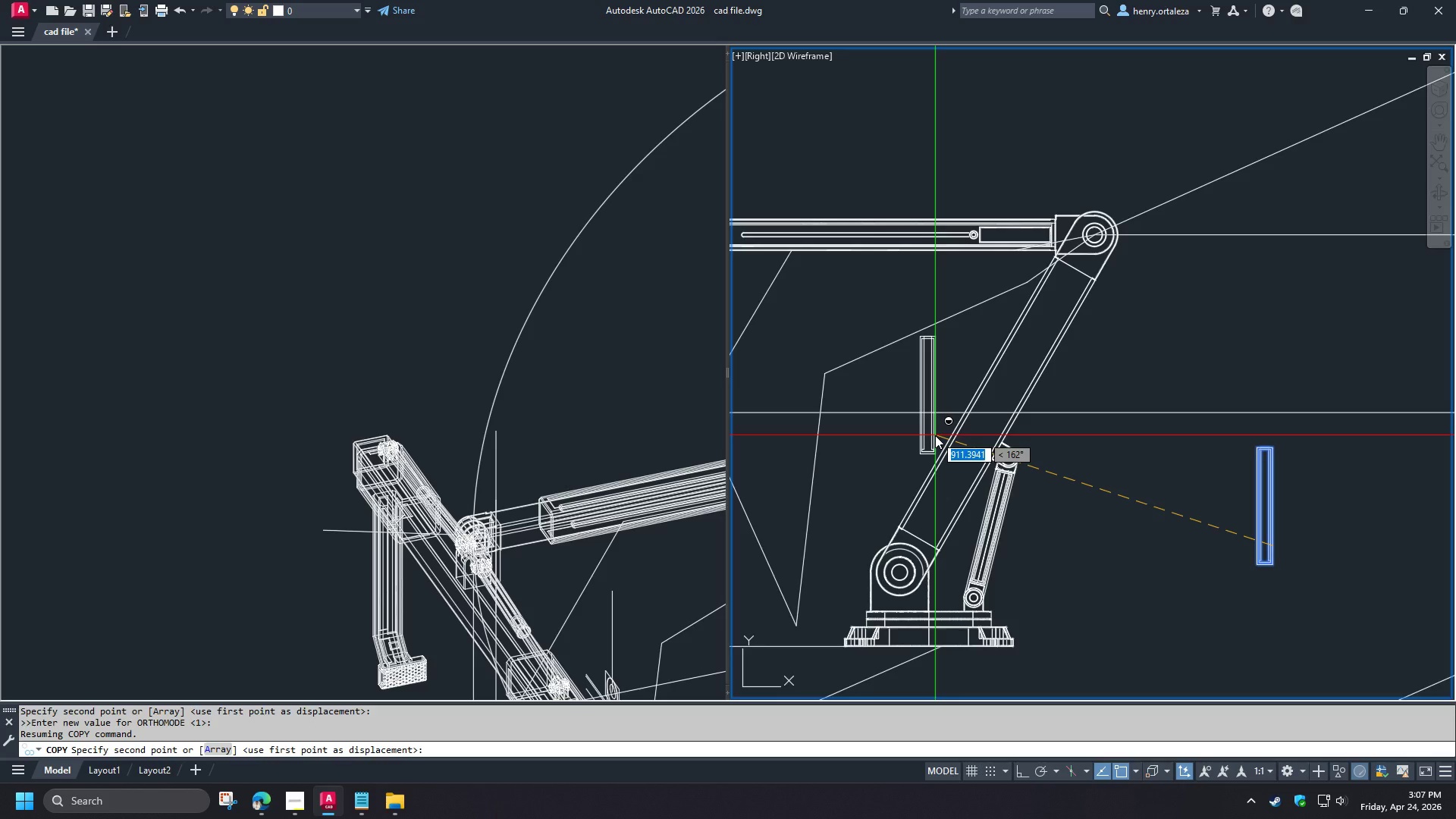 
hold_key(key=ShiftLeft, duration=1.52)
 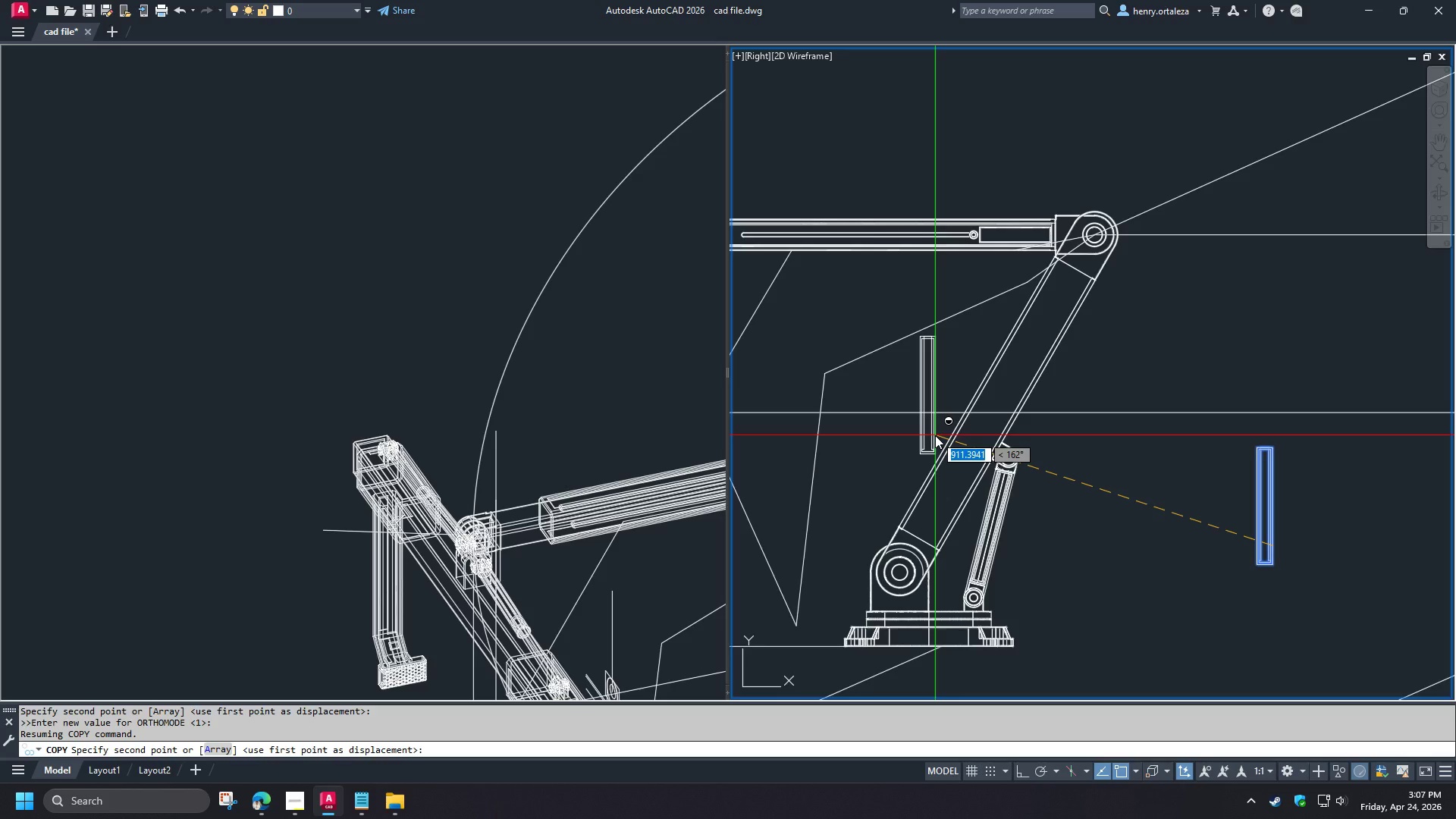 
hold_key(key=ShiftLeft, duration=1.51)
 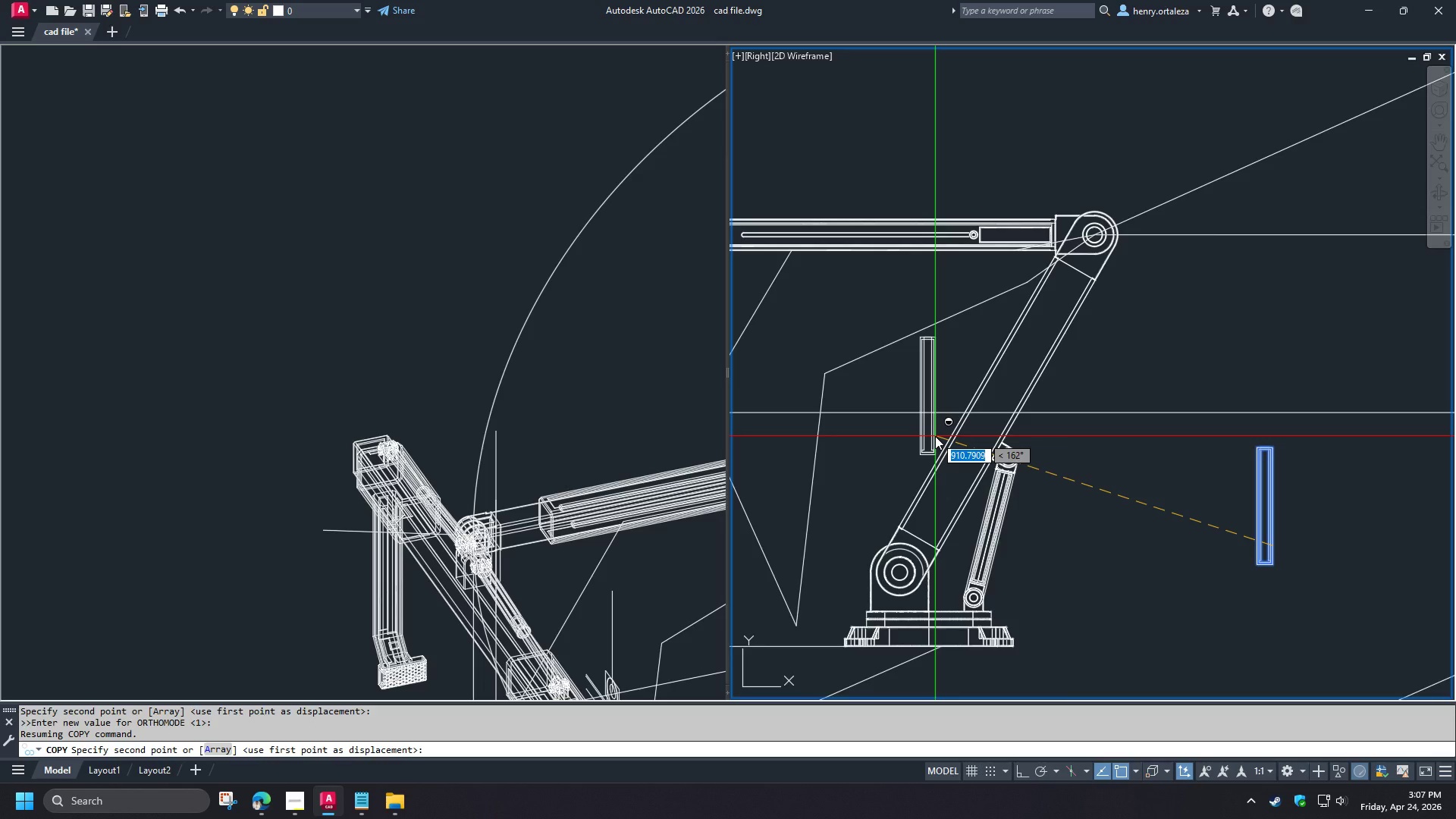 
hold_key(key=ShiftLeft, duration=1.52)
 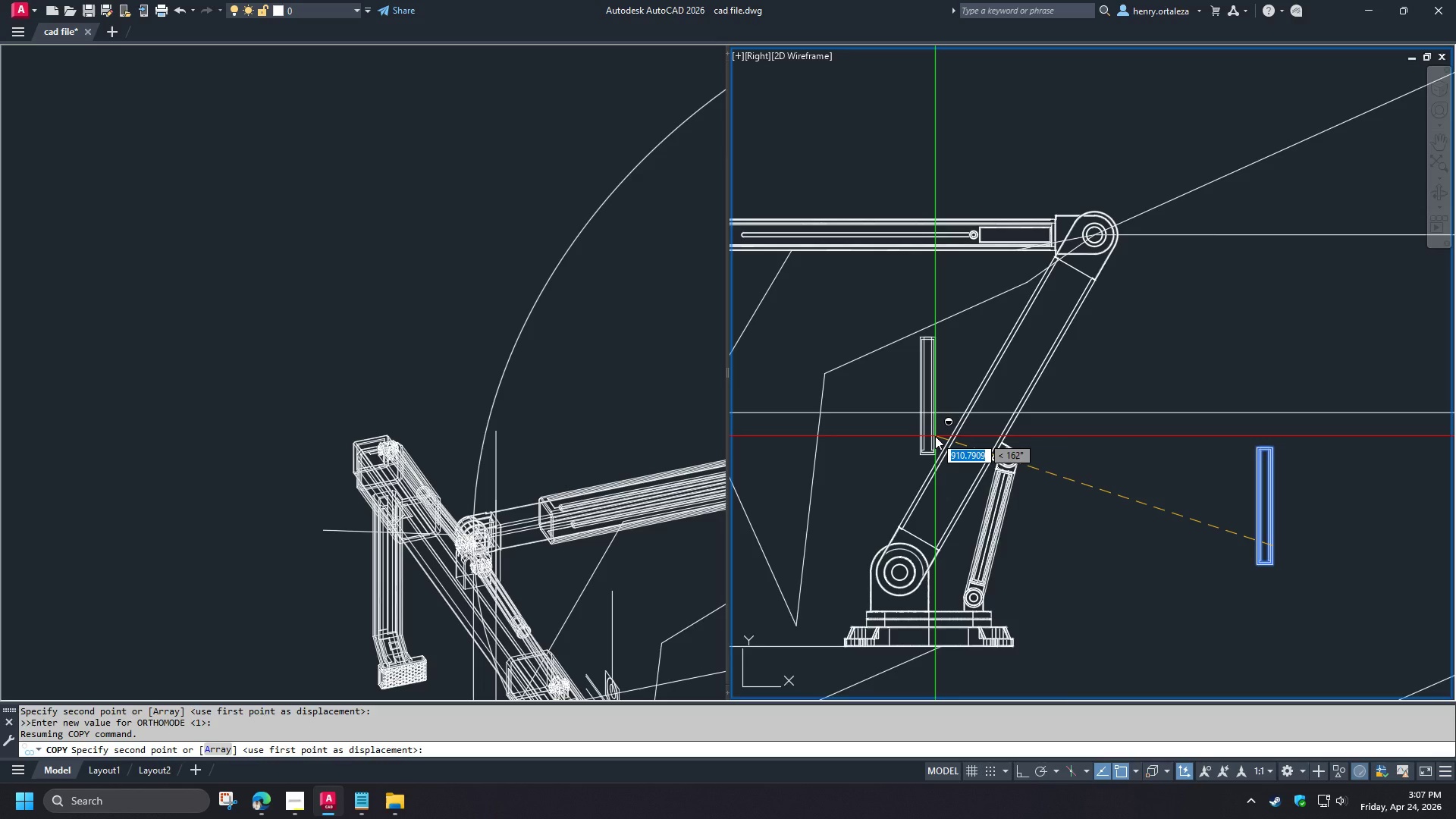 
hold_key(key=ShiftLeft, duration=1.52)
 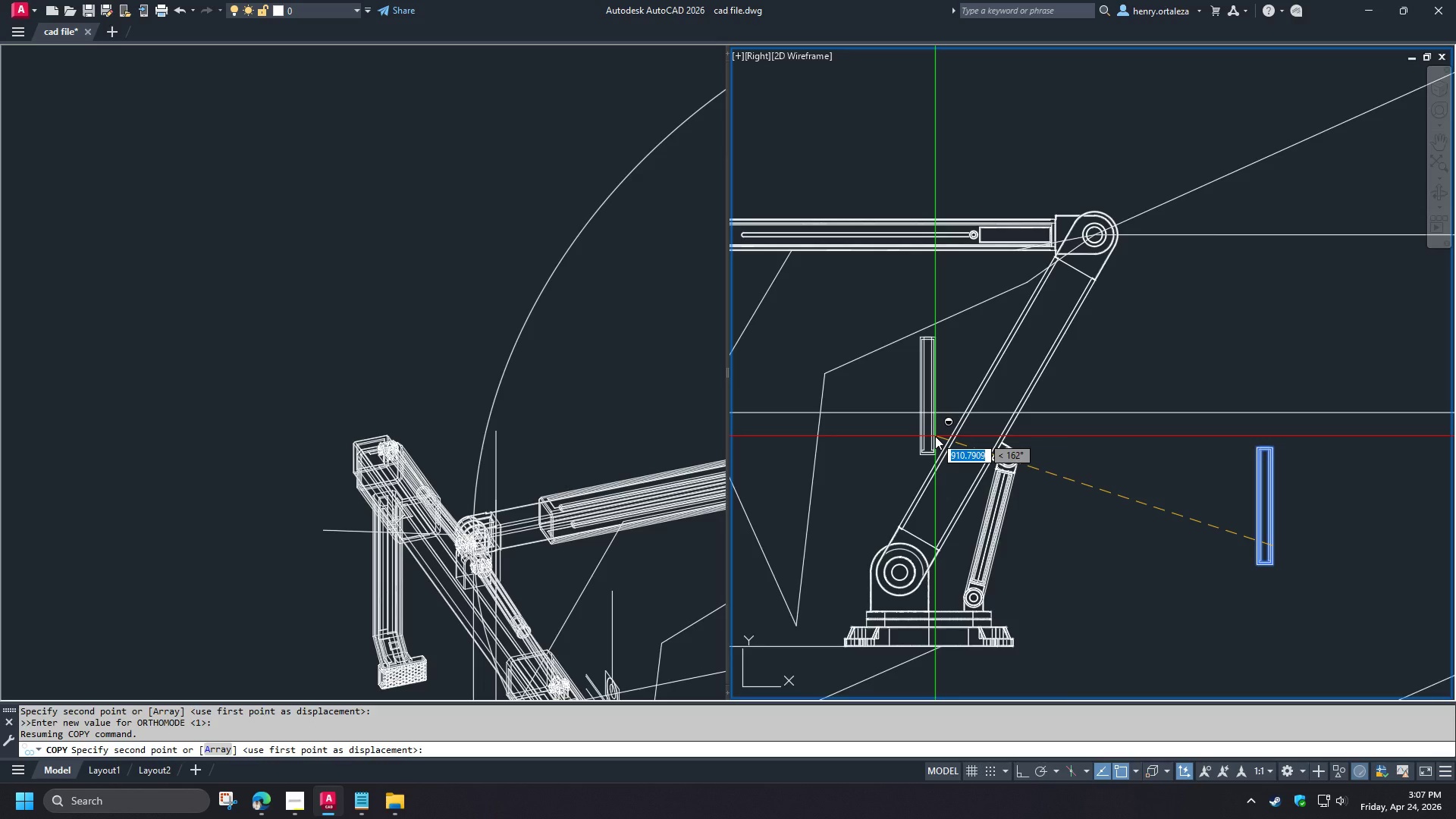 
hold_key(key=ShiftLeft, duration=1.5)
 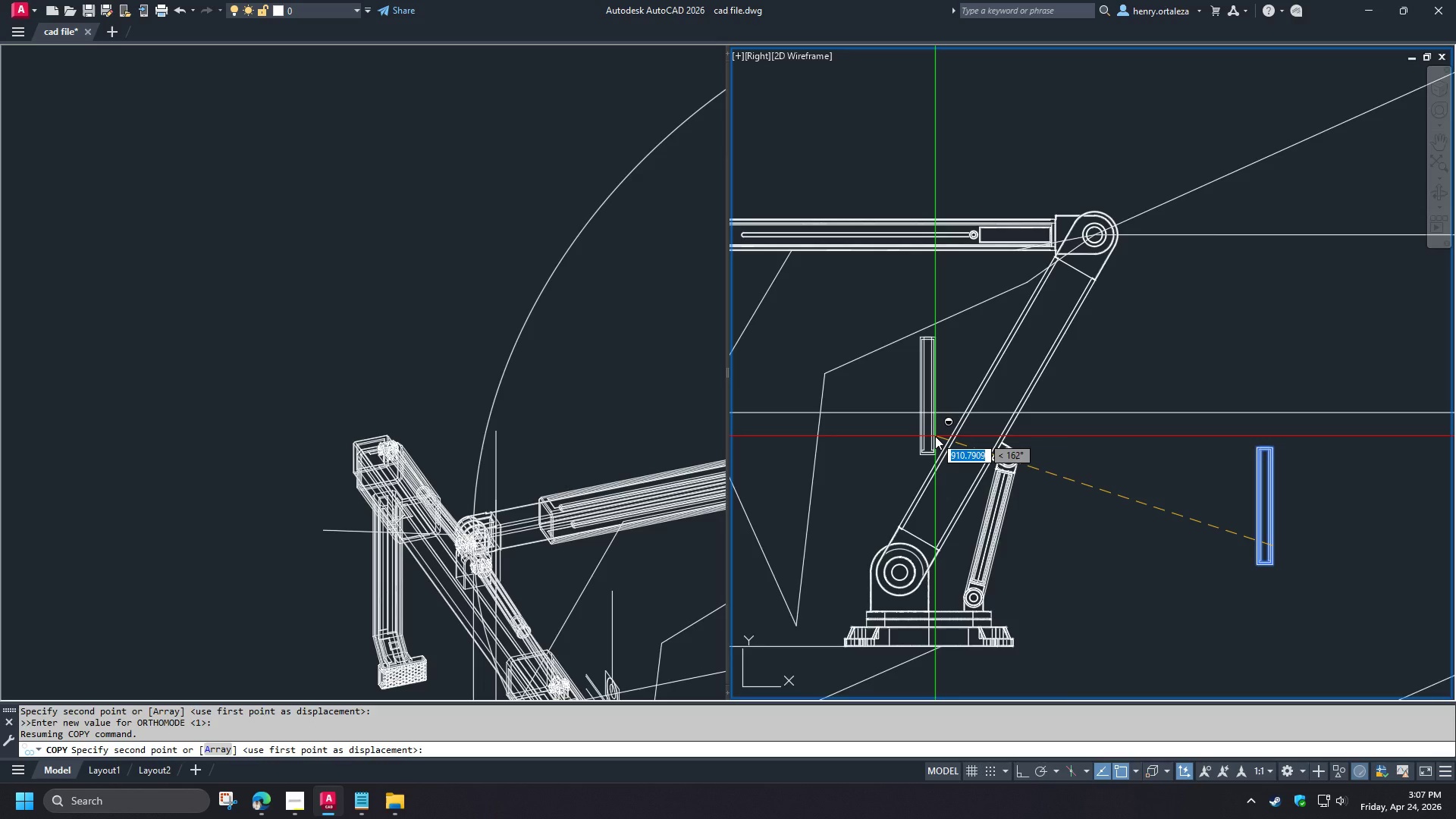 
hold_key(key=ShiftLeft, duration=1.51)
 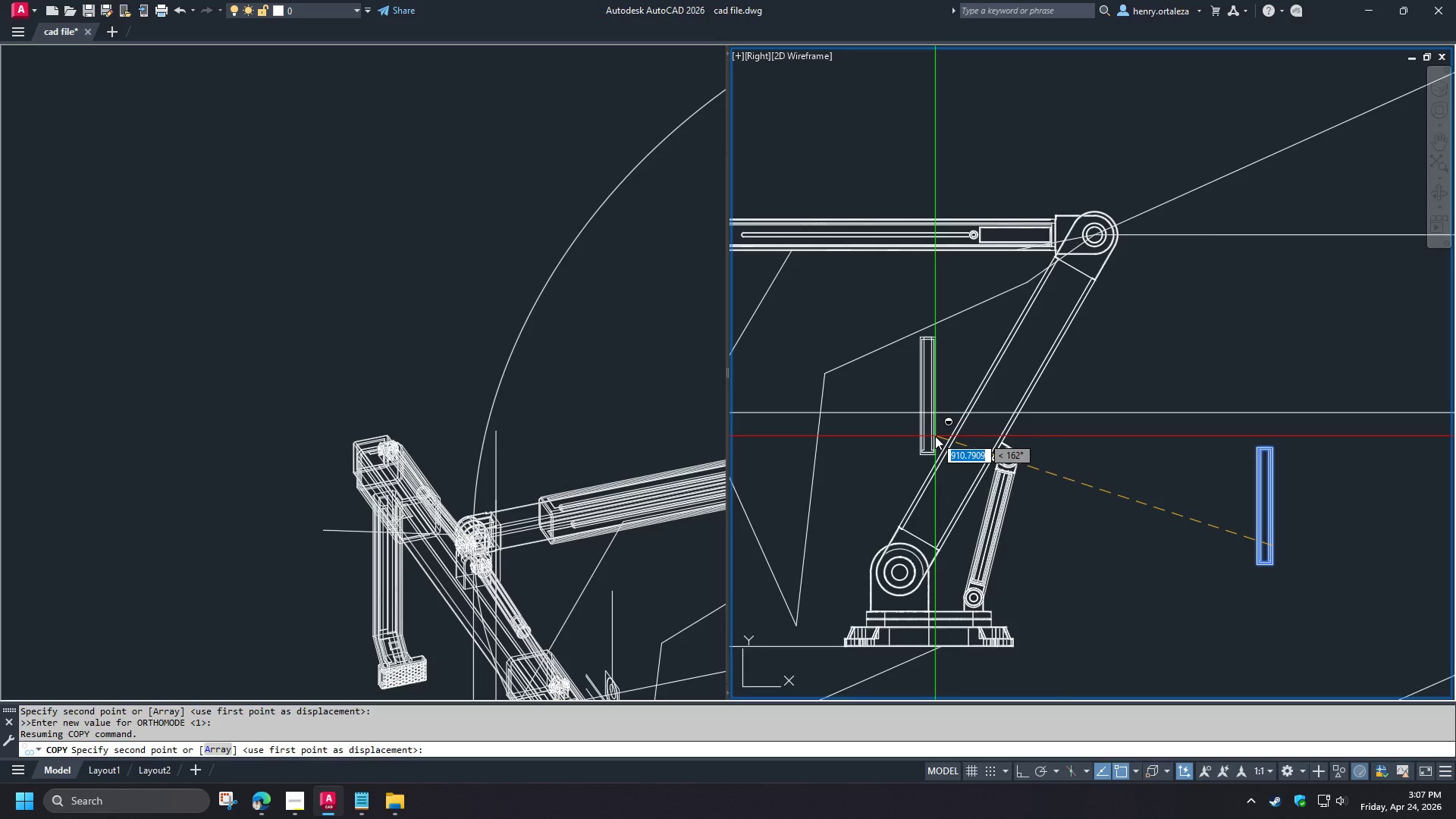 
hold_key(key=ShiftLeft, duration=1.52)
 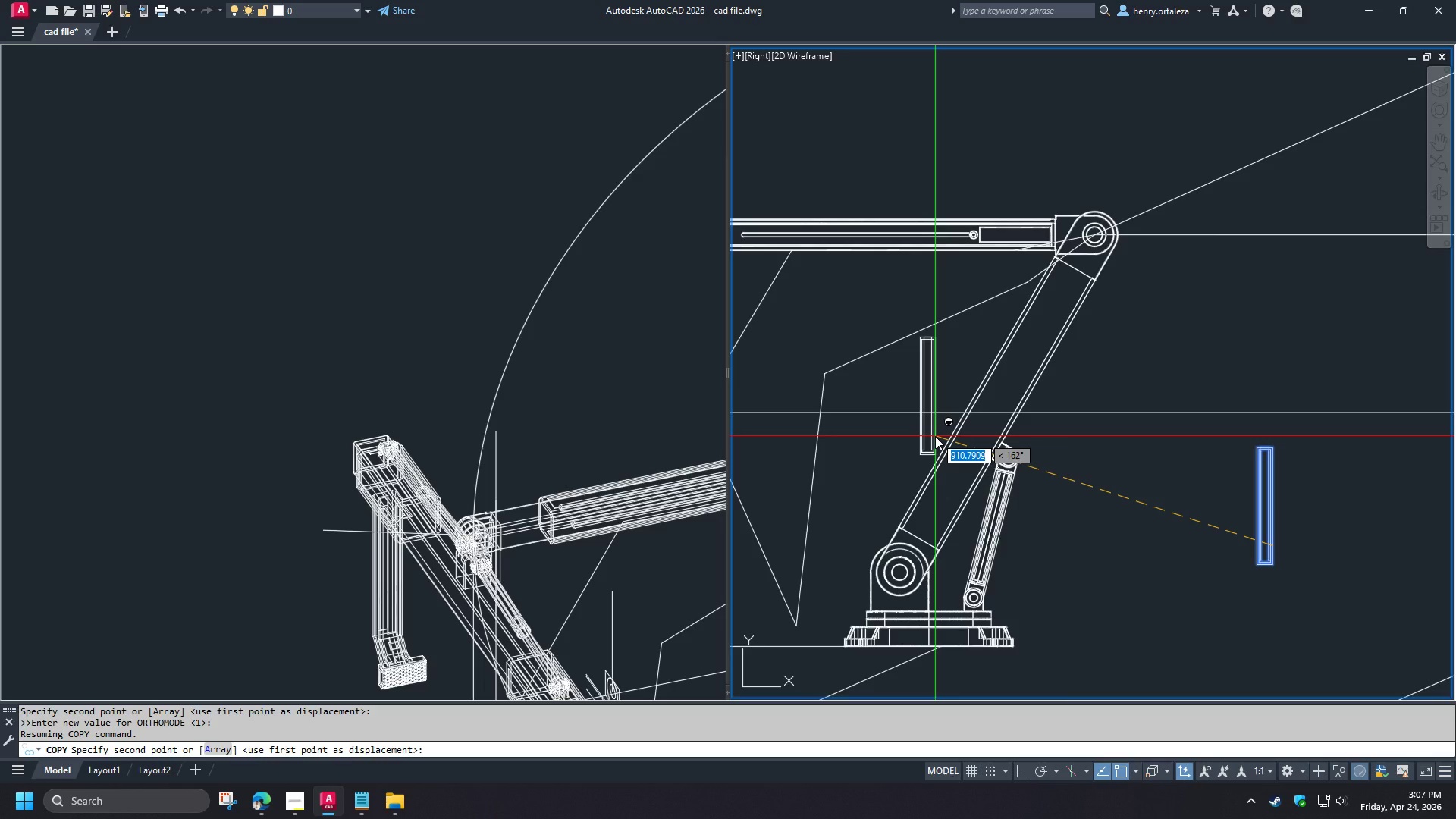 
hold_key(key=ShiftLeft, duration=1.51)
 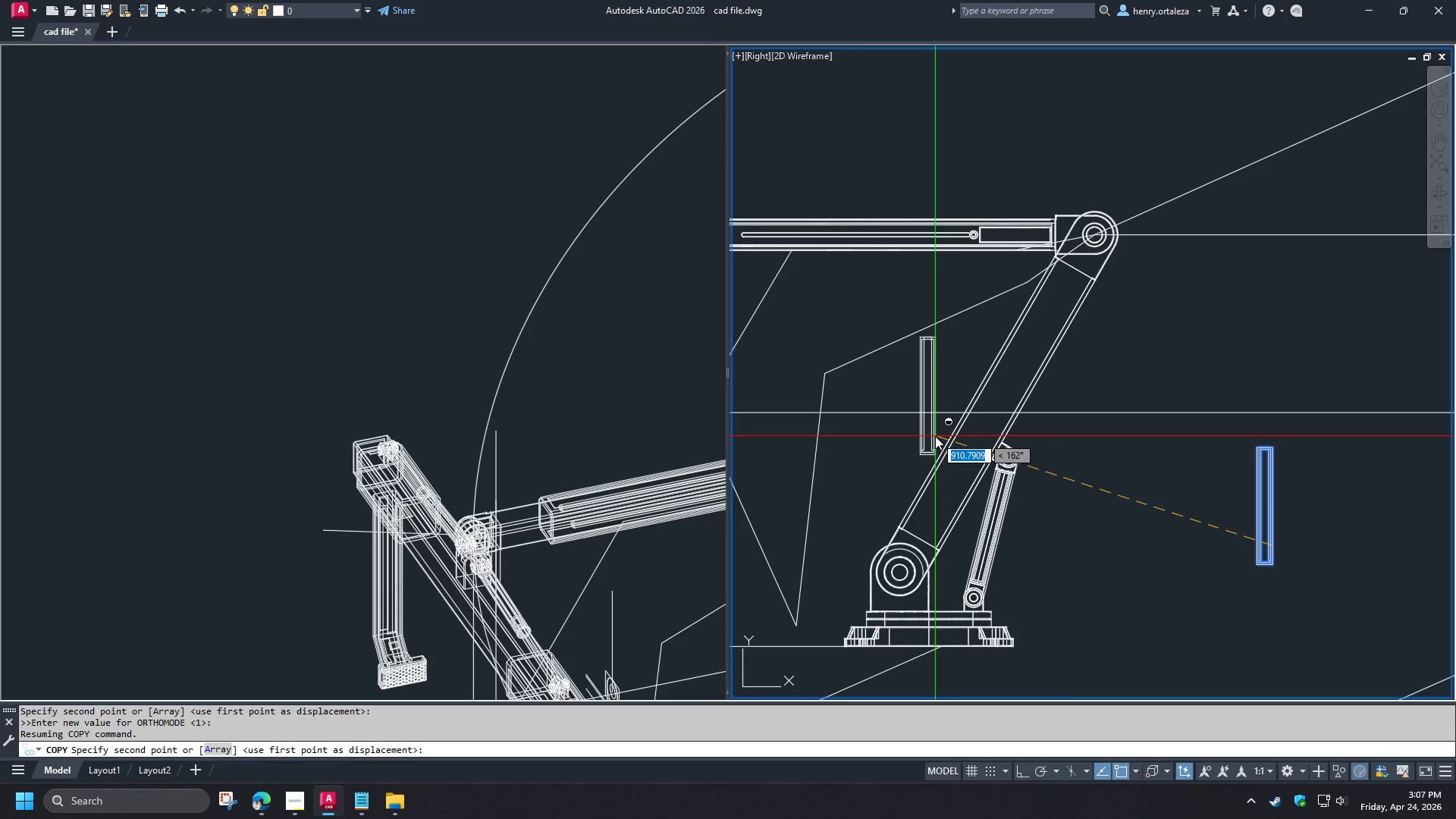 
hold_key(key=ShiftLeft, duration=1.52)
 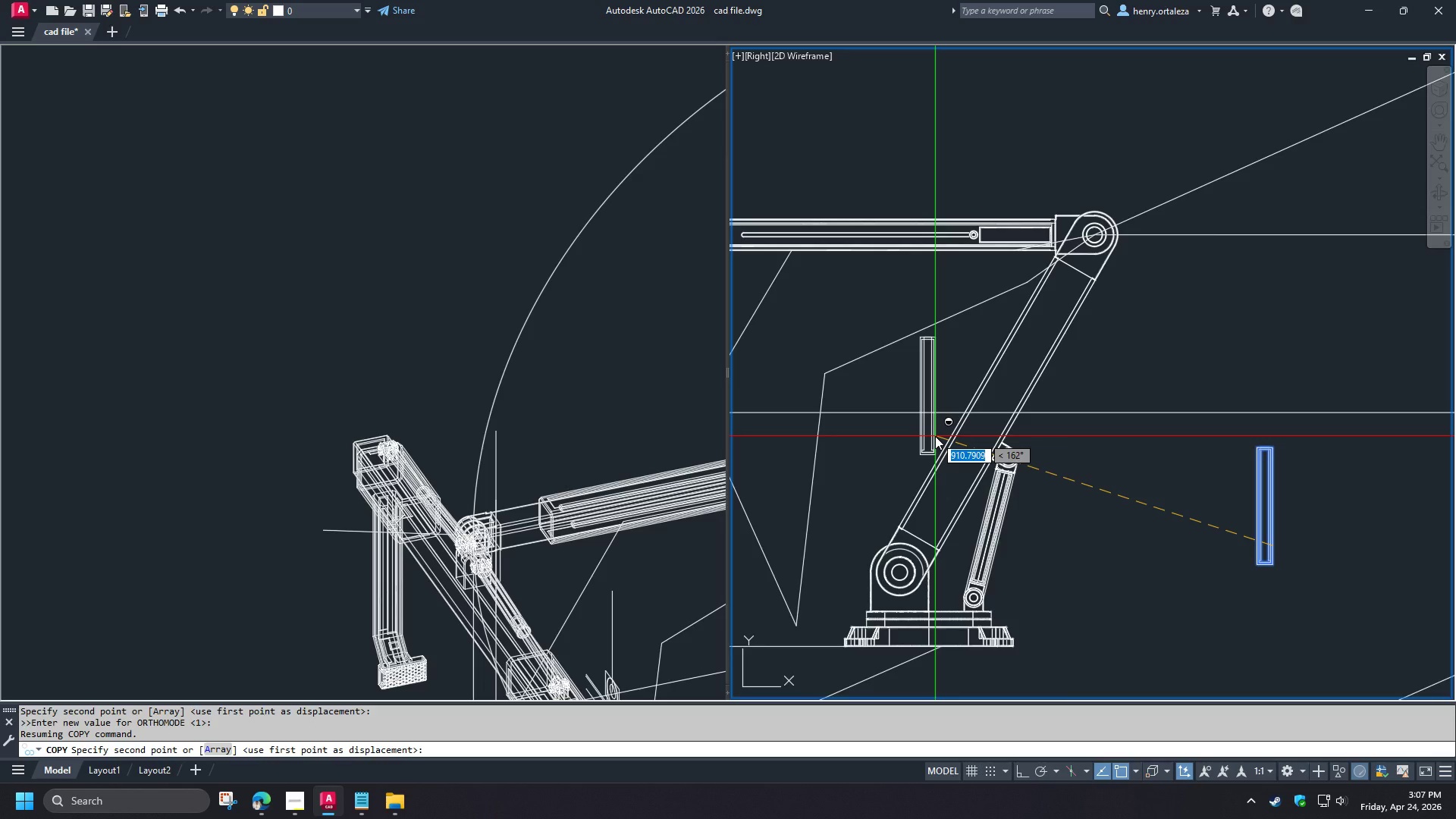 
hold_key(key=ShiftLeft, duration=1.52)
 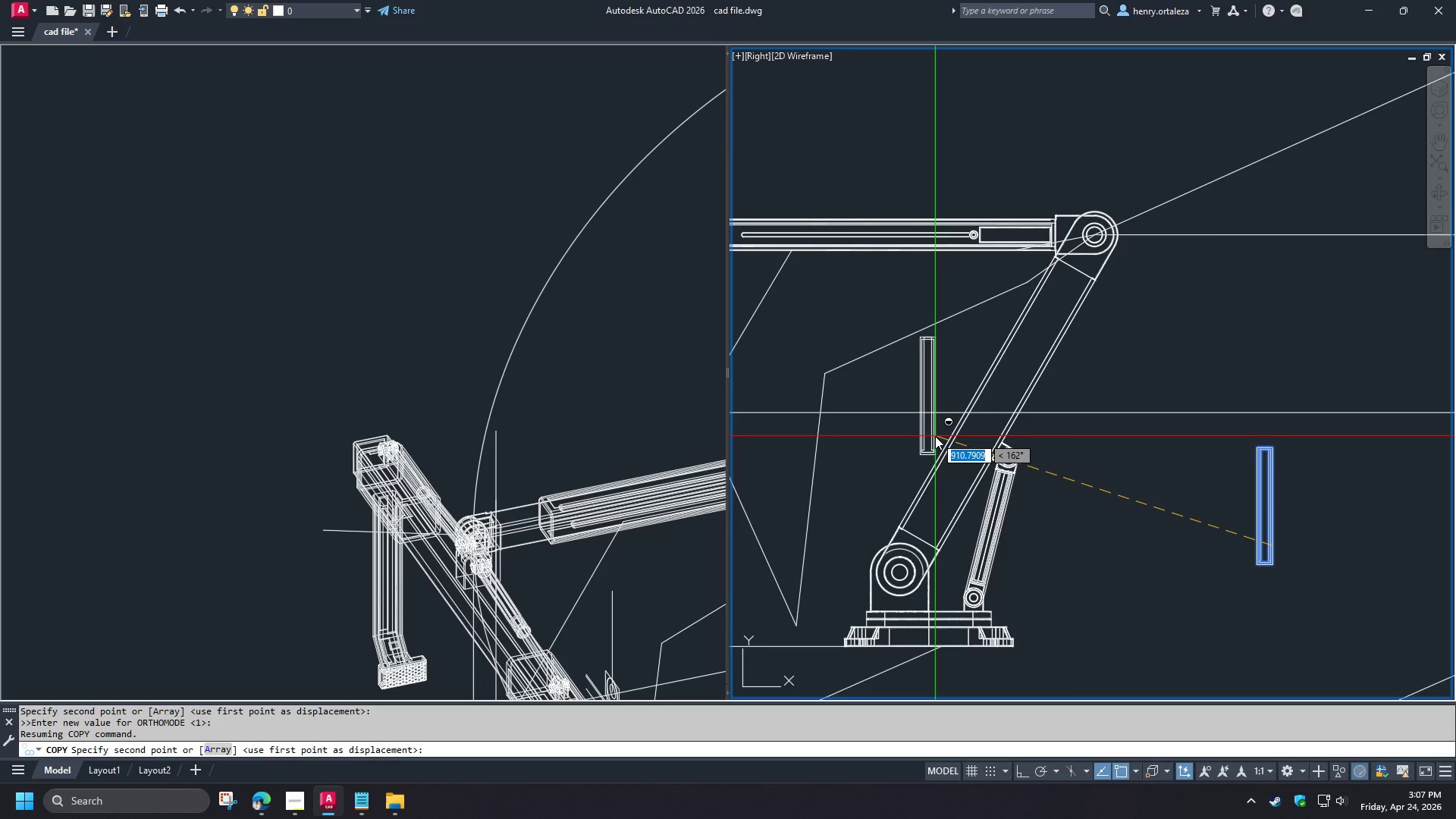 
hold_key(key=ShiftLeft, duration=1.5)
 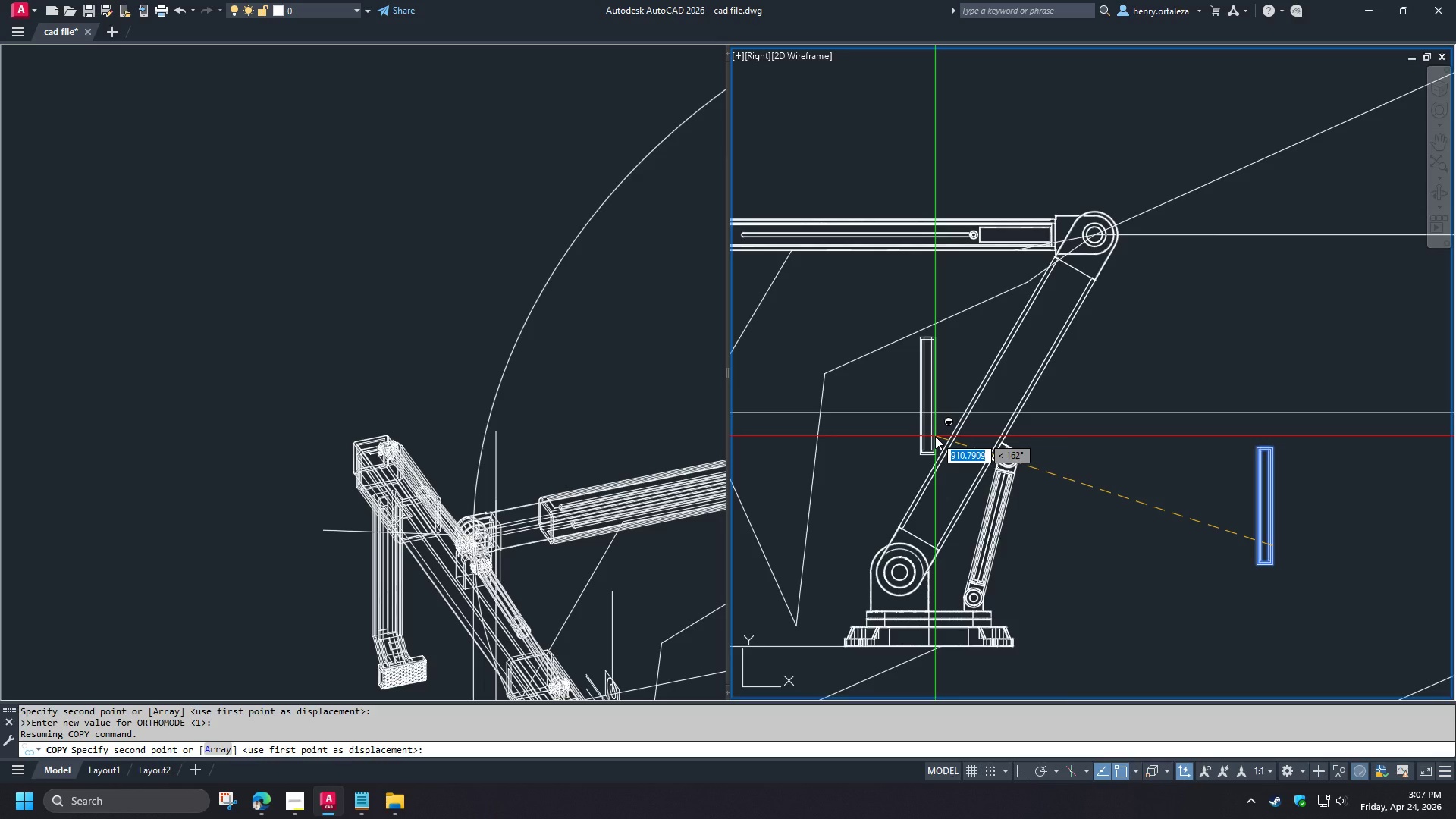 
hold_key(key=ShiftLeft, duration=1.51)
 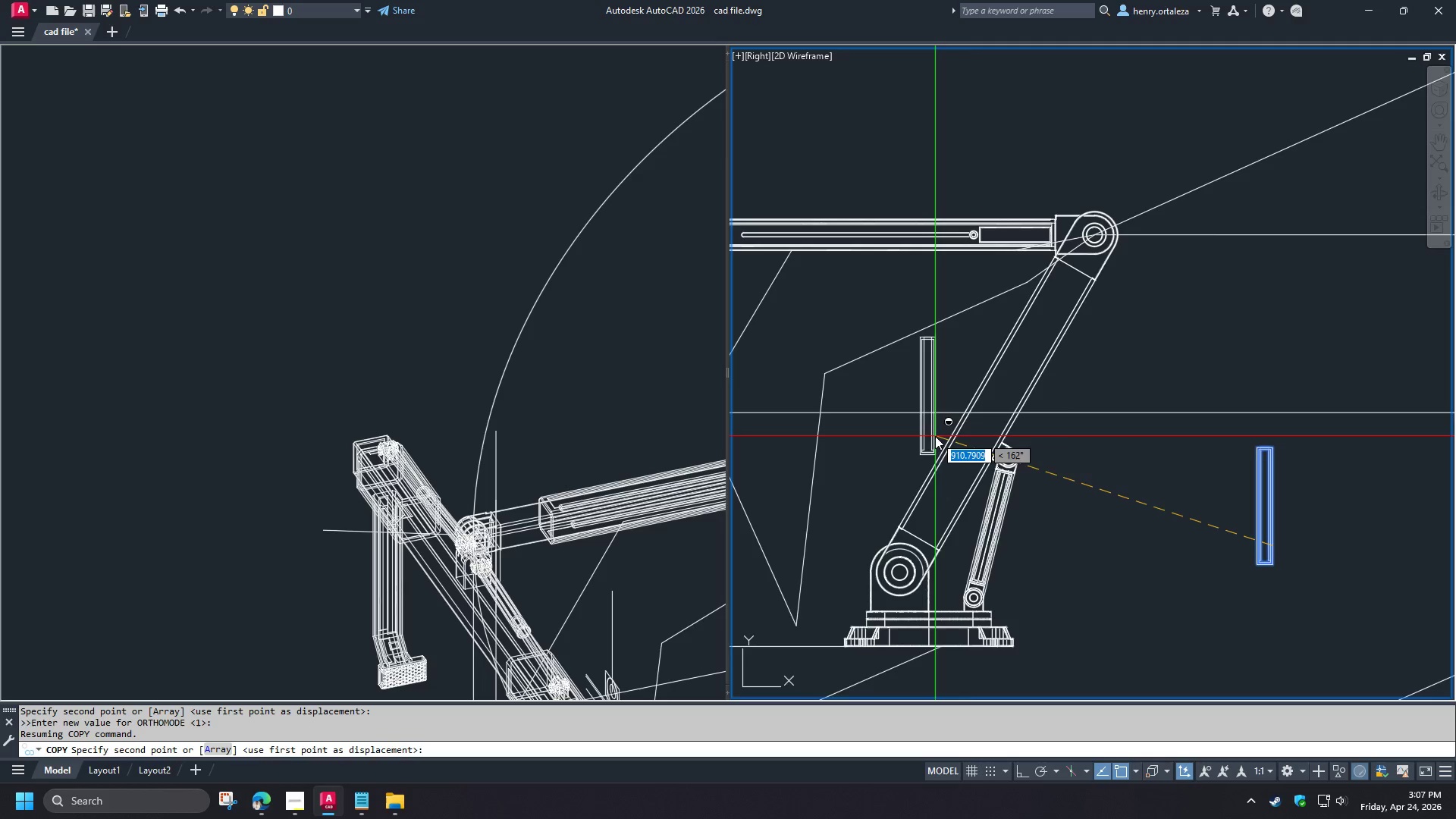 
hold_key(key=ShiftLeft, duration=0.84)
 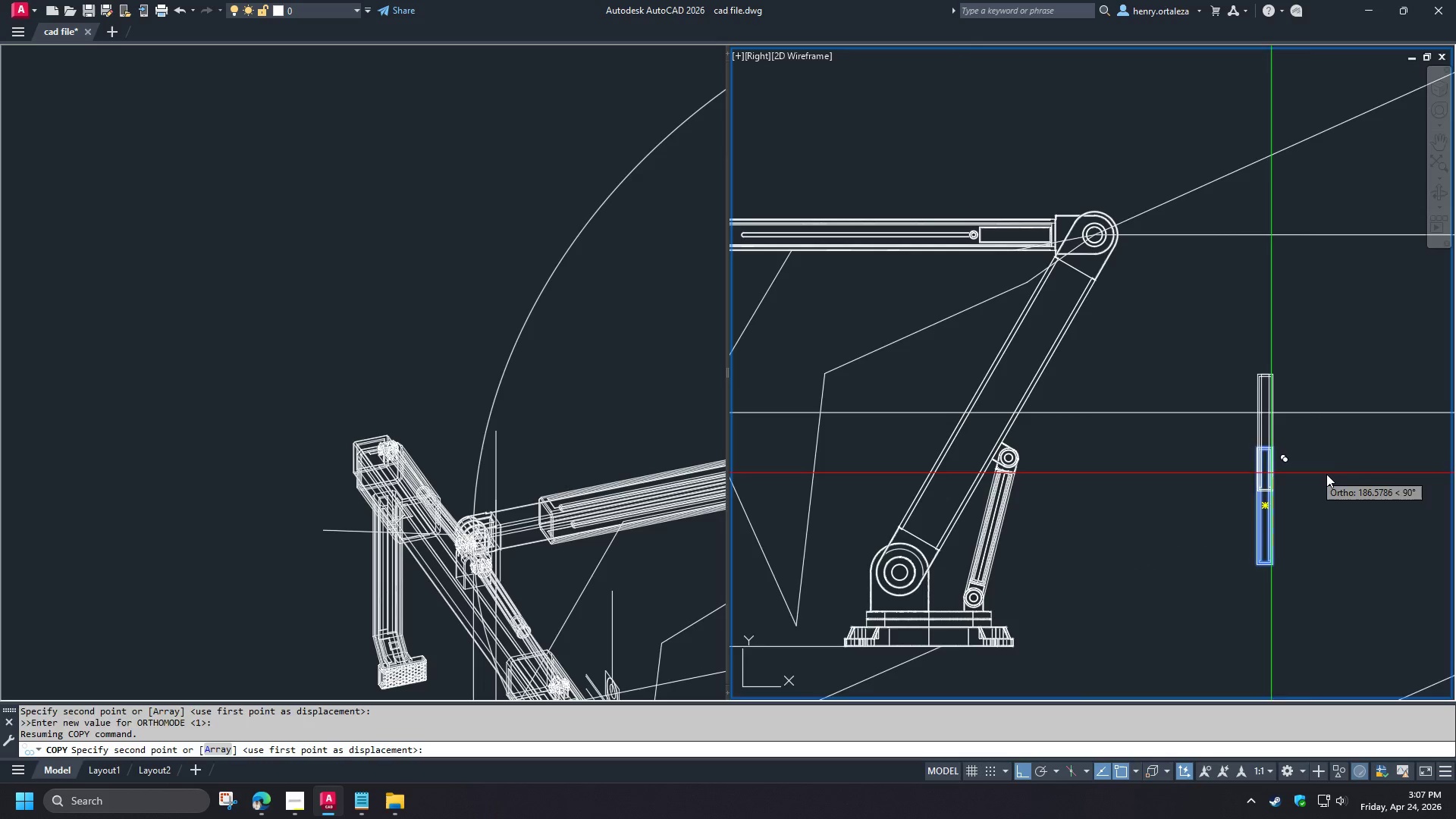 
key(Escape)
key(Escape)
type(re )
 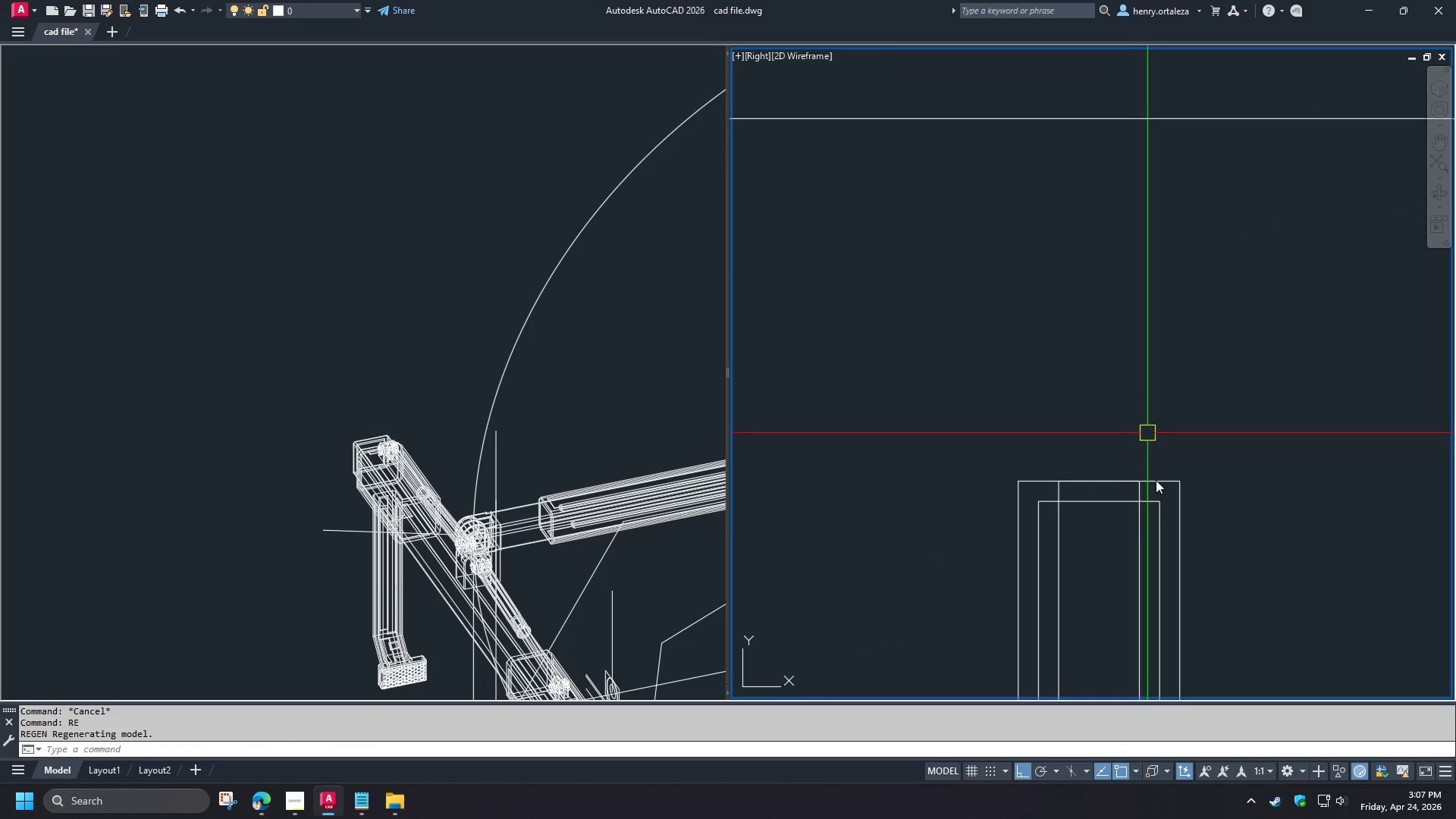 
scroll: coordinate [1175, 384], scroll_direction: up, amount: 5.0
 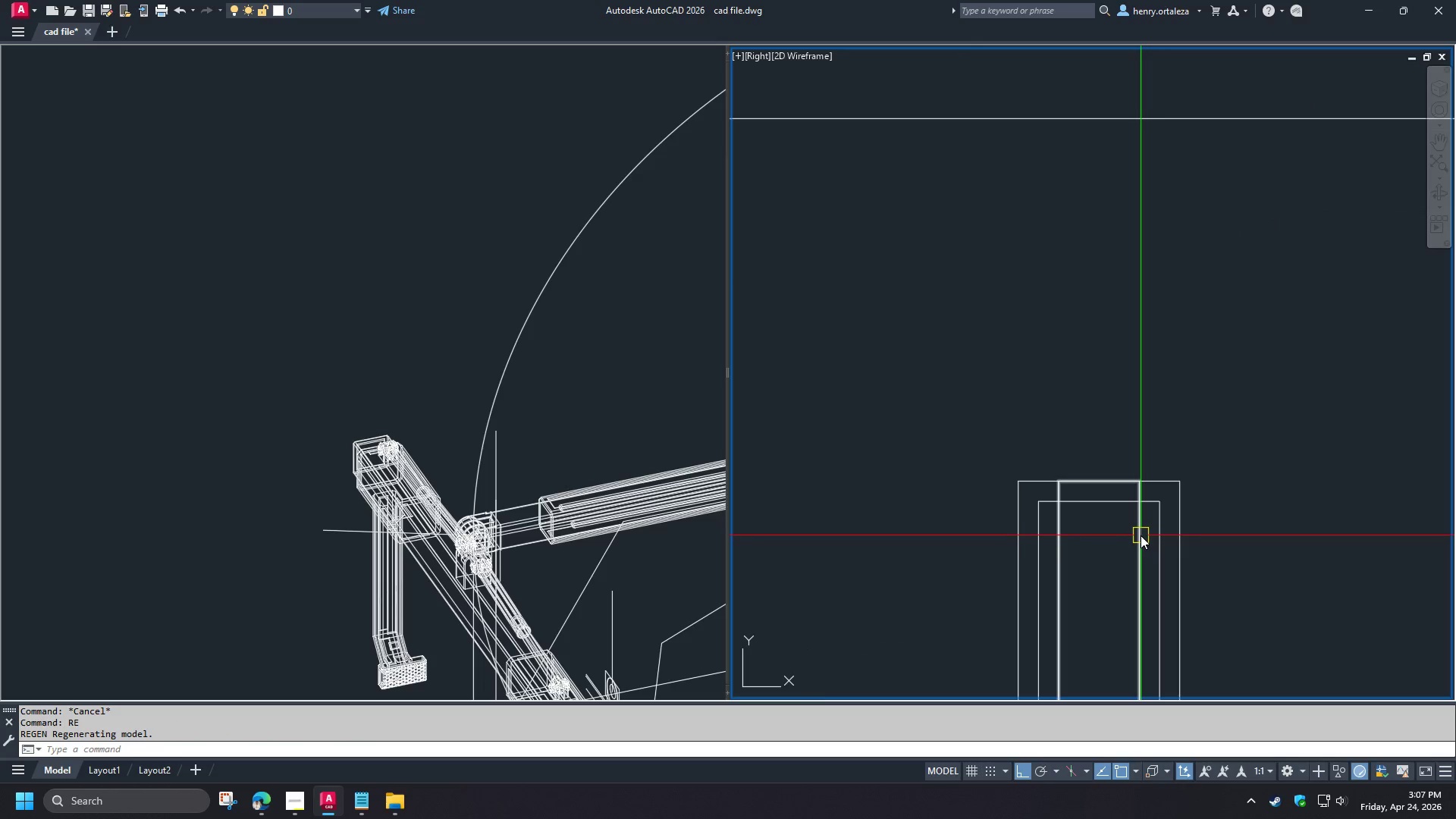 
scroll: coordinate [1030, 355], scroll_direction: down, amount: 3.0
 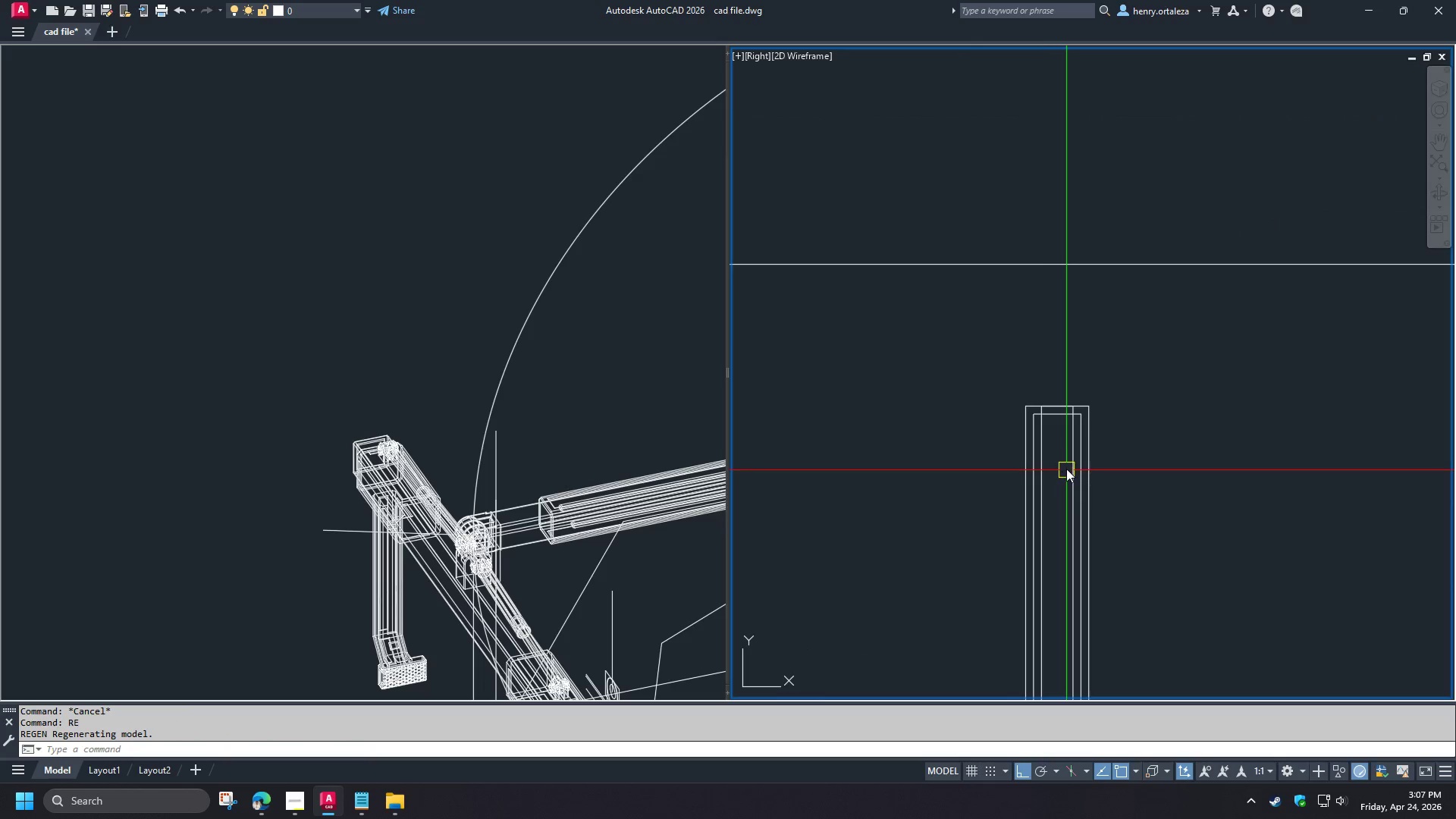 
left_click([1066, 468])
 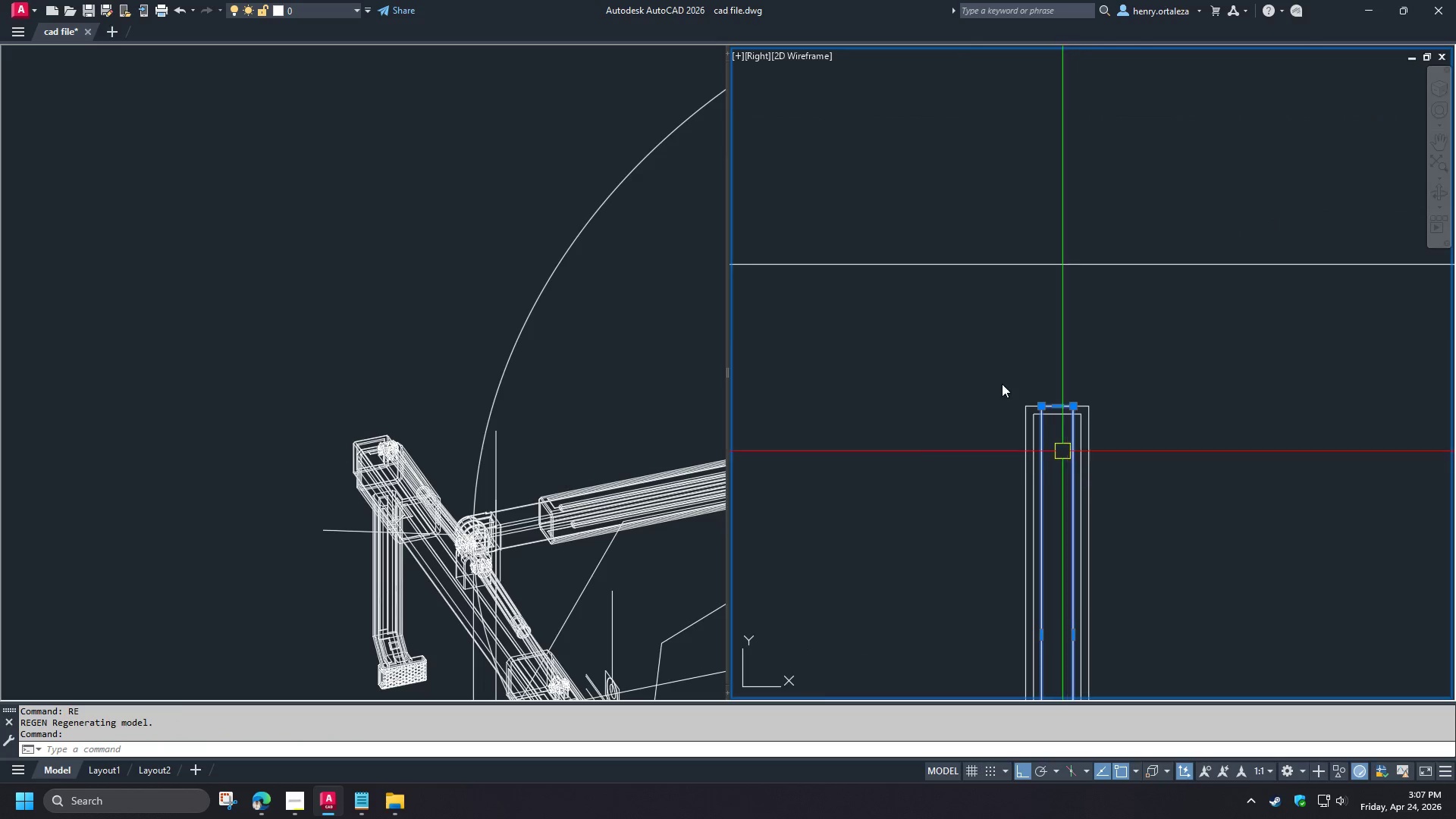 
scroll: coordinate [990, 332], scroll_direction: down, amount: 3.0
 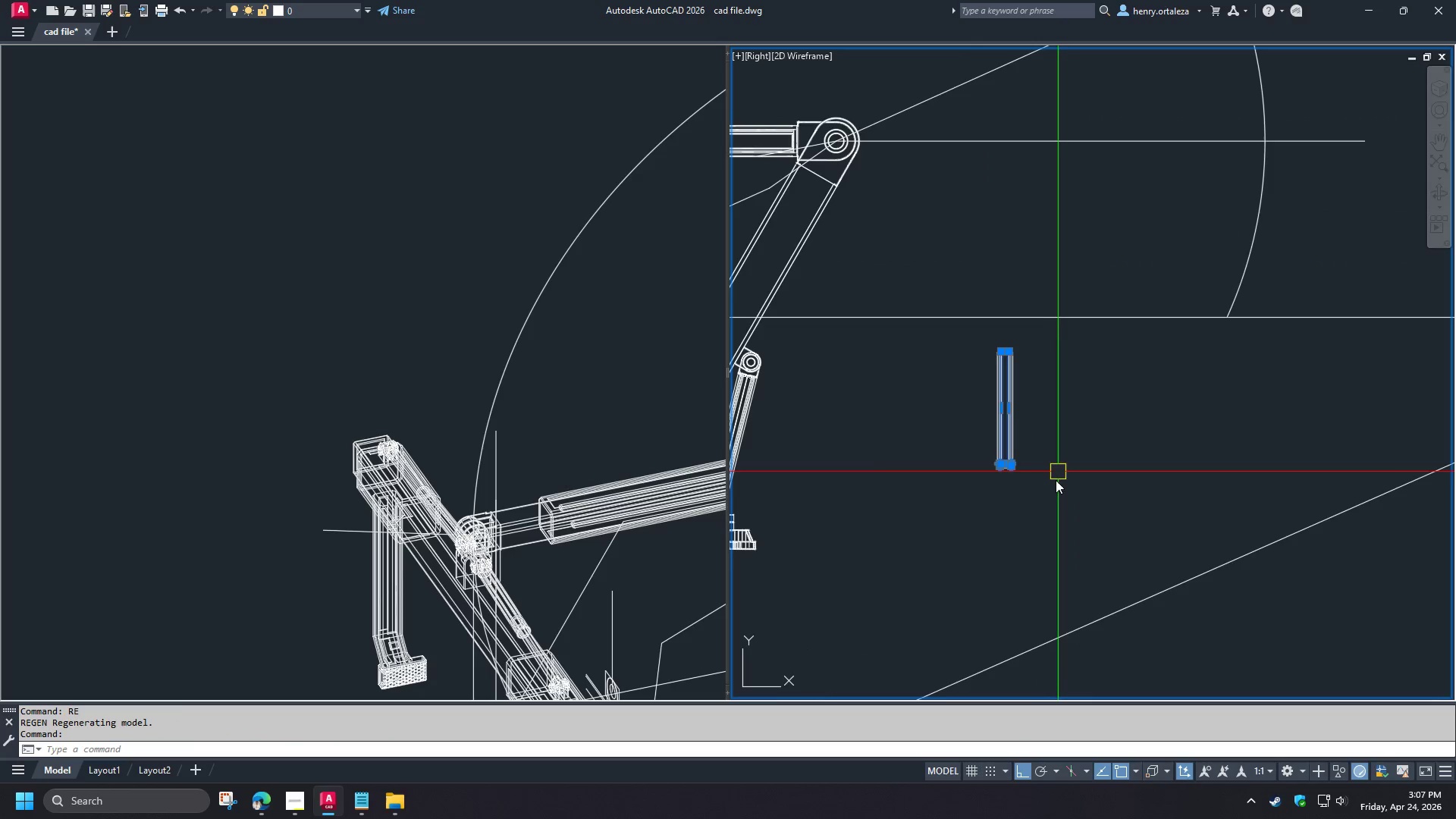 
scroll: coordinate [1015, 460], scroll_direction: up, amount: 4.0
 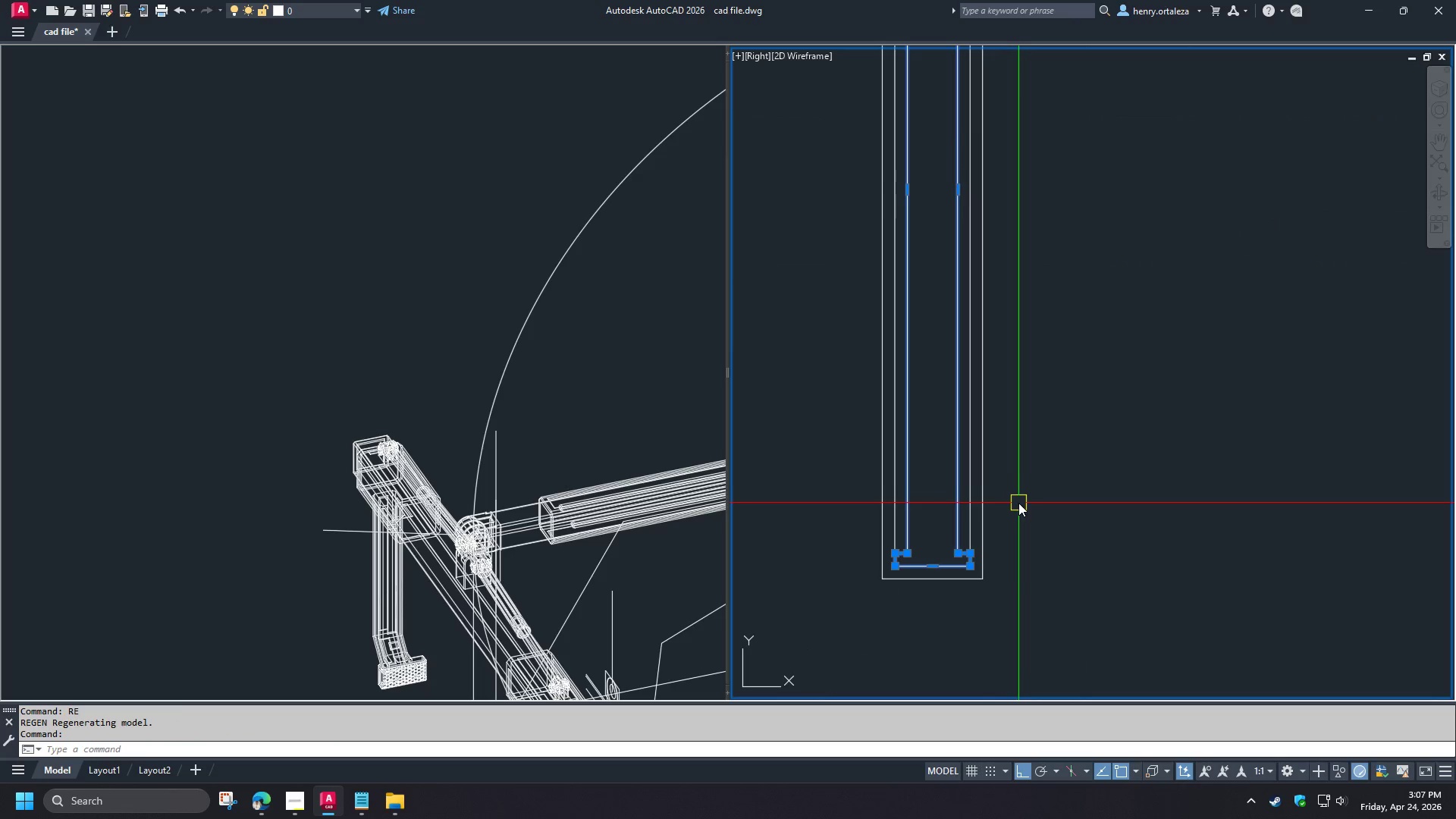 
scroll: coordinate [1019, 503], scroll_direction: down, amount: 2.0
 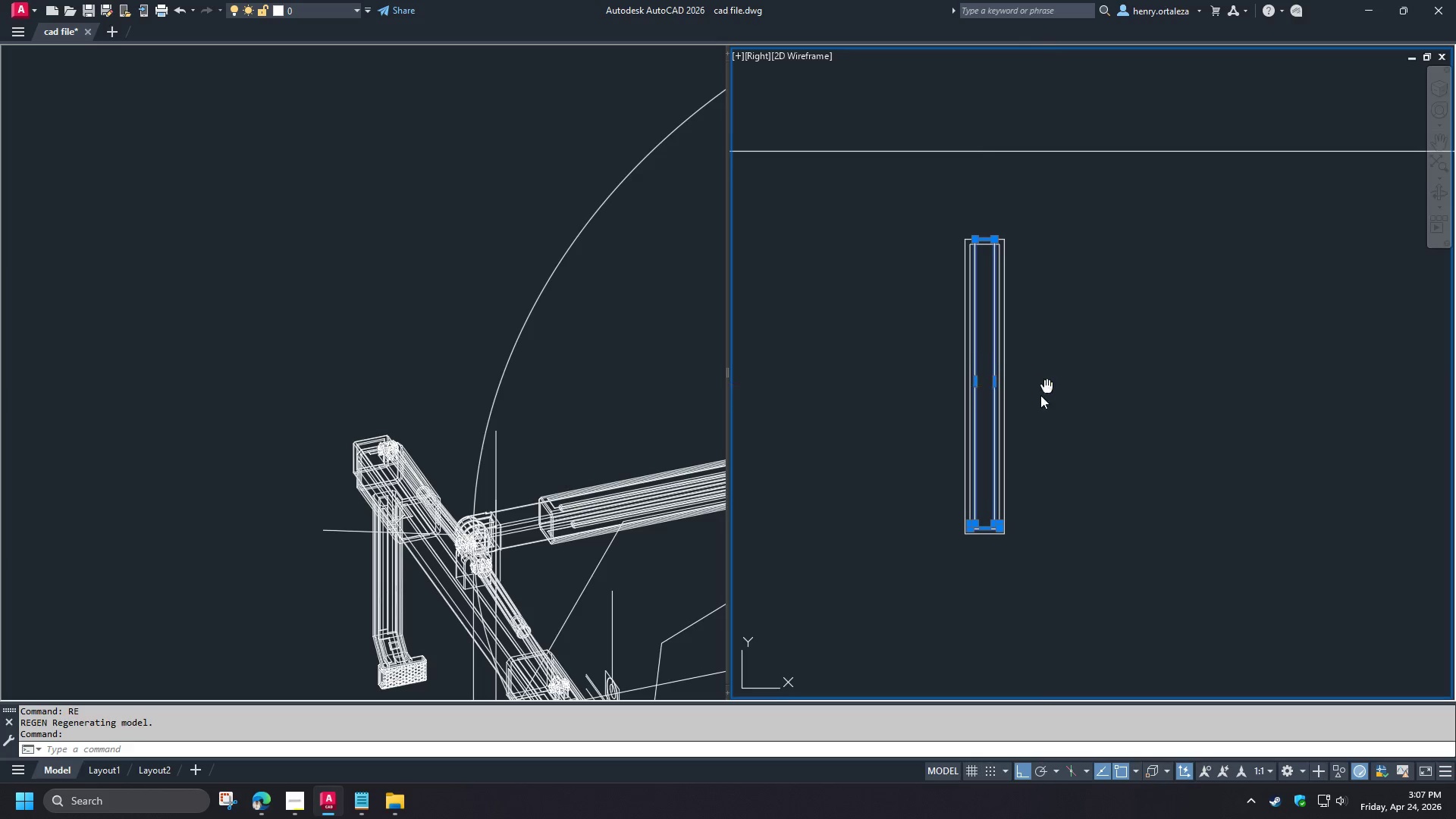 
scroll: coordinate [1027, 408], scroll_direction: up, amount: 1.0
 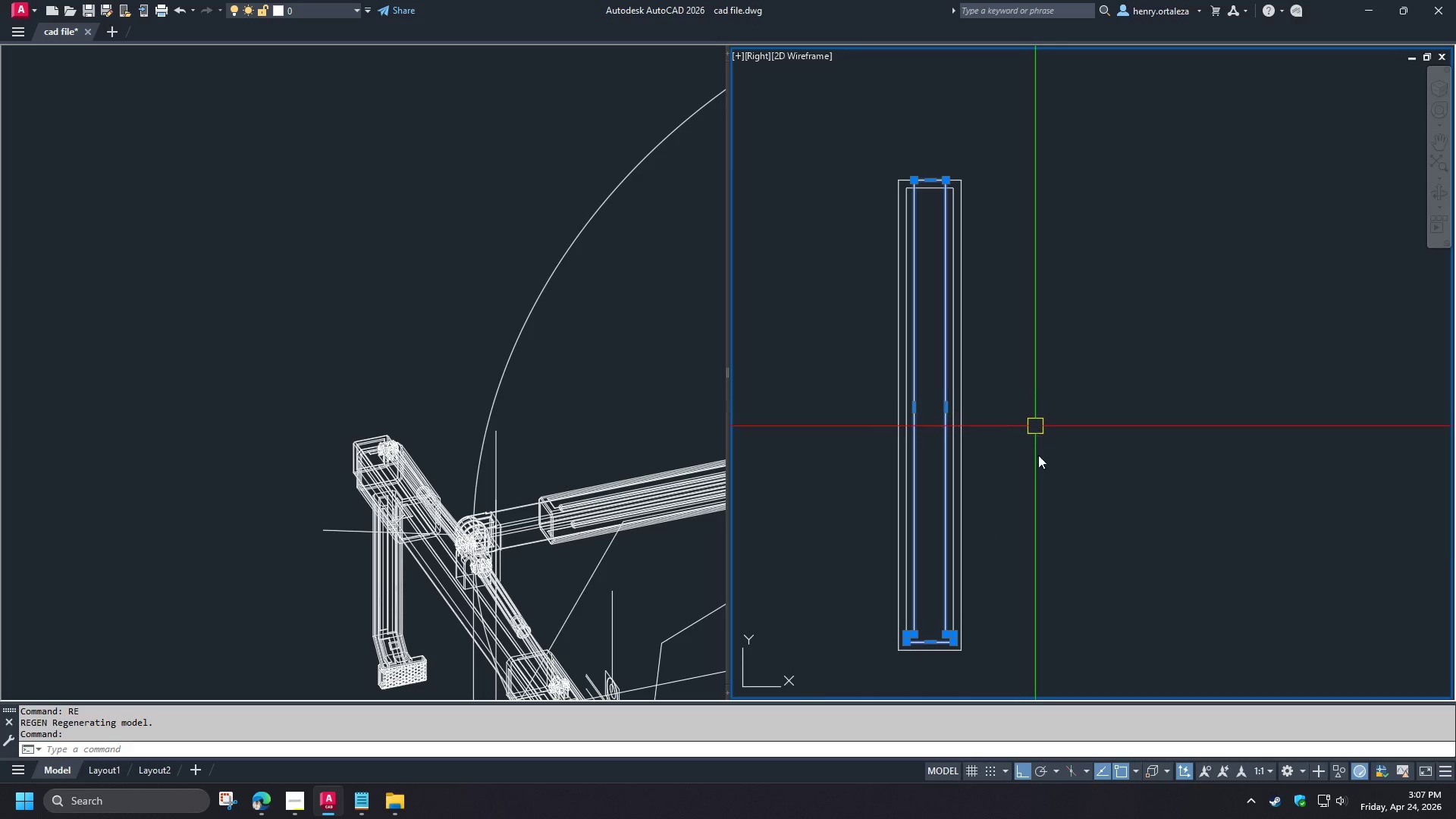 
key(Escape)
 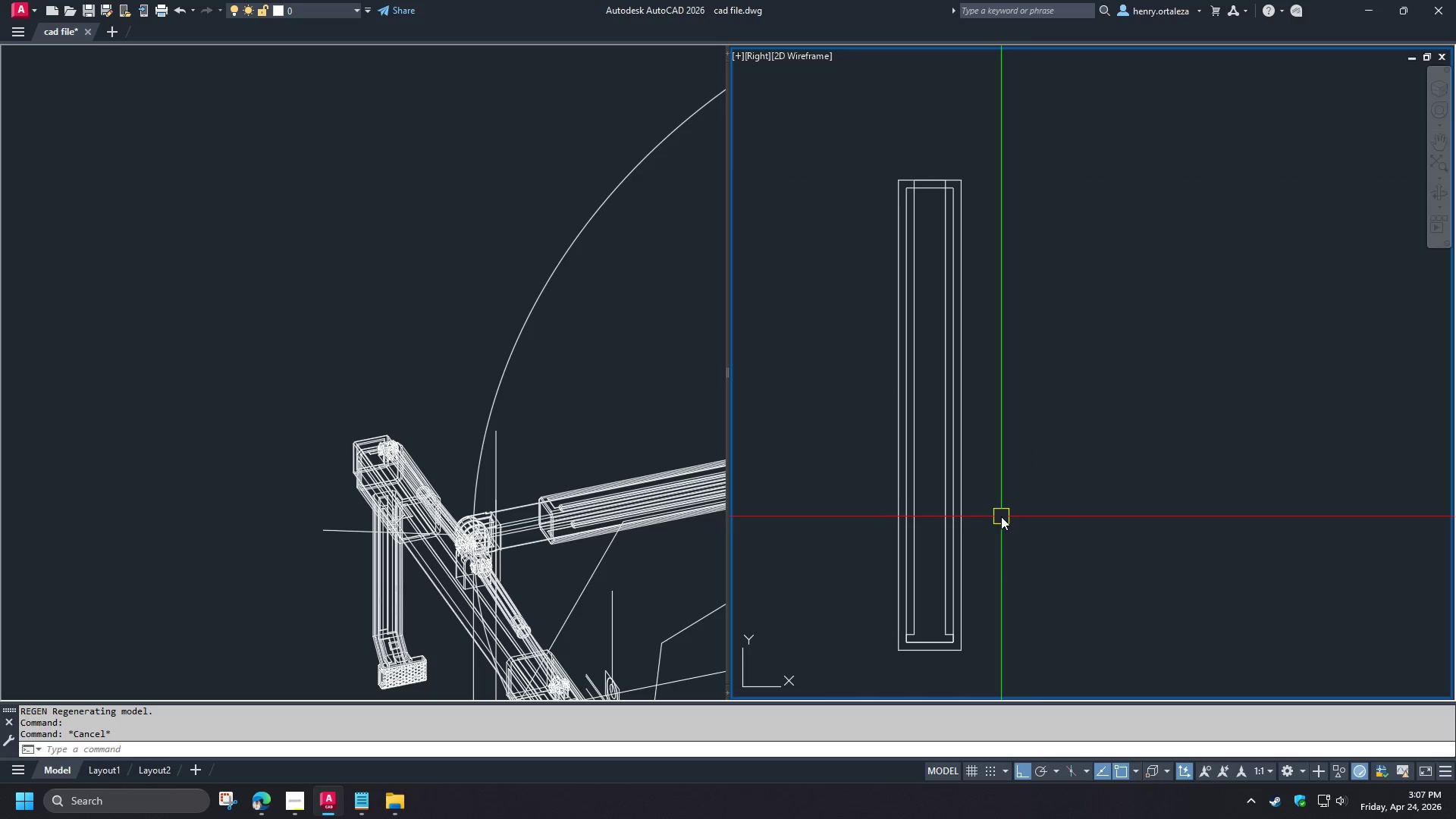 
scroll: coordinate [1001, 518], scroll_direction: down, amount: 4.0
 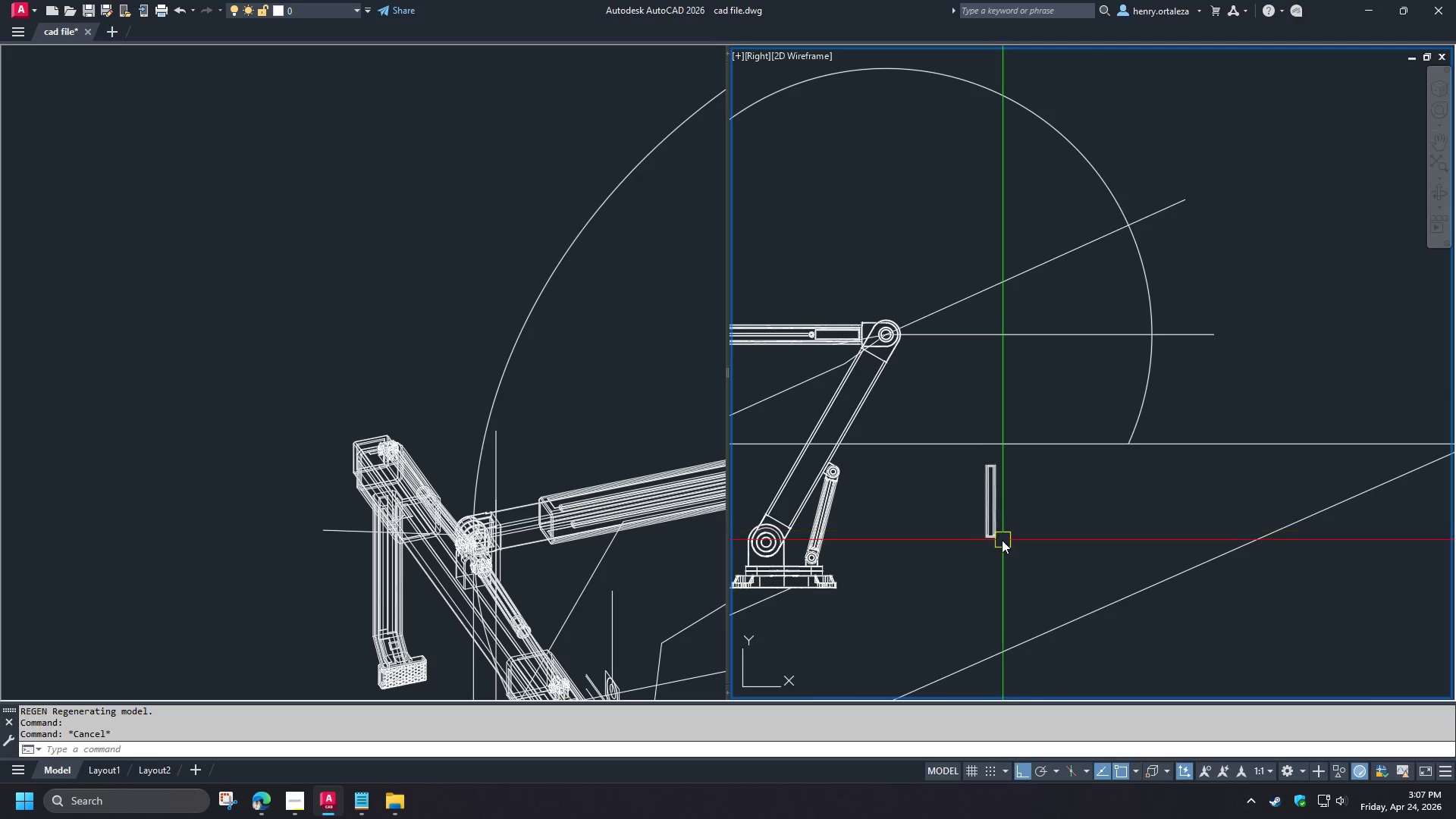 
scroll: coordinate [999, 543], scroll_direction: up, amount: 5.0
 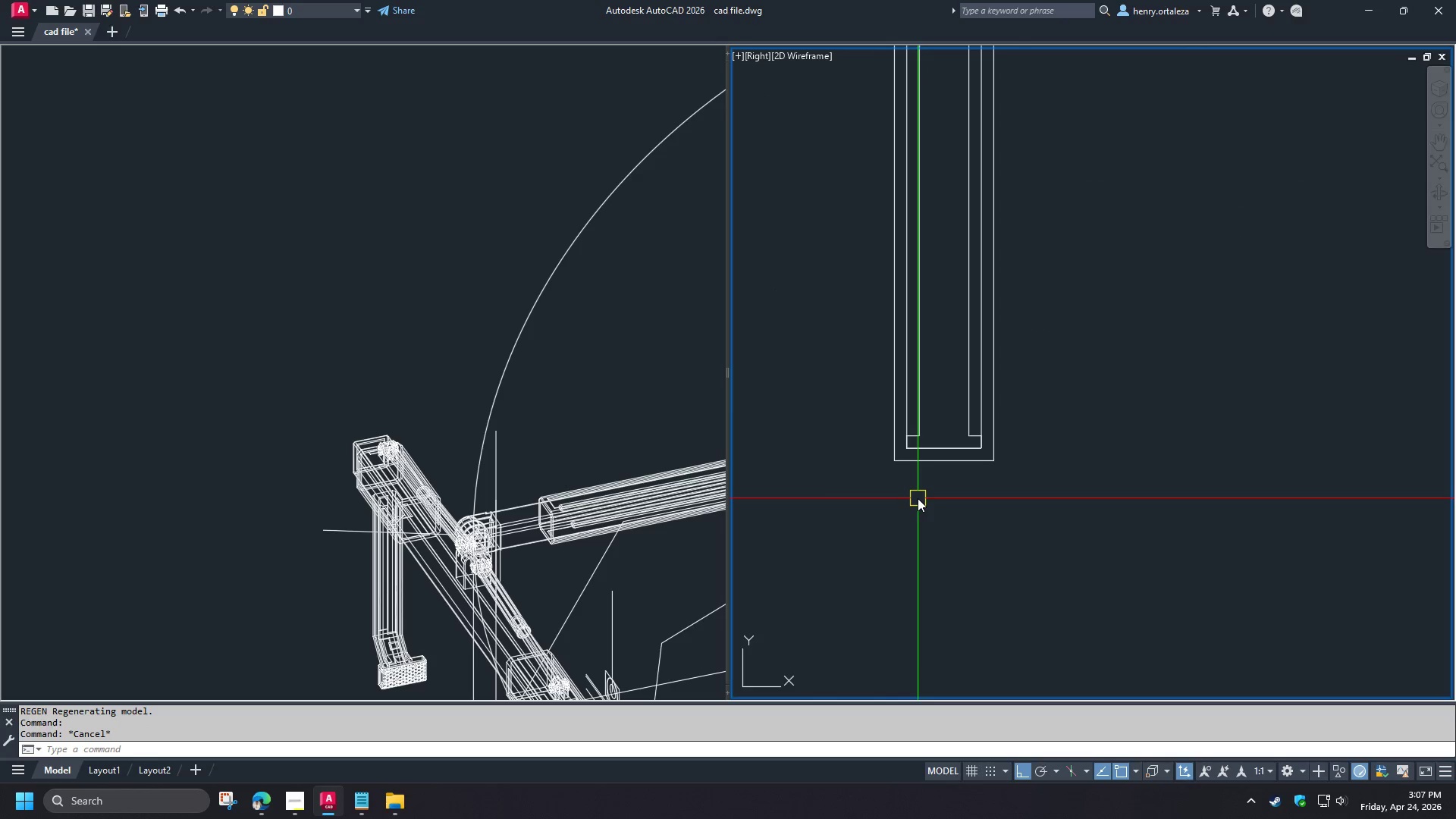 
key(D)
 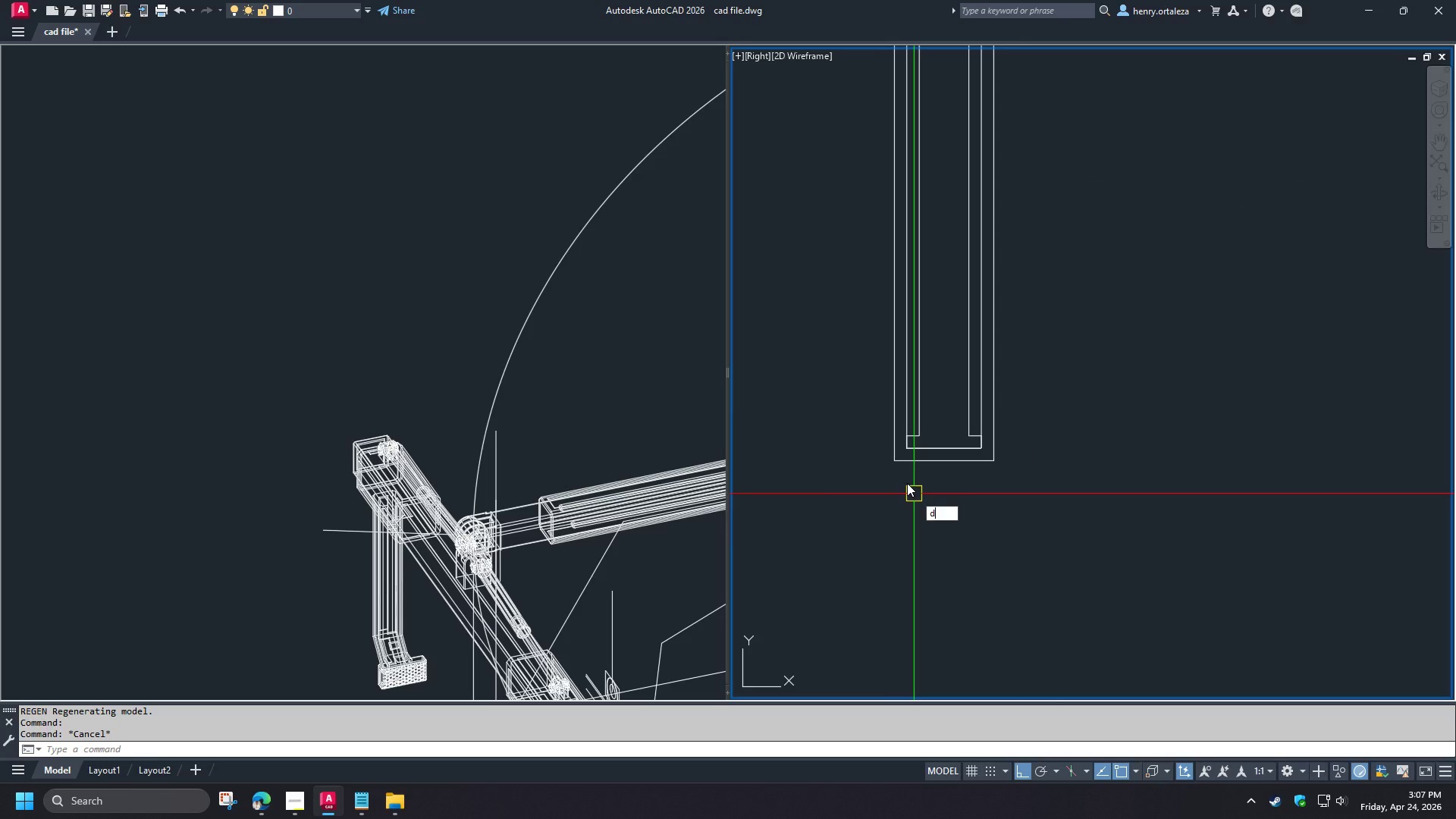 
type(i )
key(Escape)
type(rec 40)
key(Tab)
type(50)
key(NumpadEnter)
 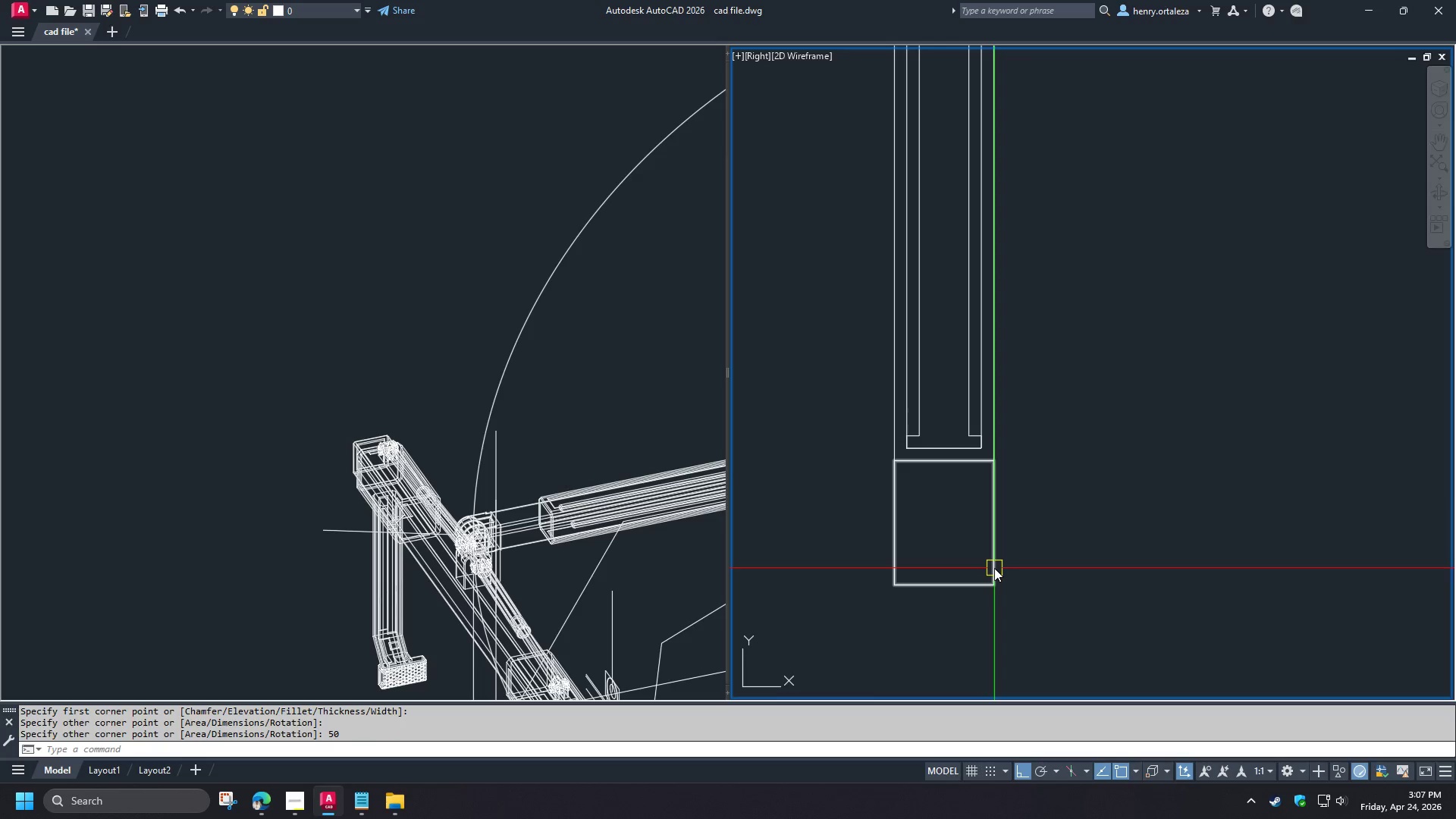 
left_click_drag(start_coordinate=[891, 458], to_coordinate=[897, 459])
 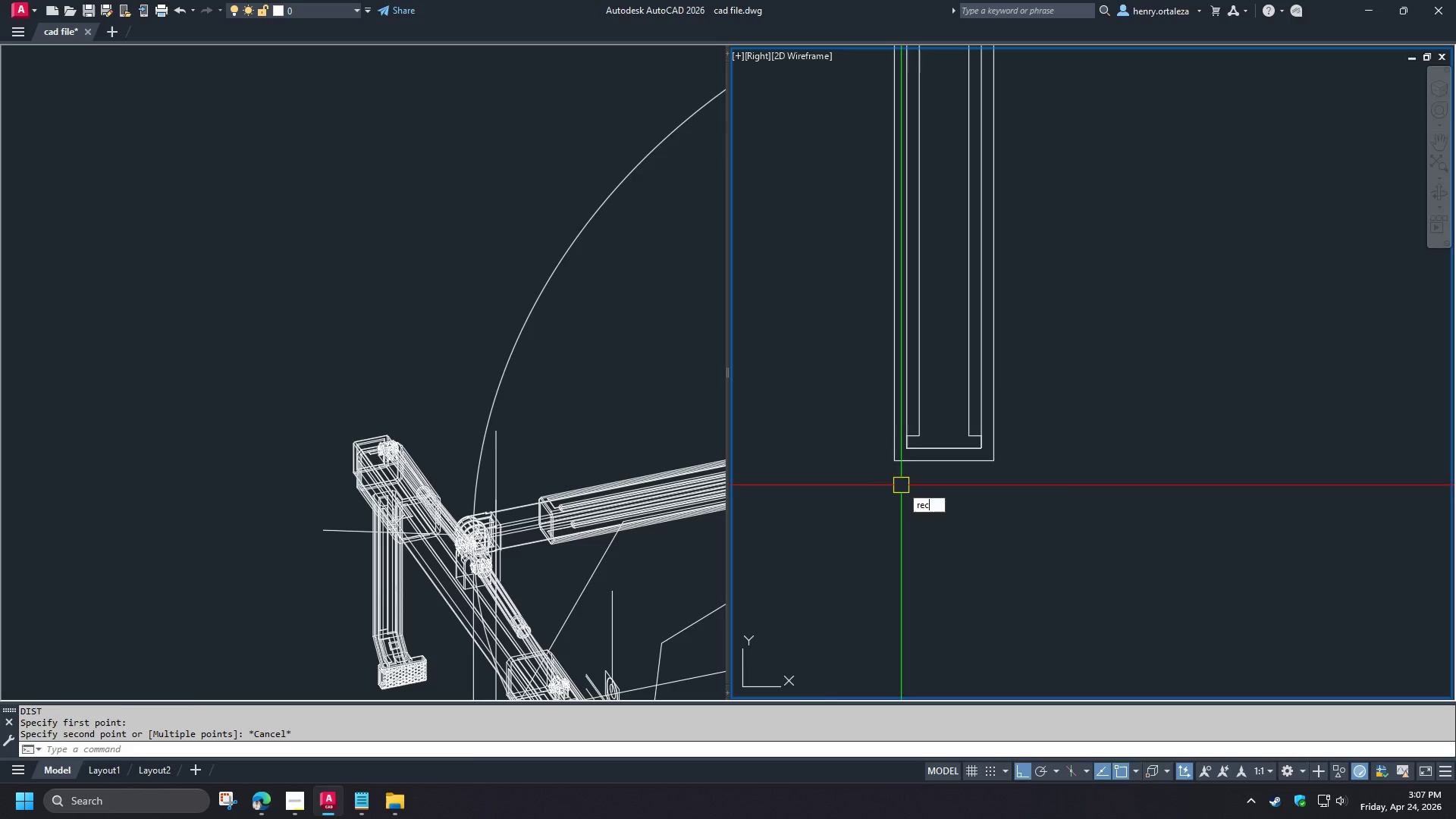 
left_click_drag(start_coordinate=[893, 468], to_coordinate=[896, 472])
 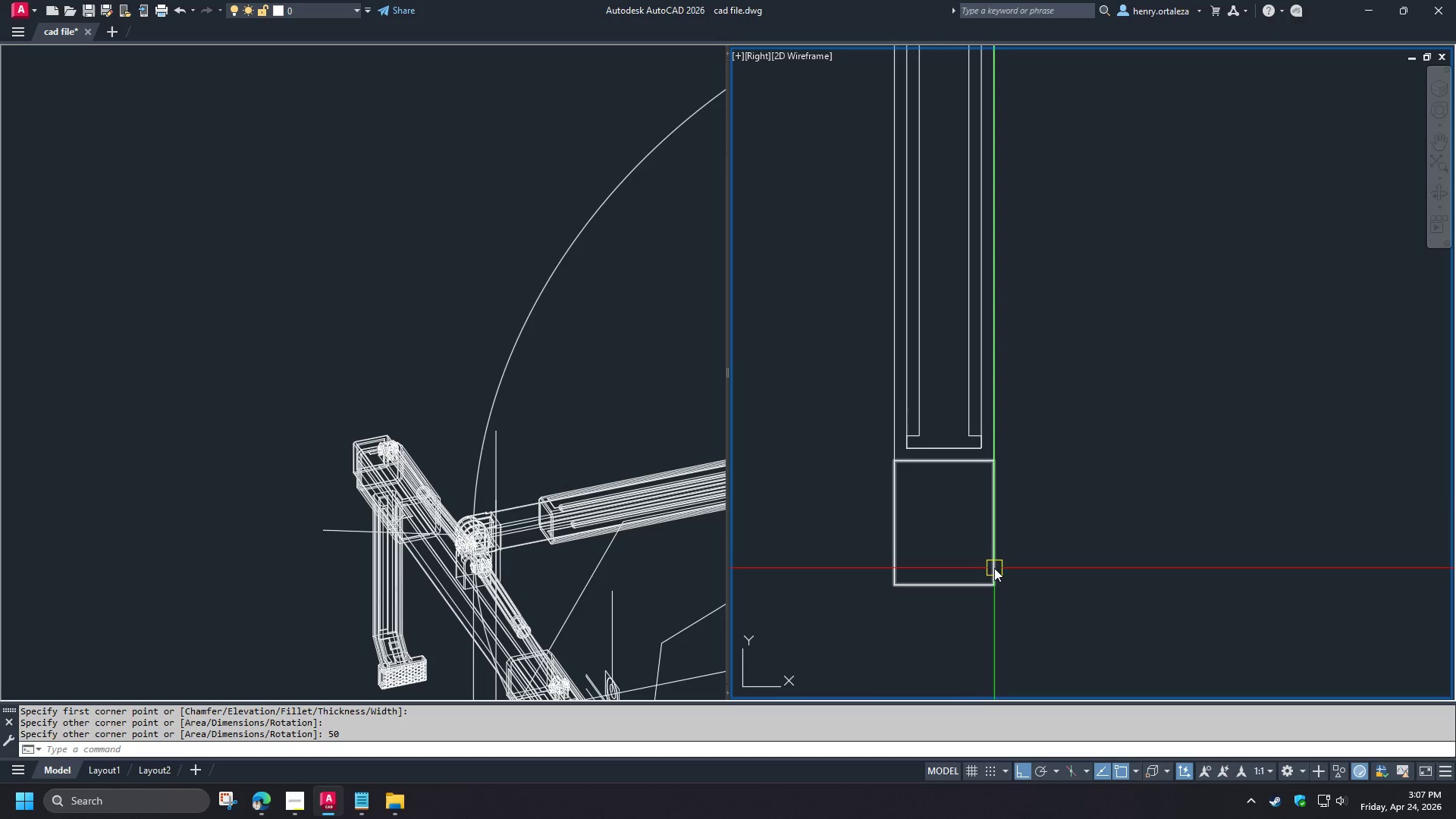 
key(C)
 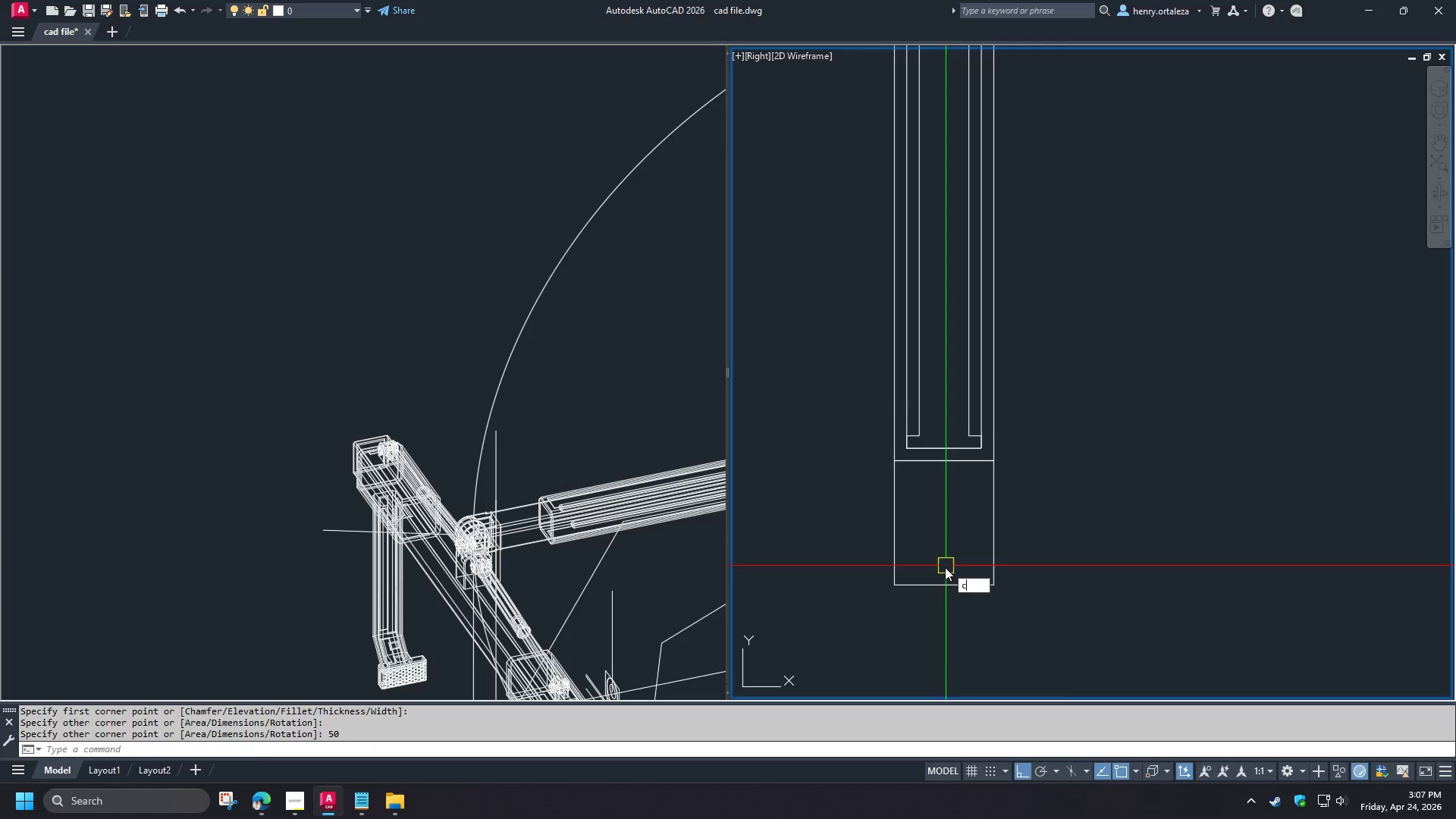 
key(Space)
 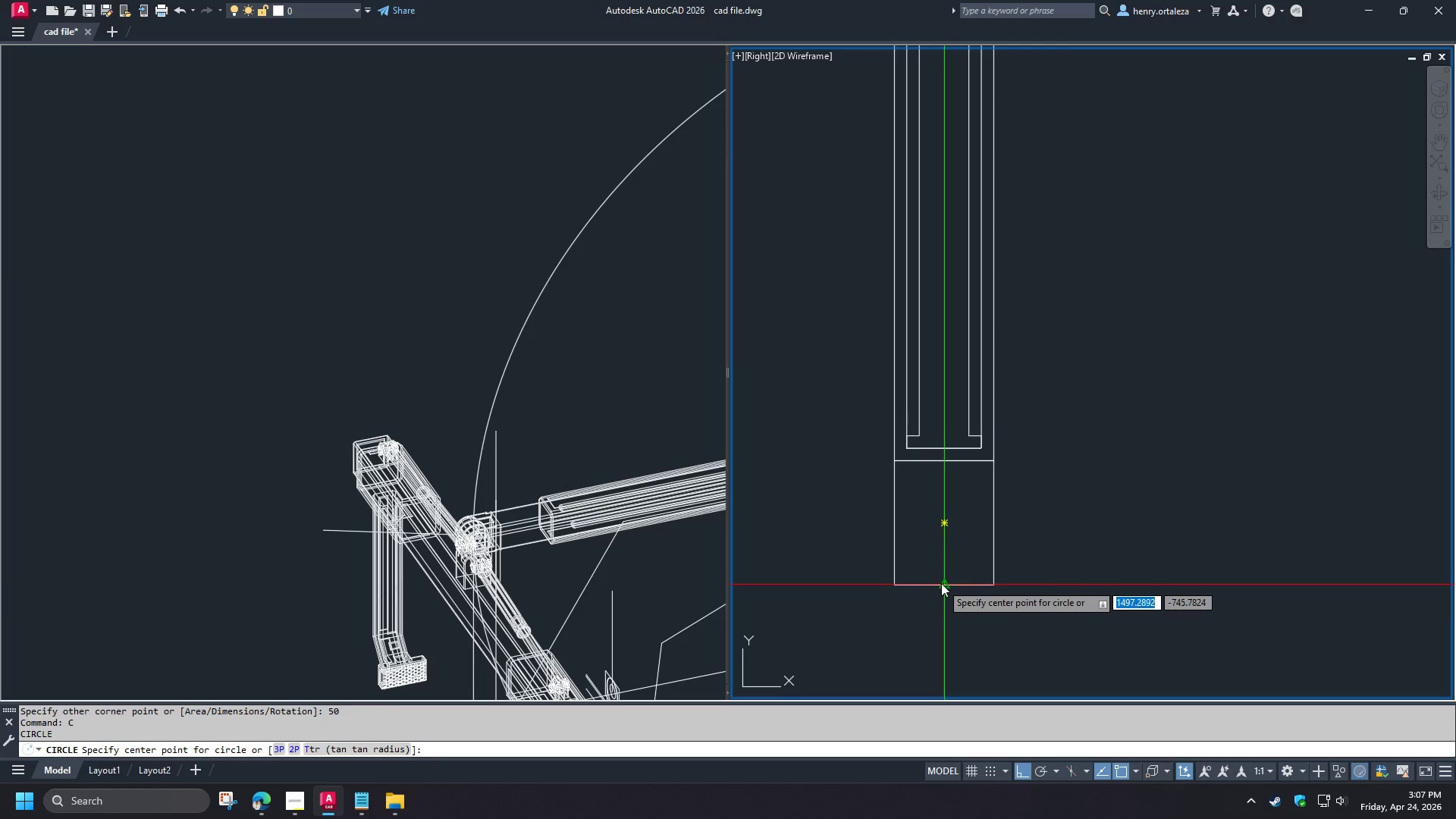 
left_click([941, 583])
 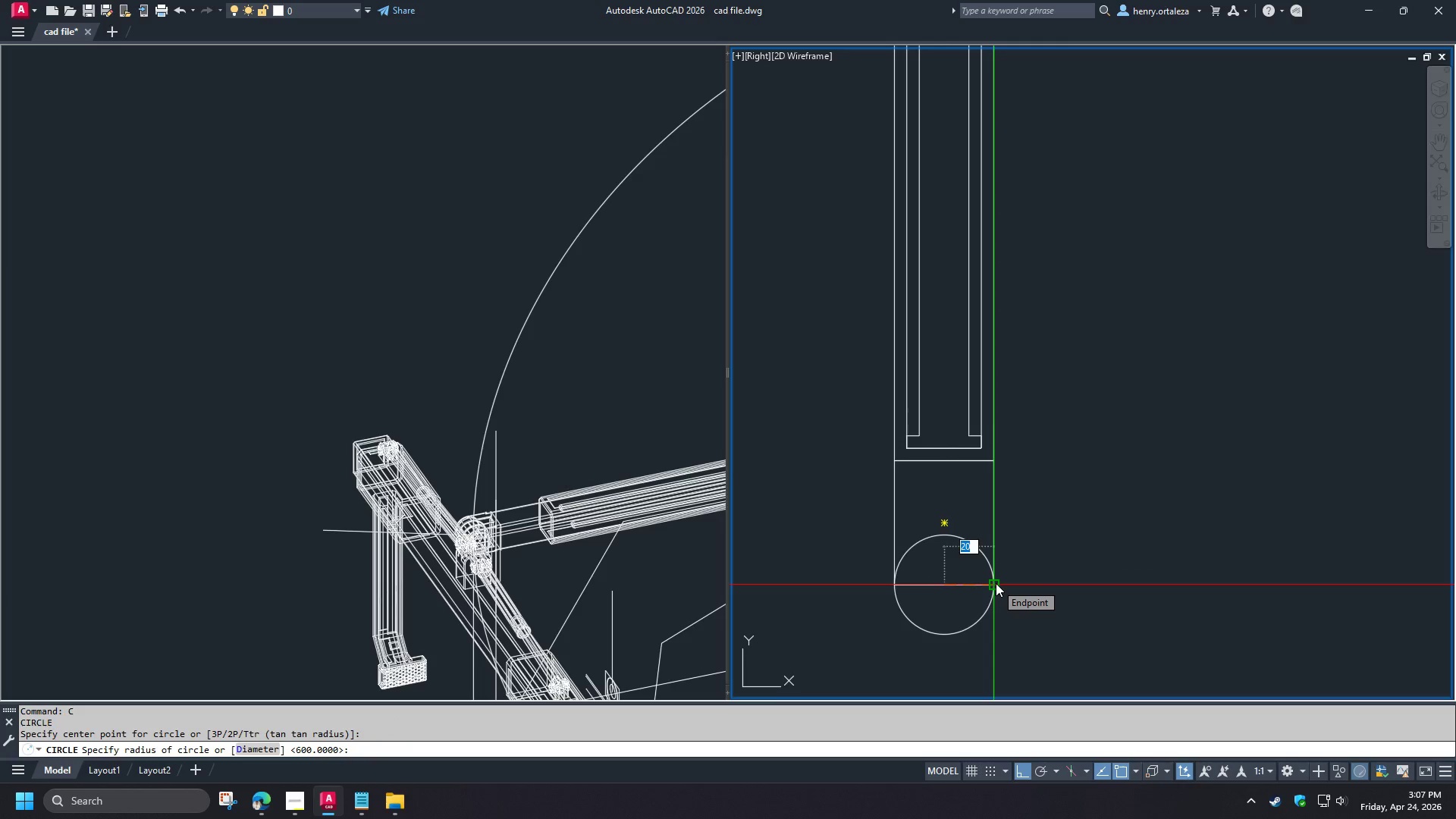 
key(Escape)
 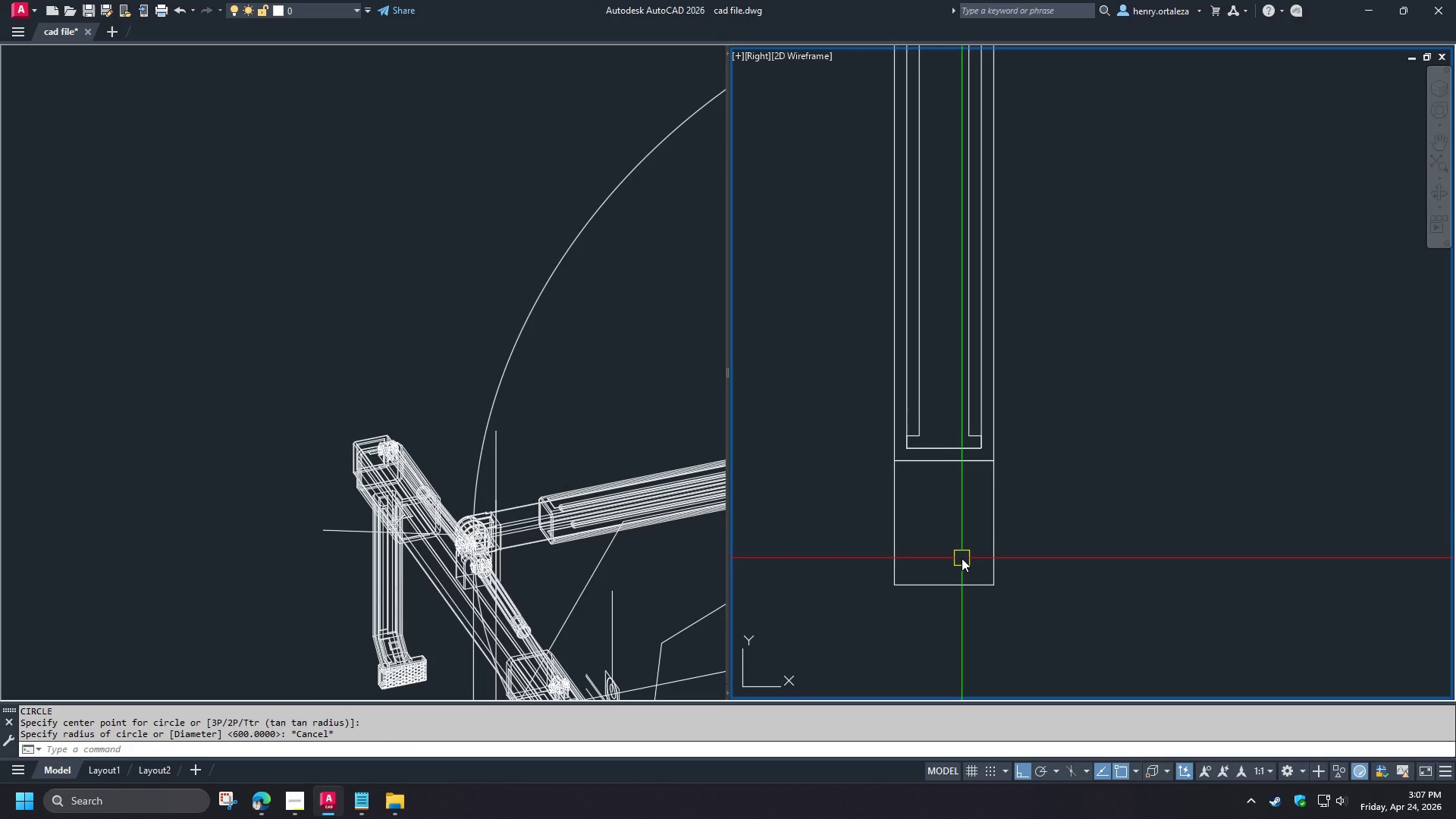 
key(F)
 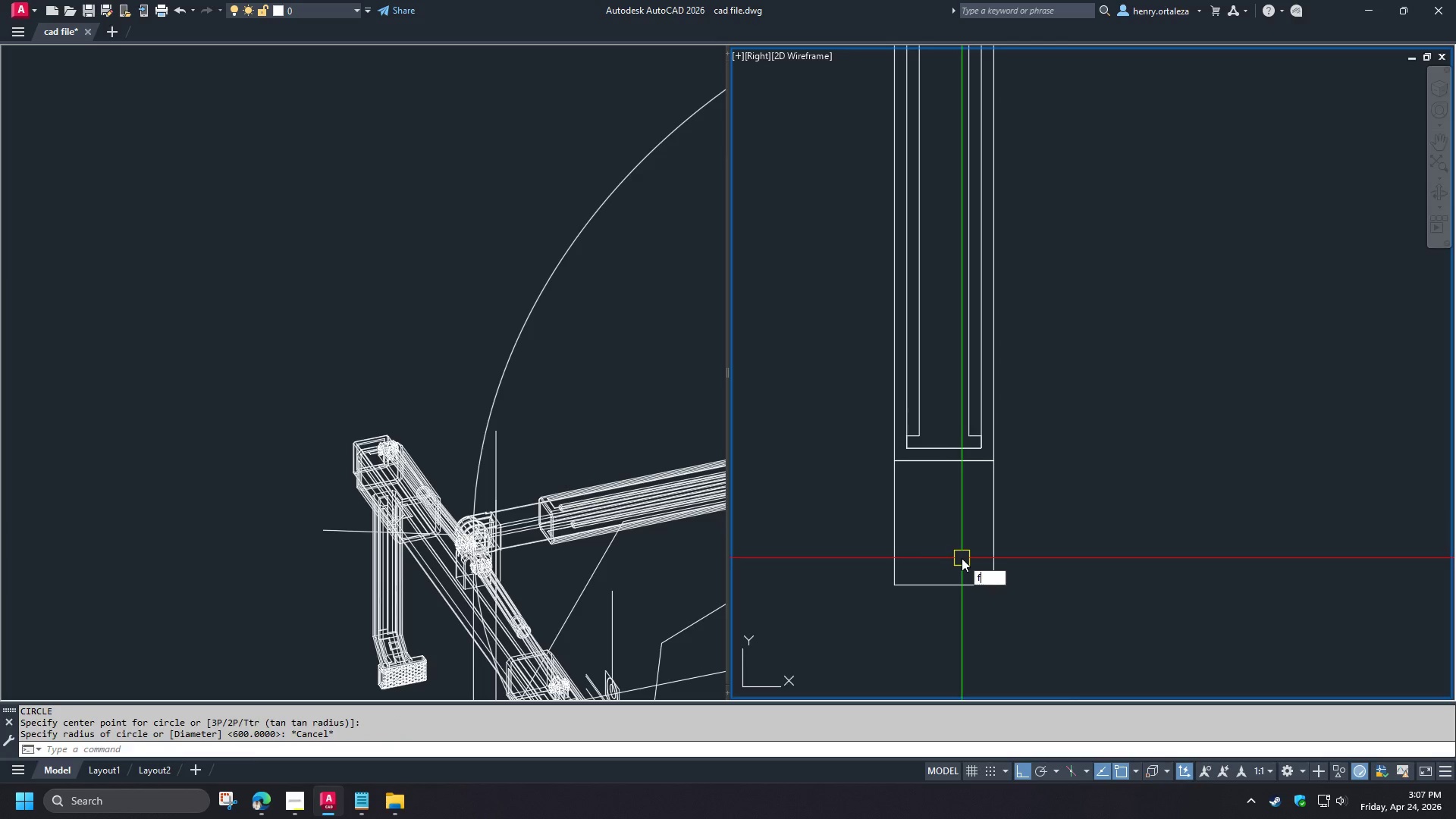 
key(Space)
 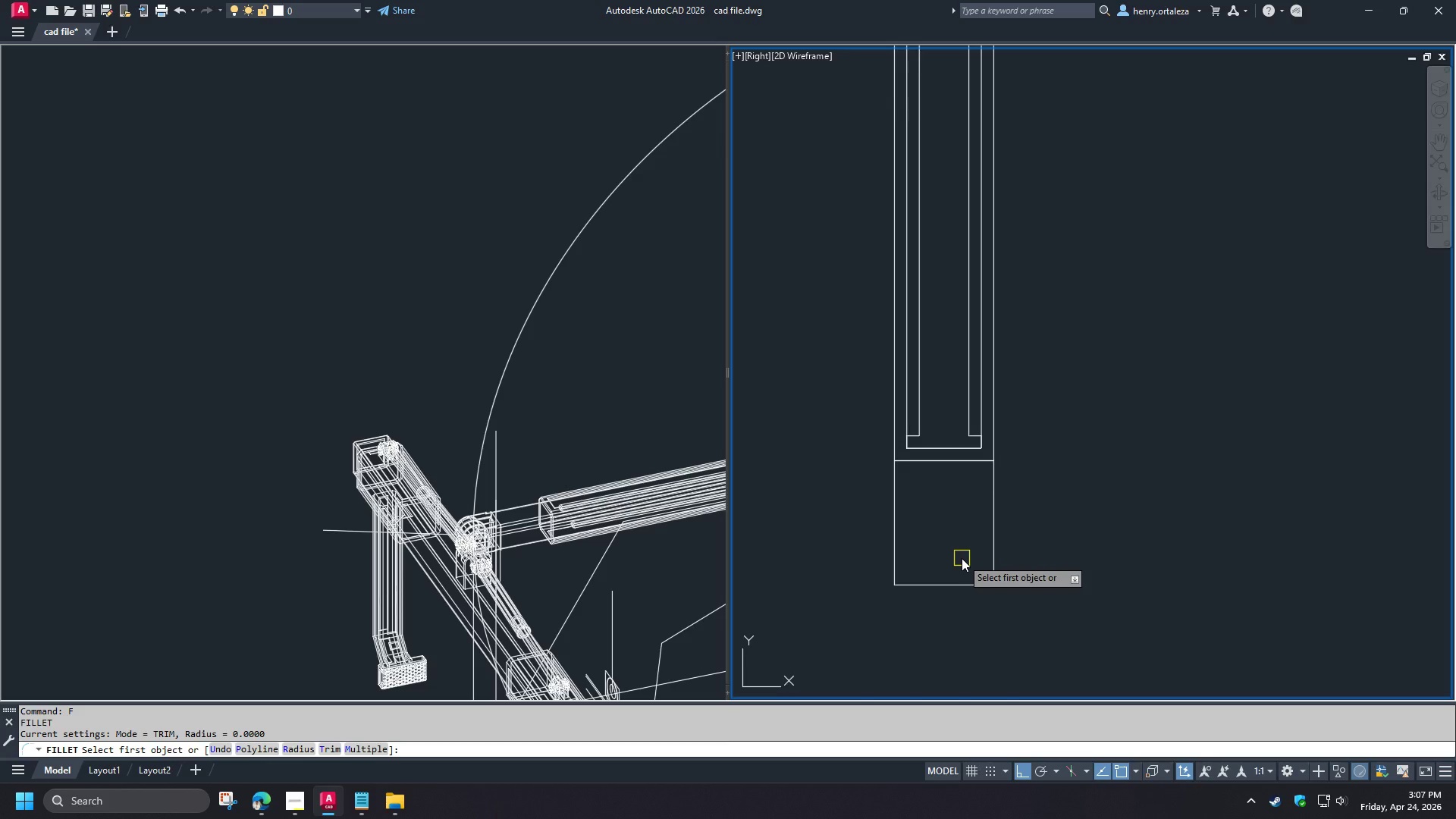 
key(R)
 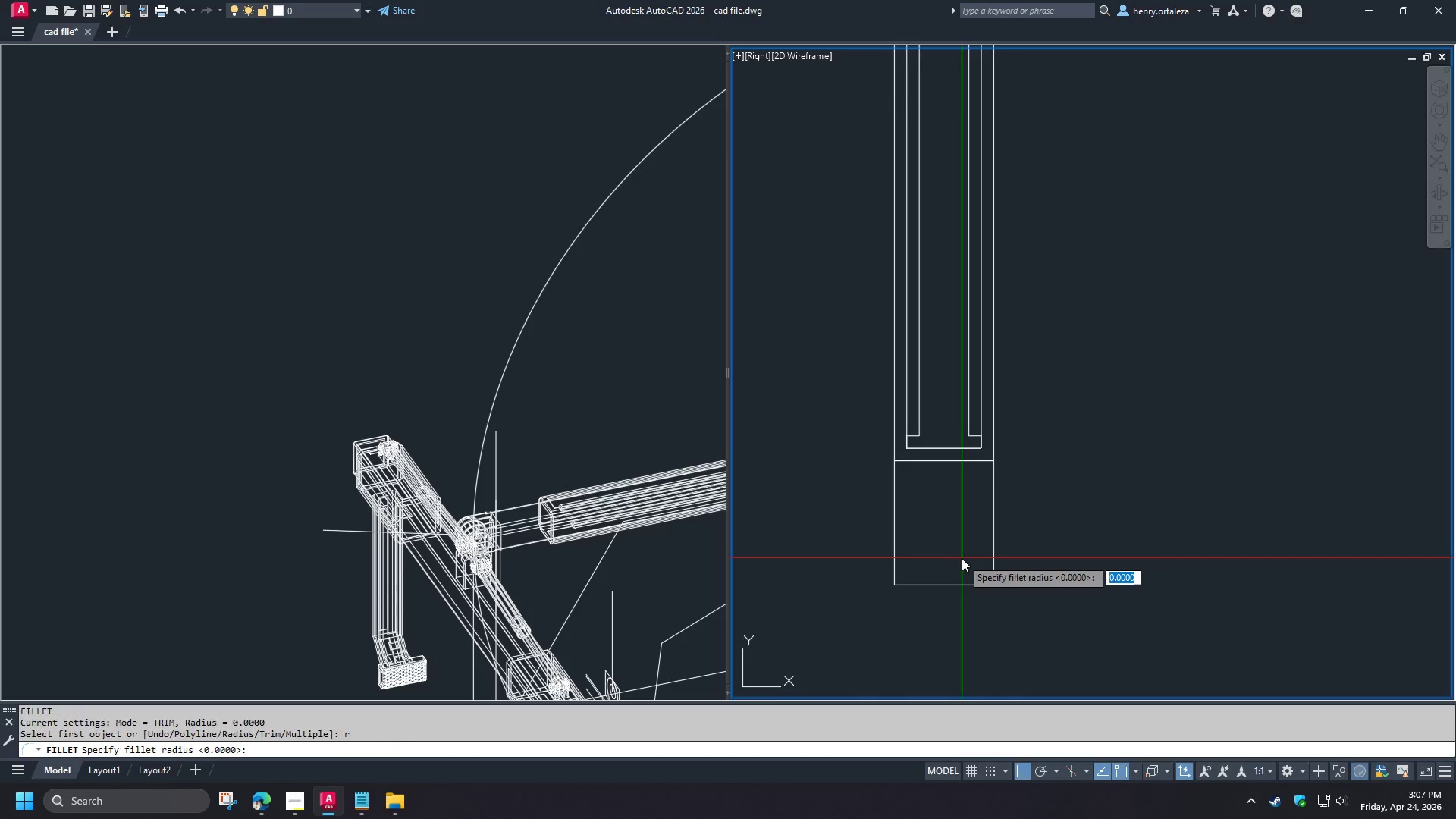 
key(Space)
 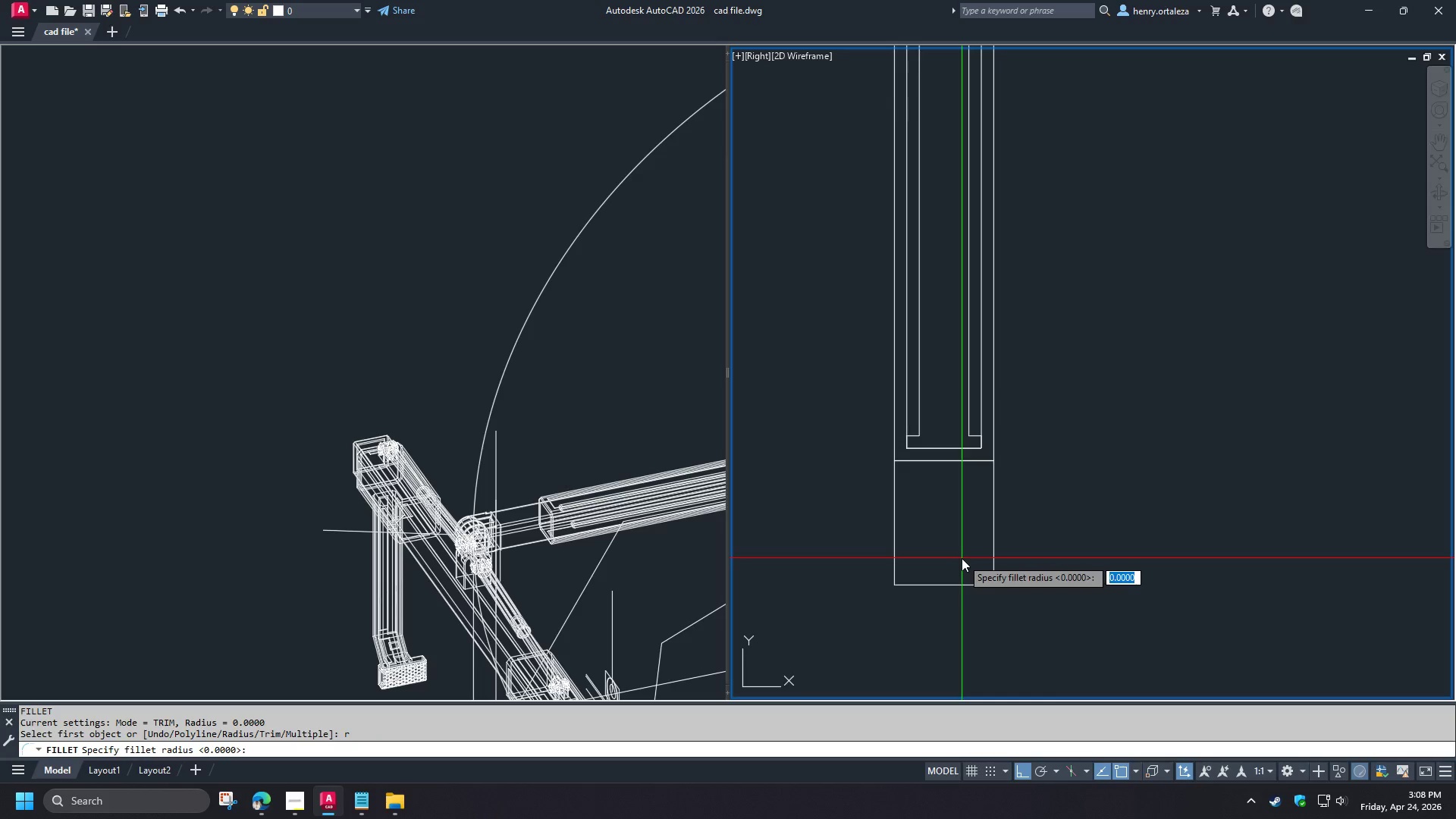 
key(Numpad2)
 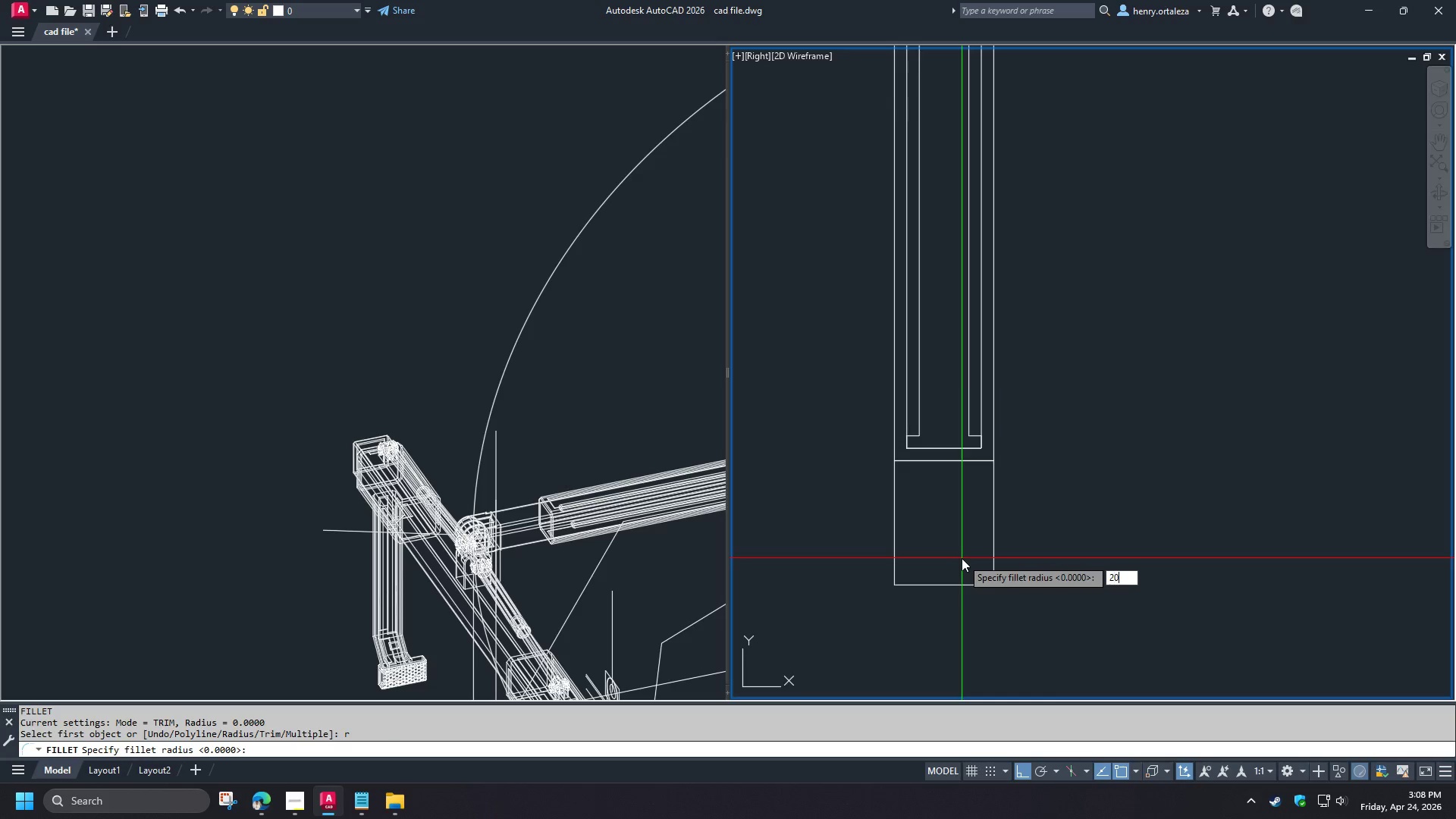 
key(Numpad0)
 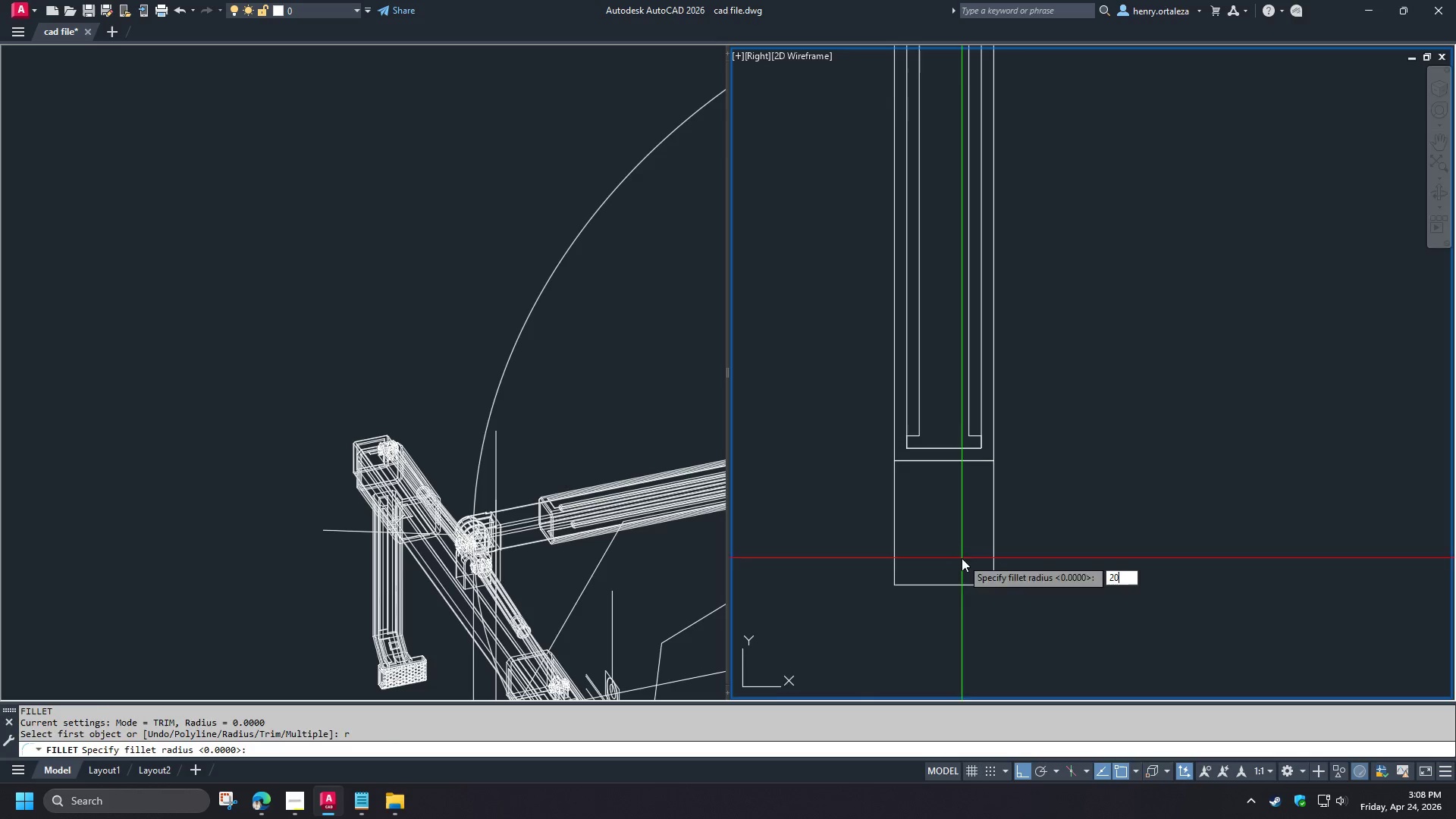 
key(NumpadEnter)
 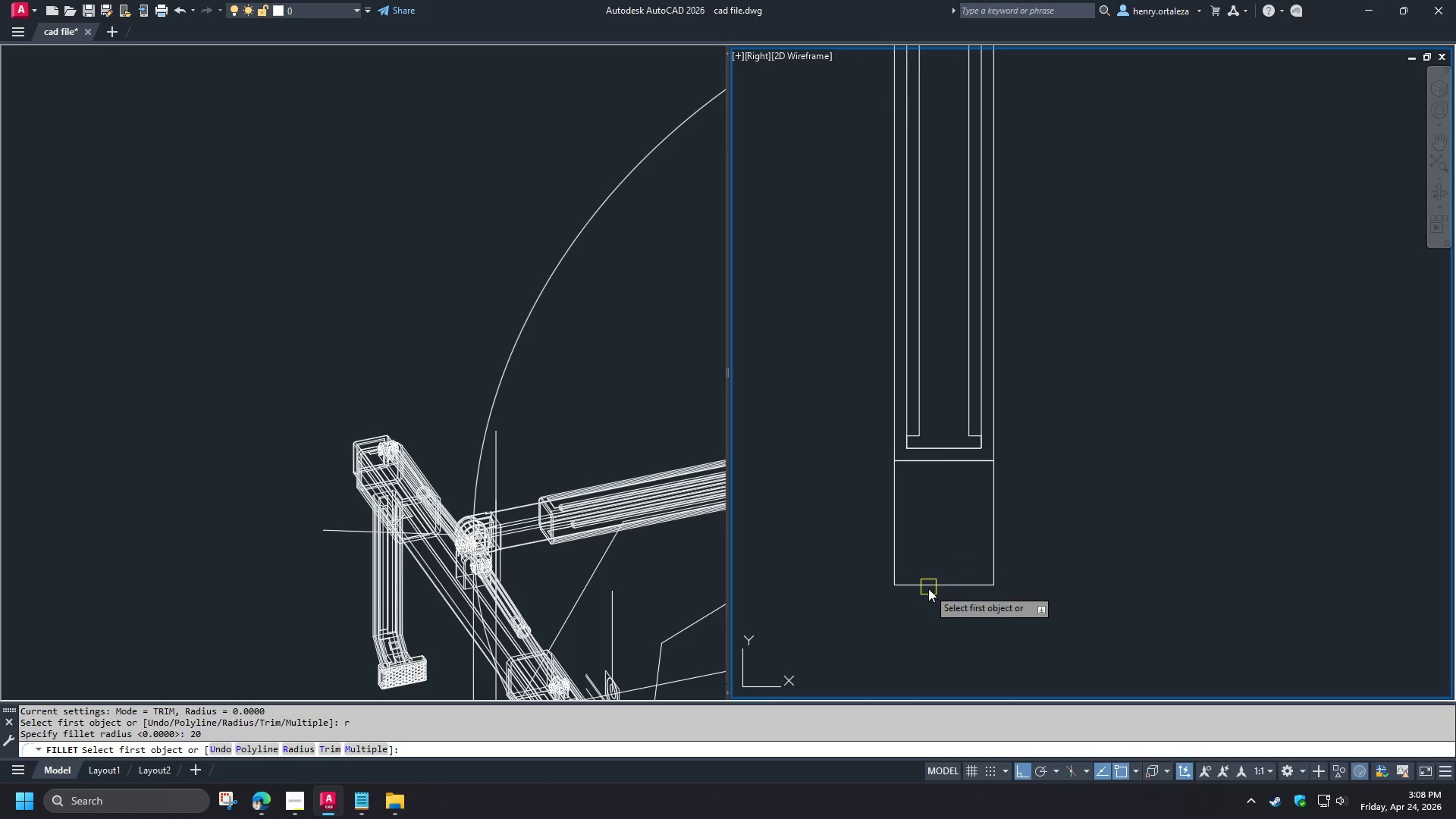 
left_click([928, 589])
 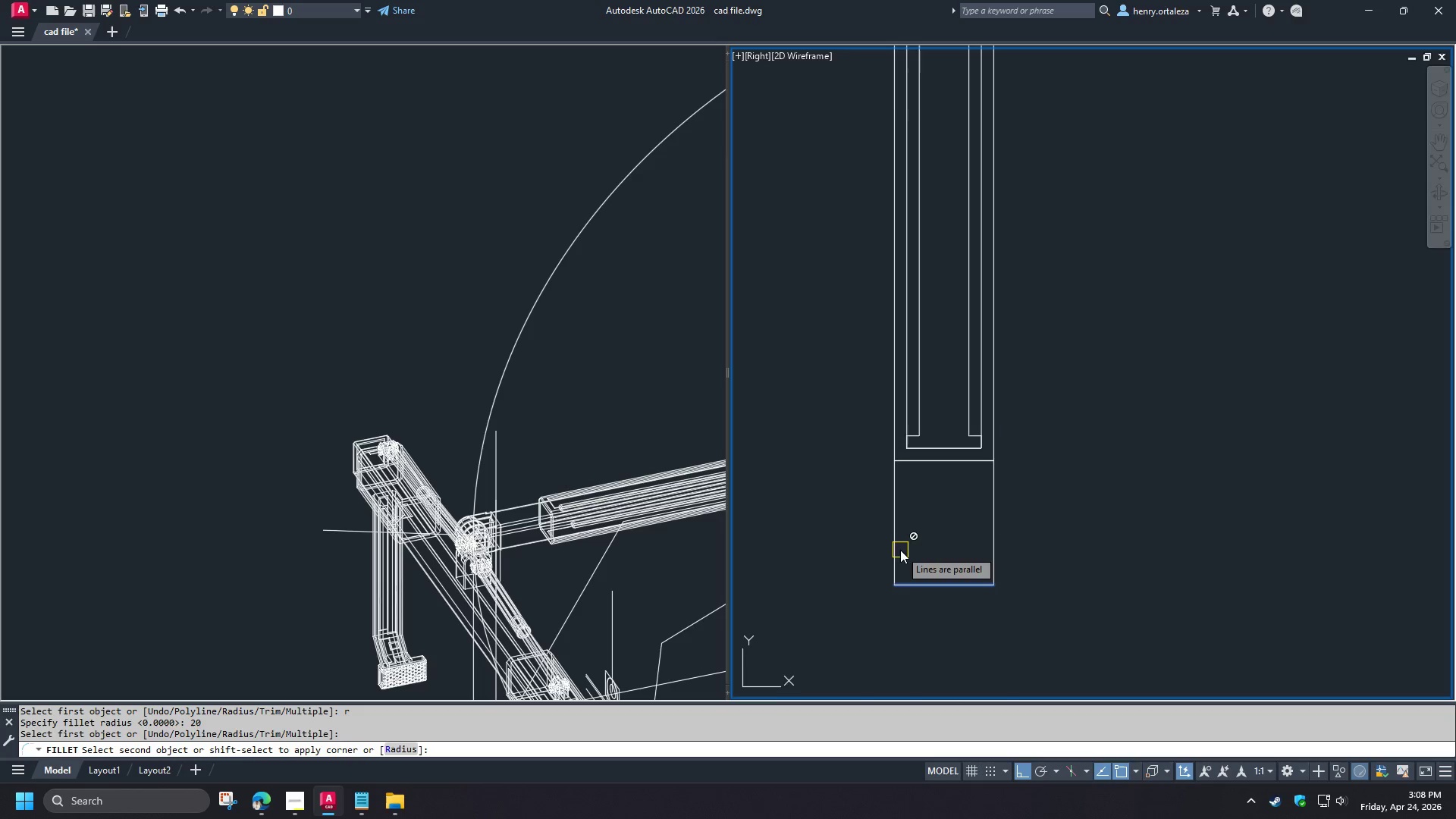 
left_click([898, 548])
 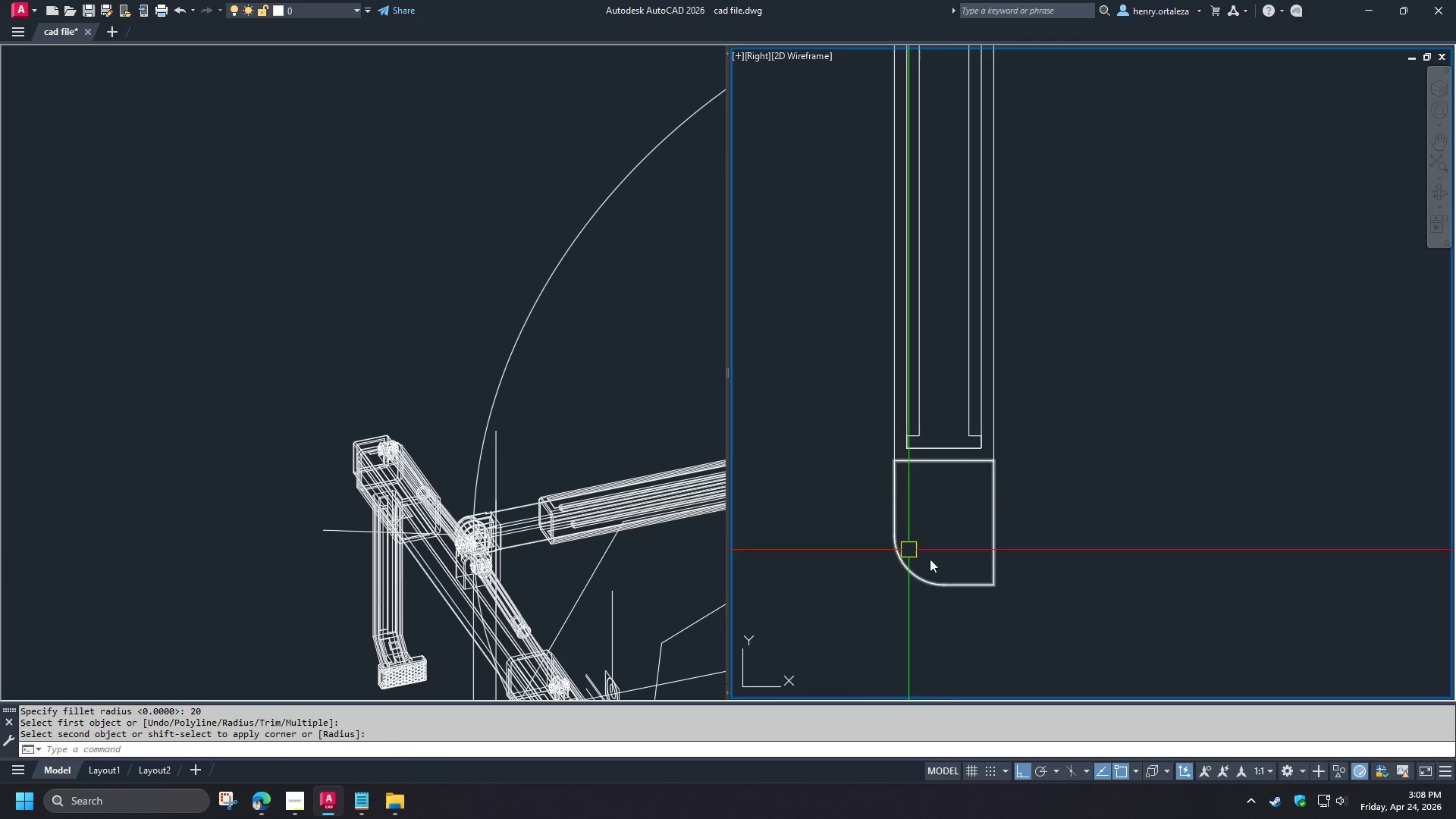 
key(Space)
 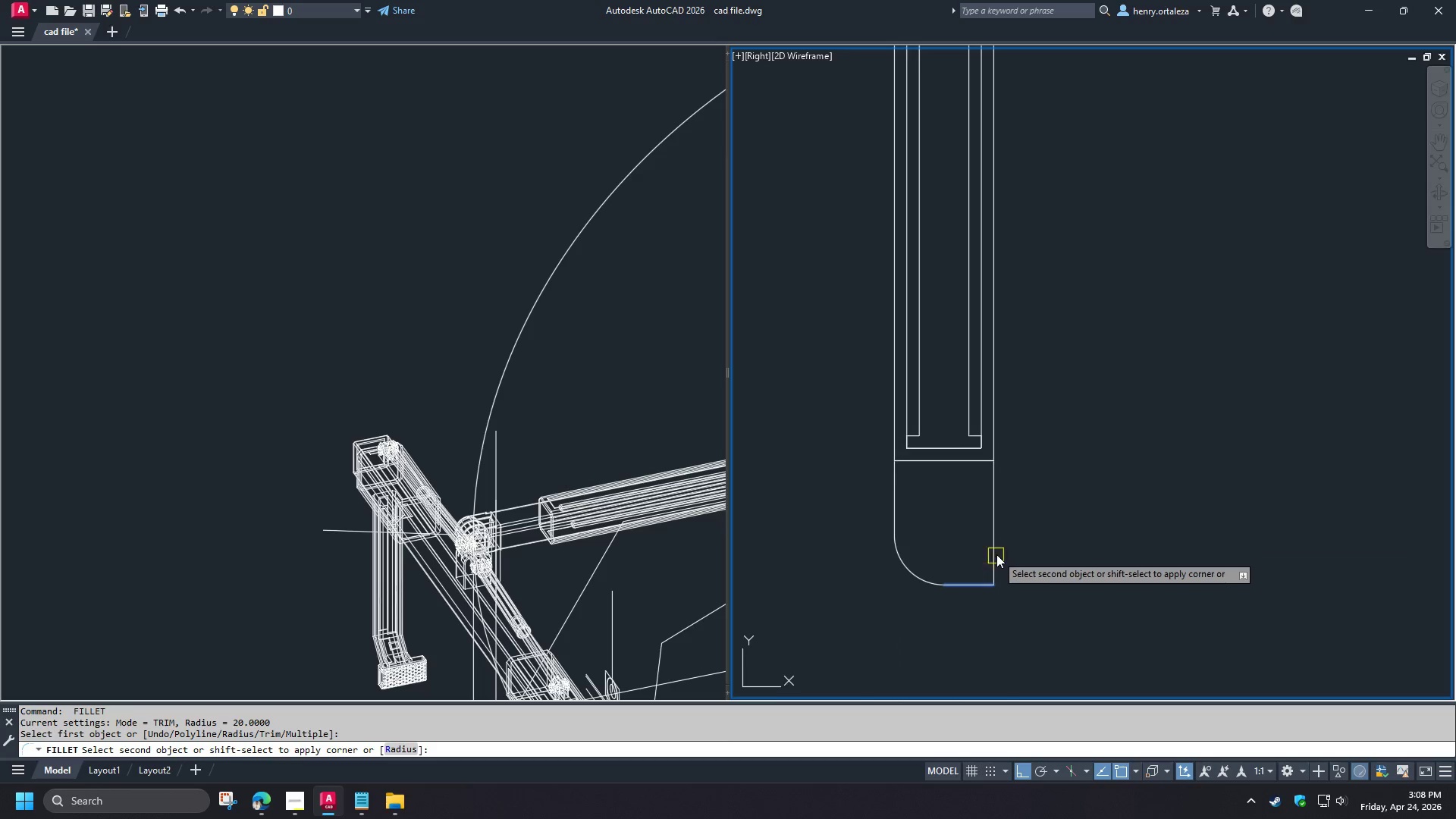 
left_click([996, 554])
 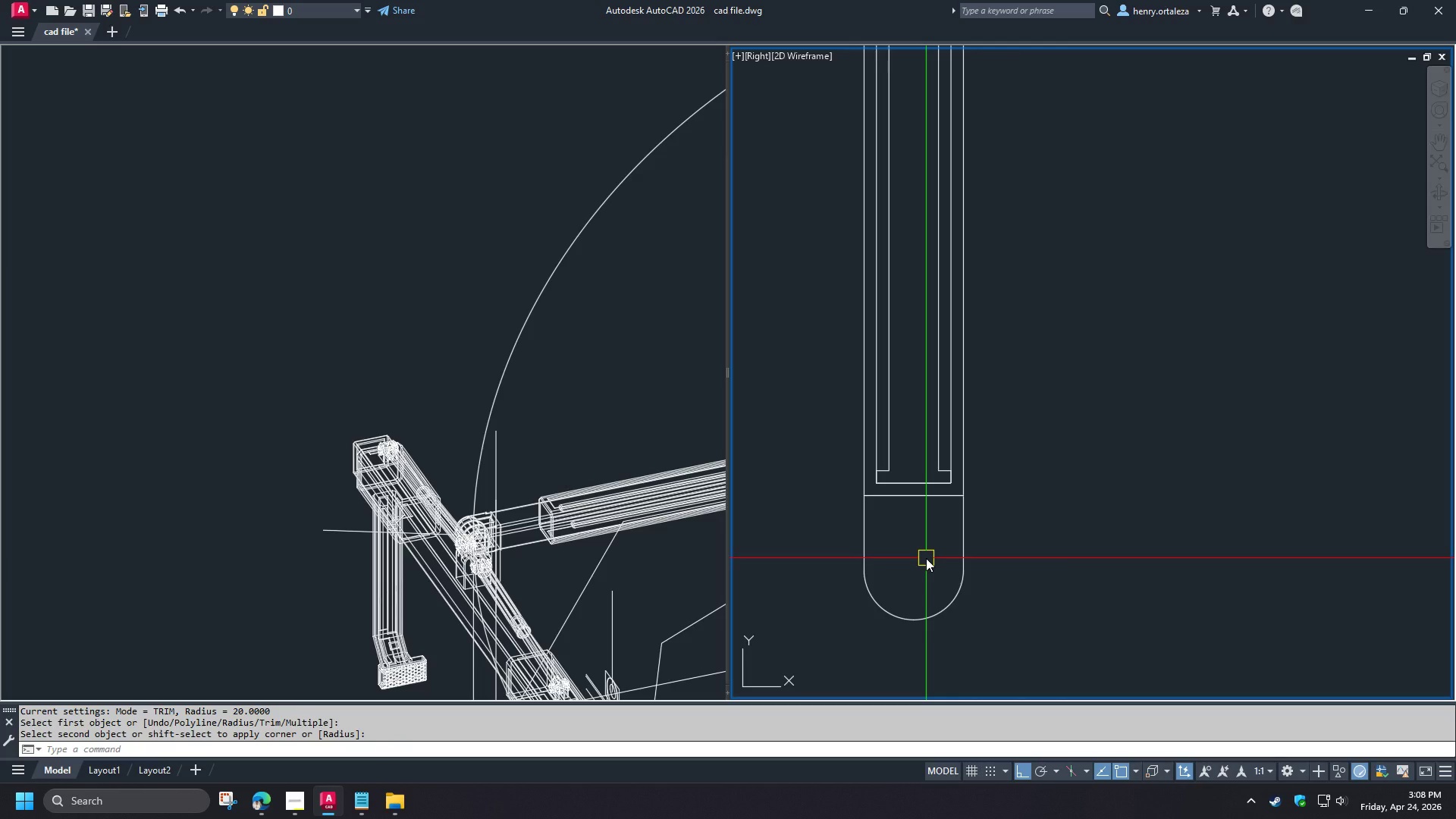 
scroll: coordinate [926, 558], scroll_direction: down, amount: 2.0
 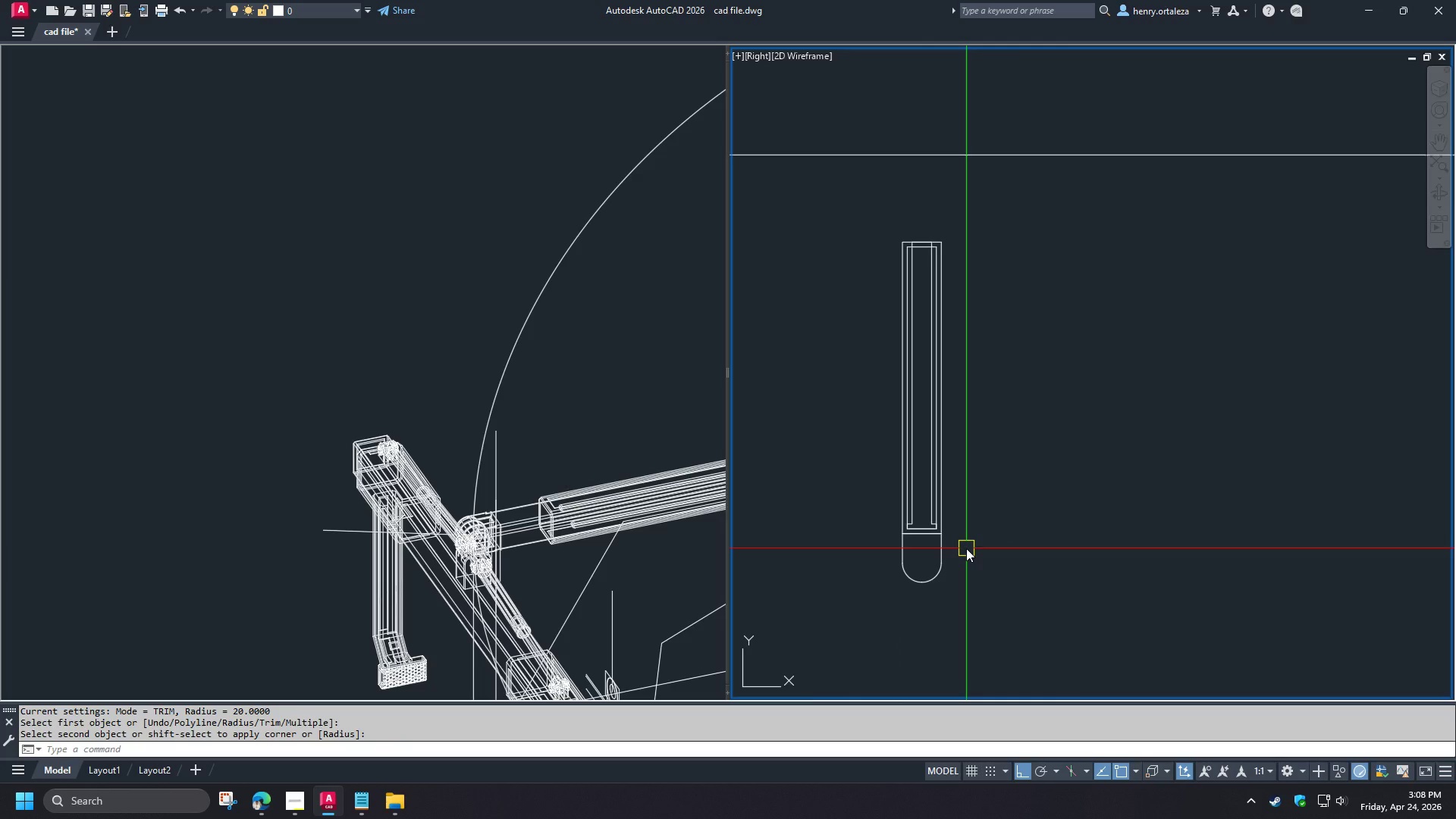 
key(C)
 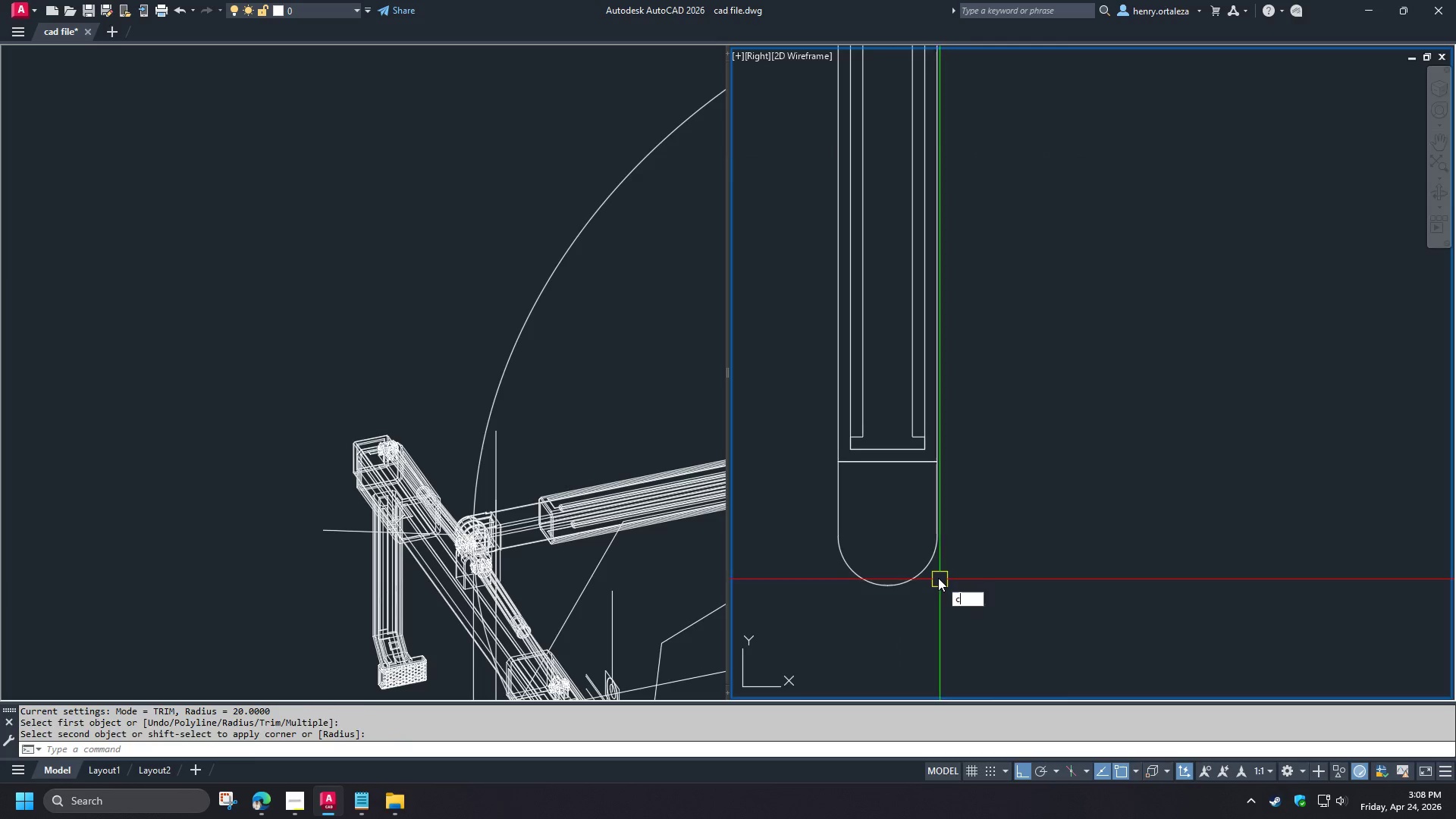 
key(Space)
 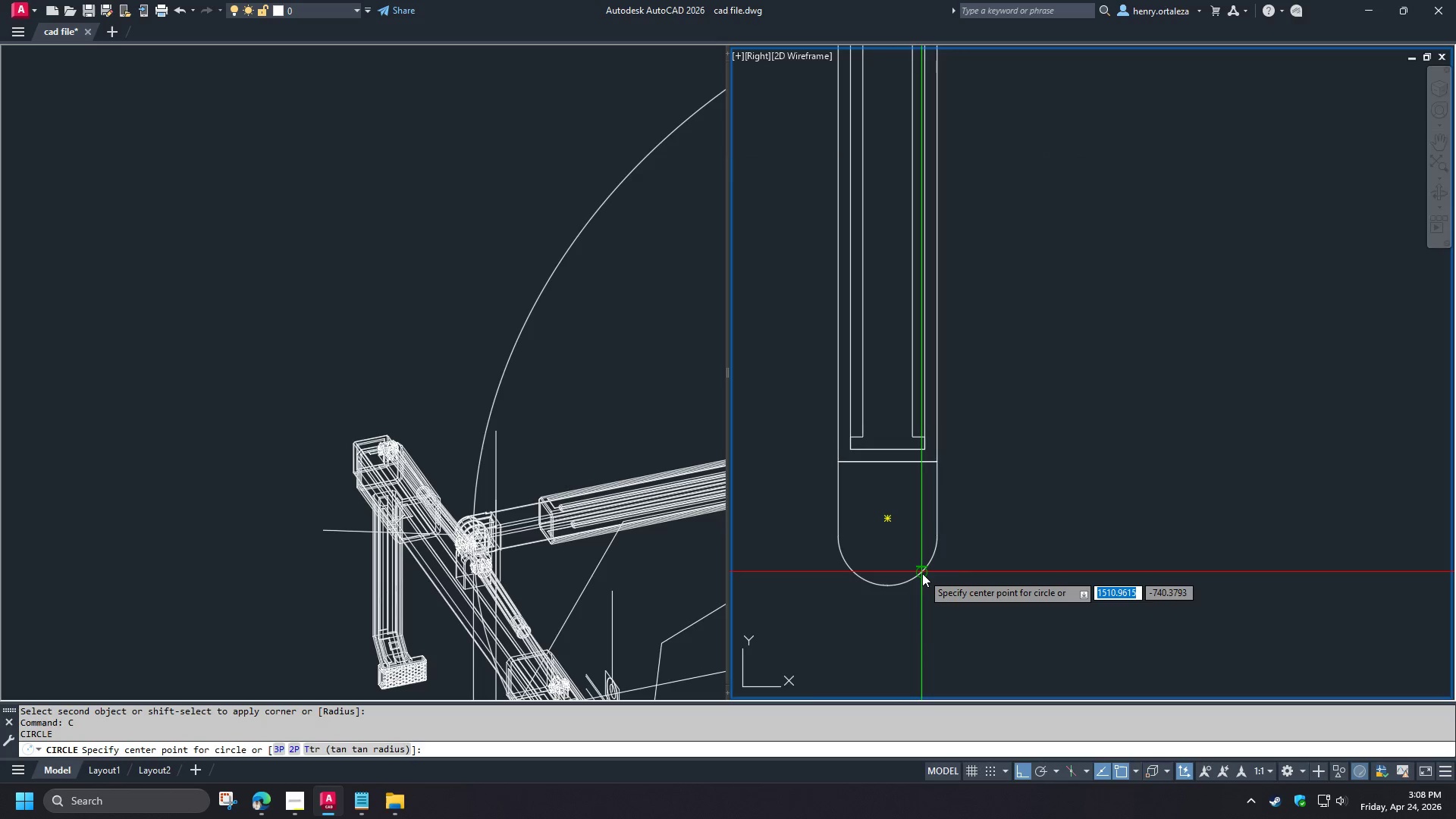 
scroll: coordinate [940, 581], scroll_direction: up, amount: 2.0
 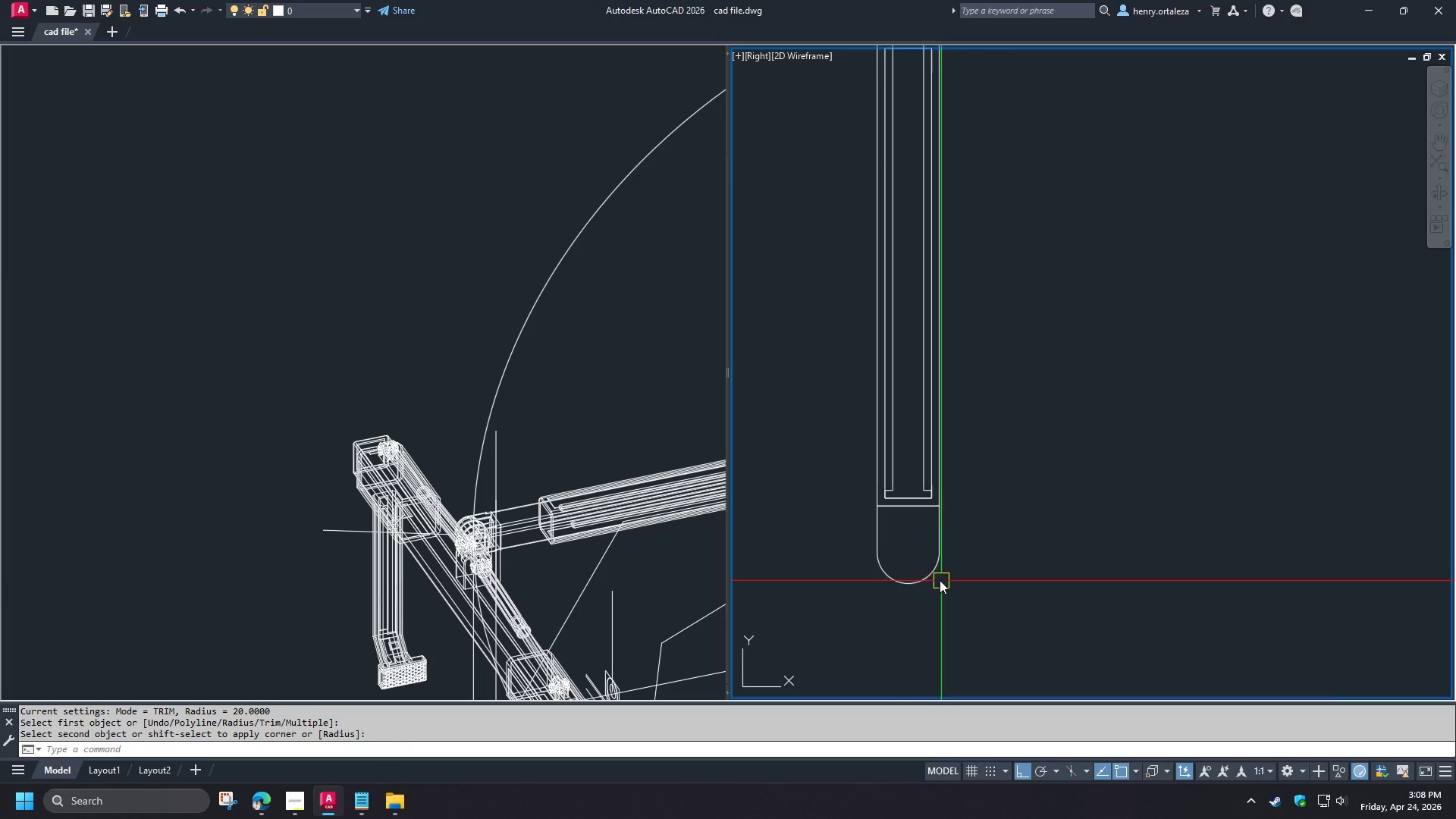 
type(cen )
 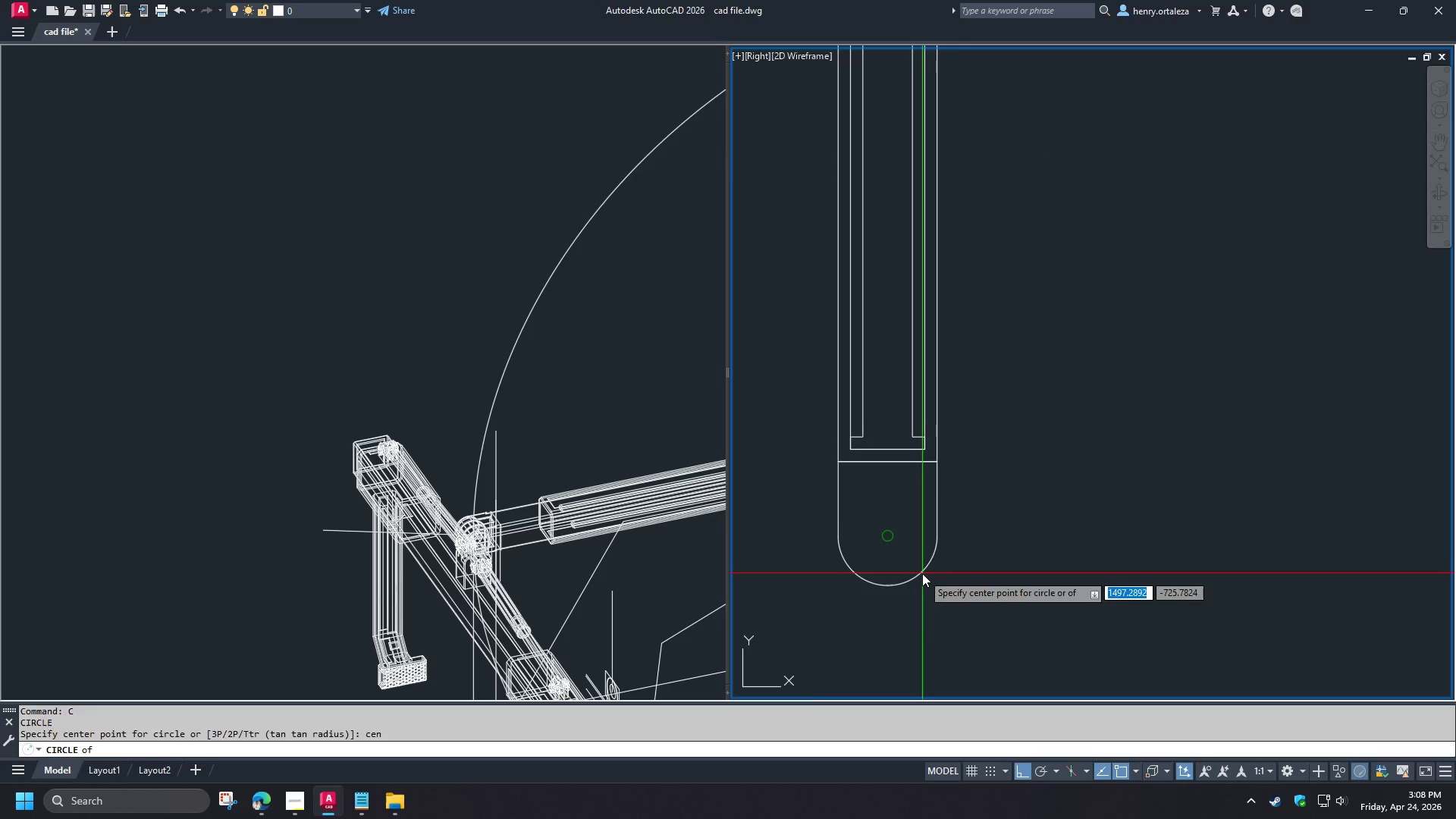 
left_click([922, 573])
 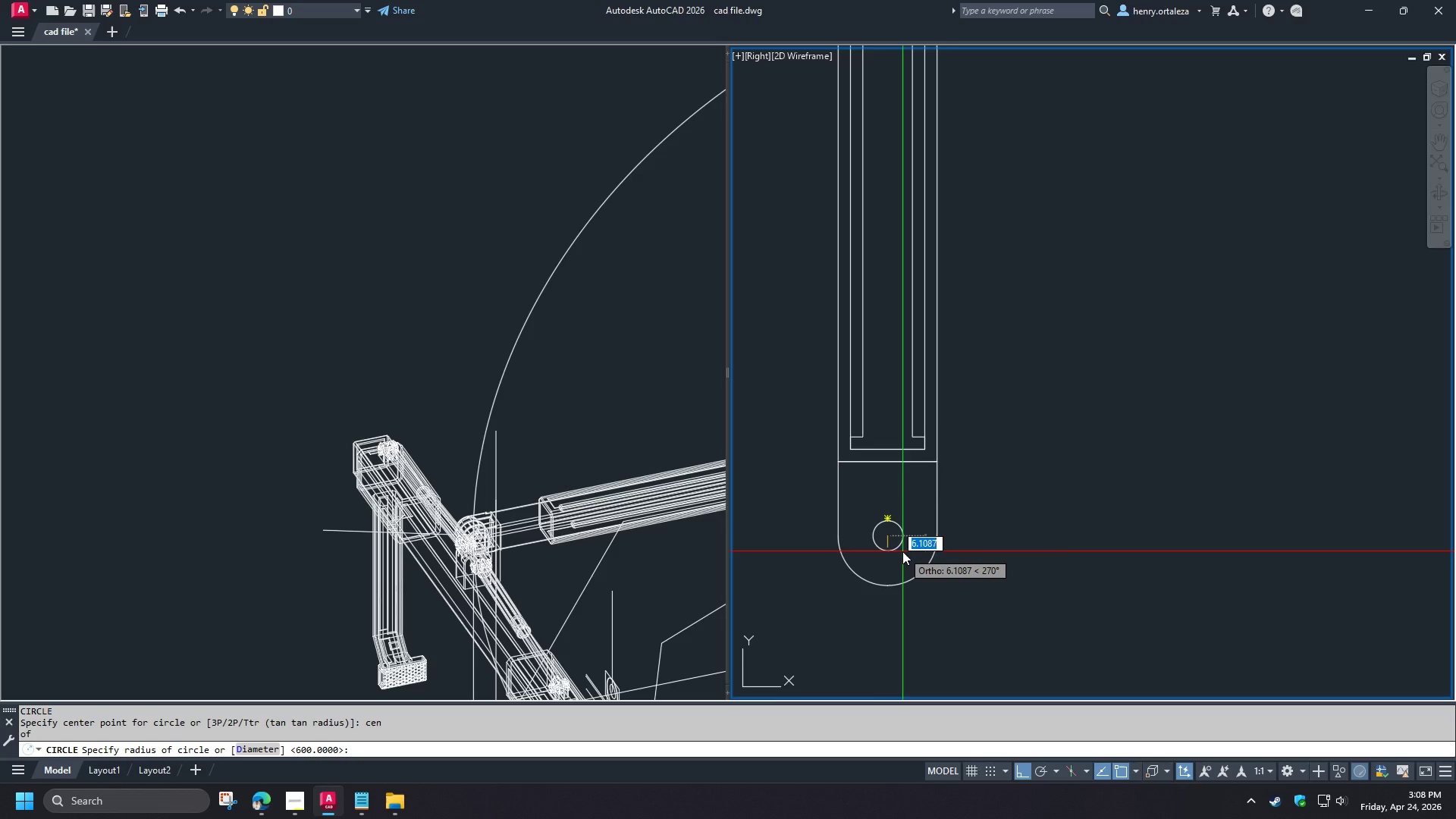 
key(5)
 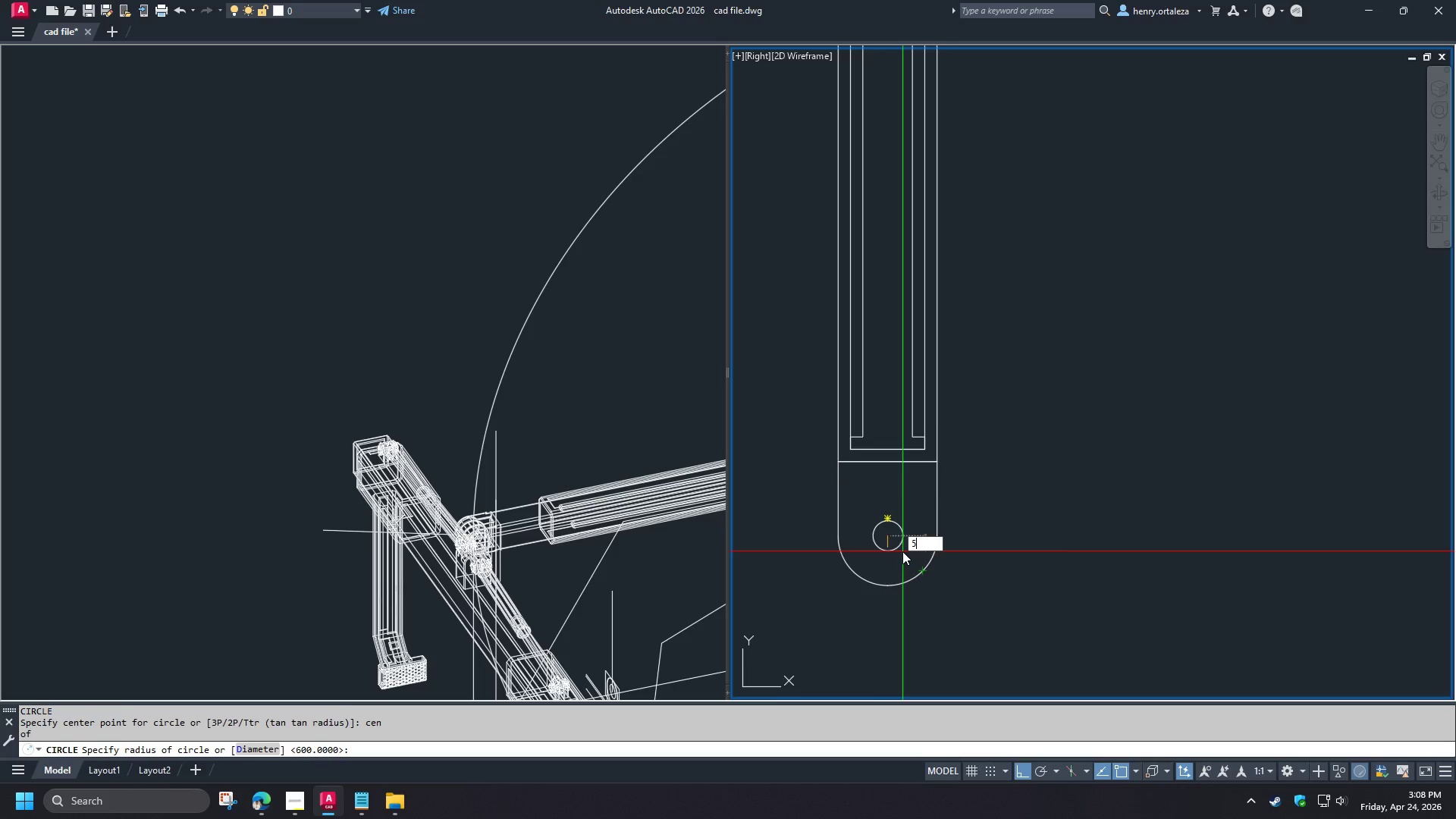 
key(Space)
 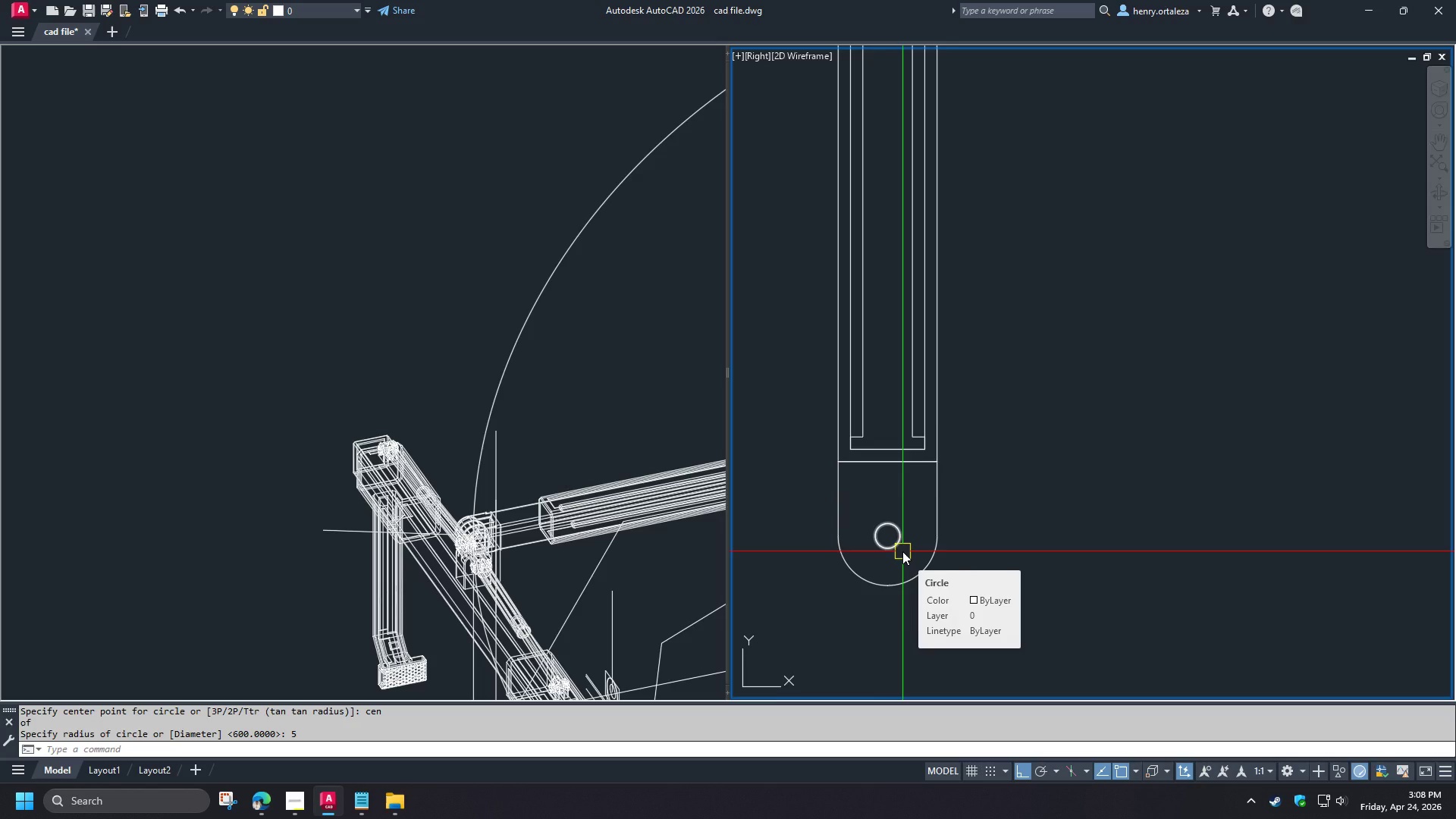 
left_click([902, 551])
 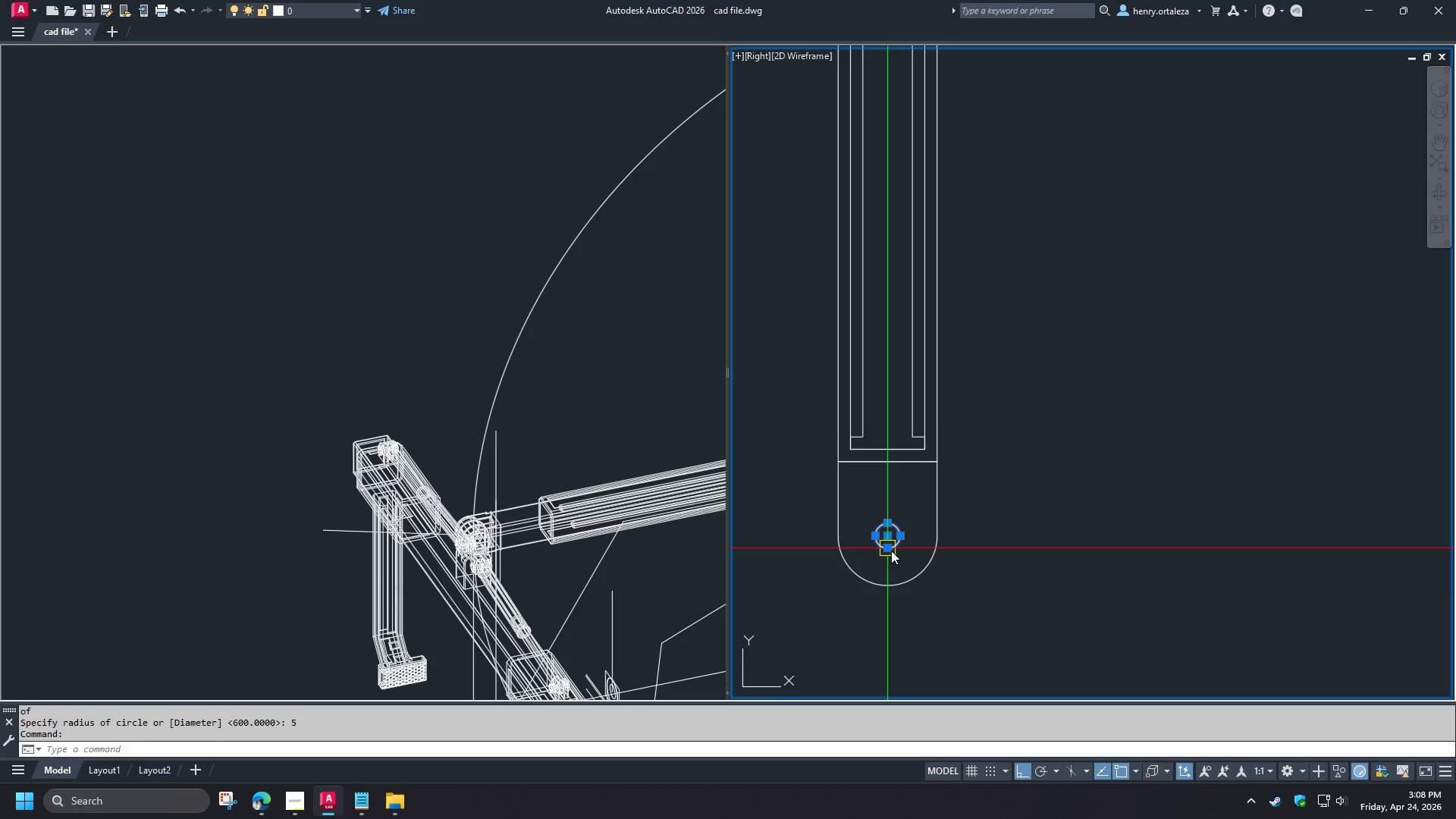 
left_click([890, 551])
 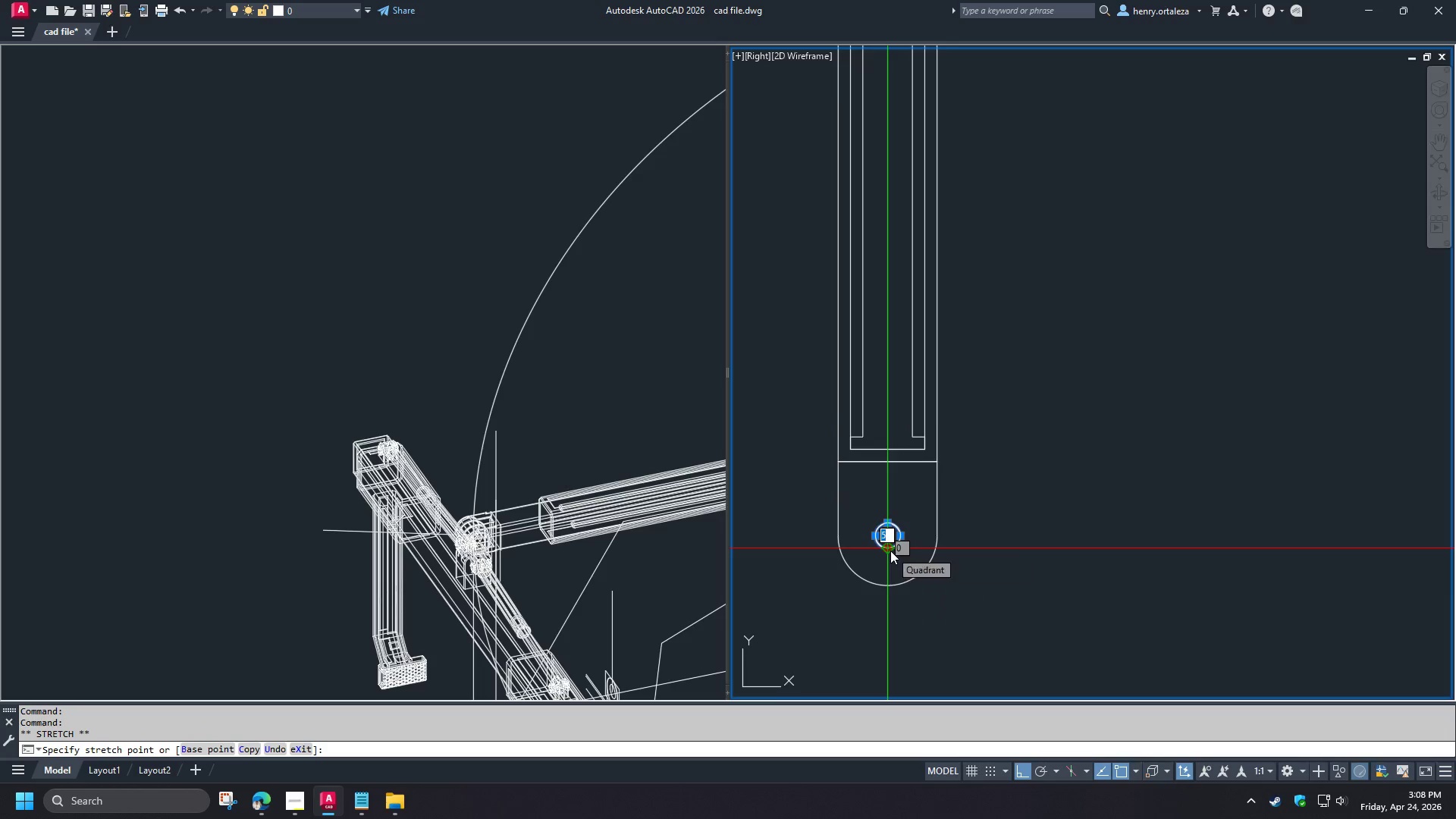 
key(Numpad1)
 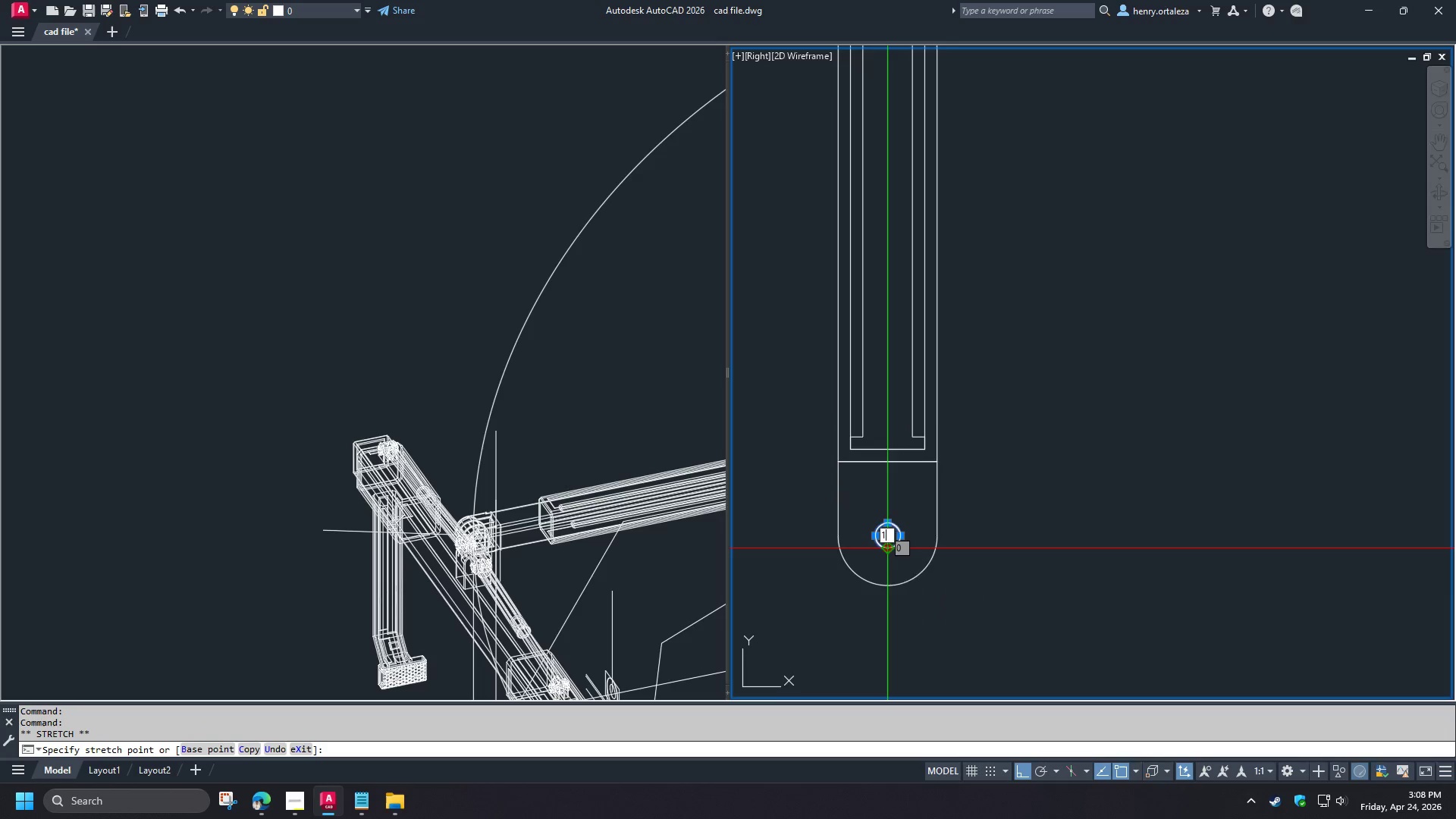 
key(Numpad0)
 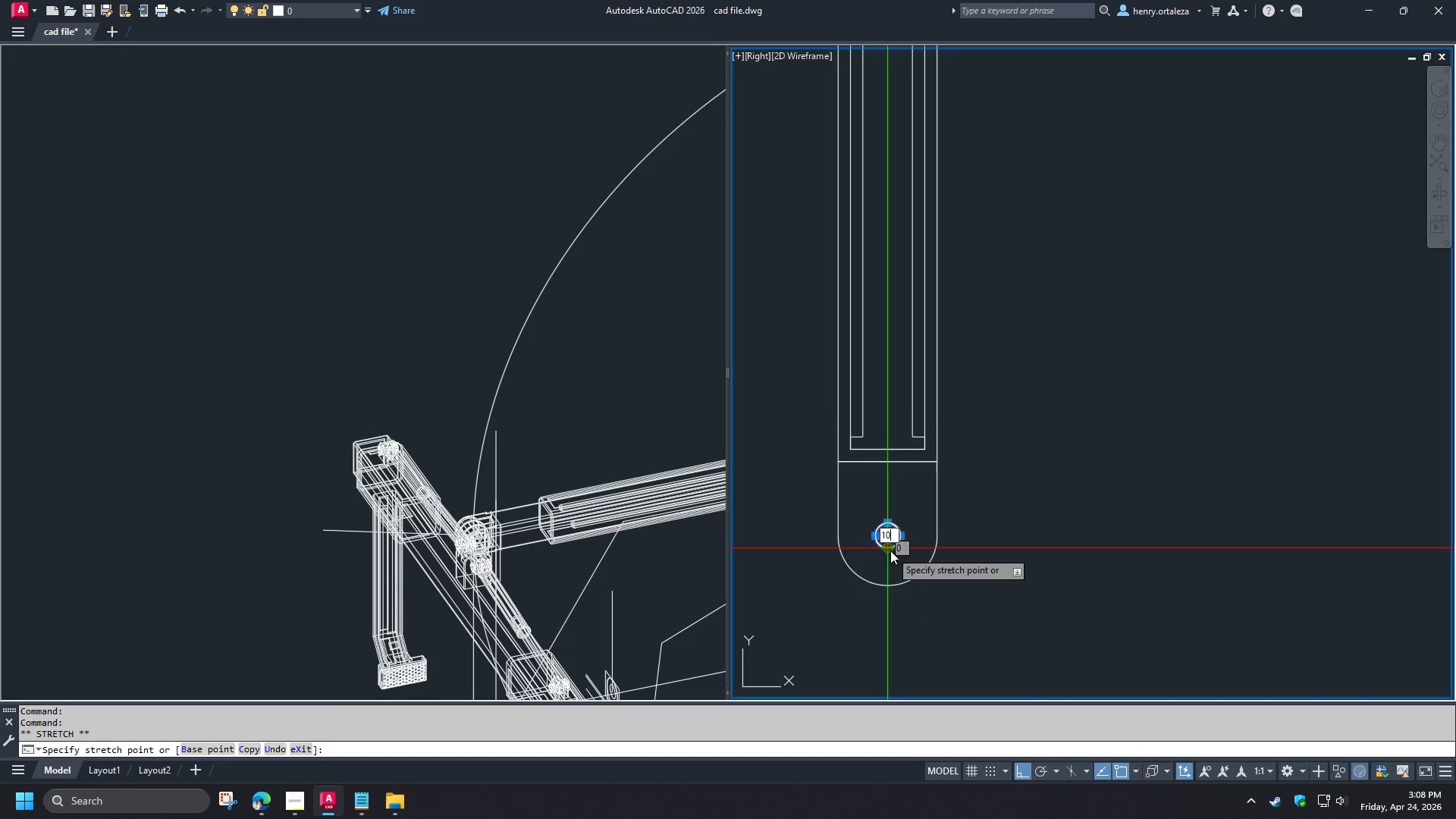 
key(NumpadEnter)
 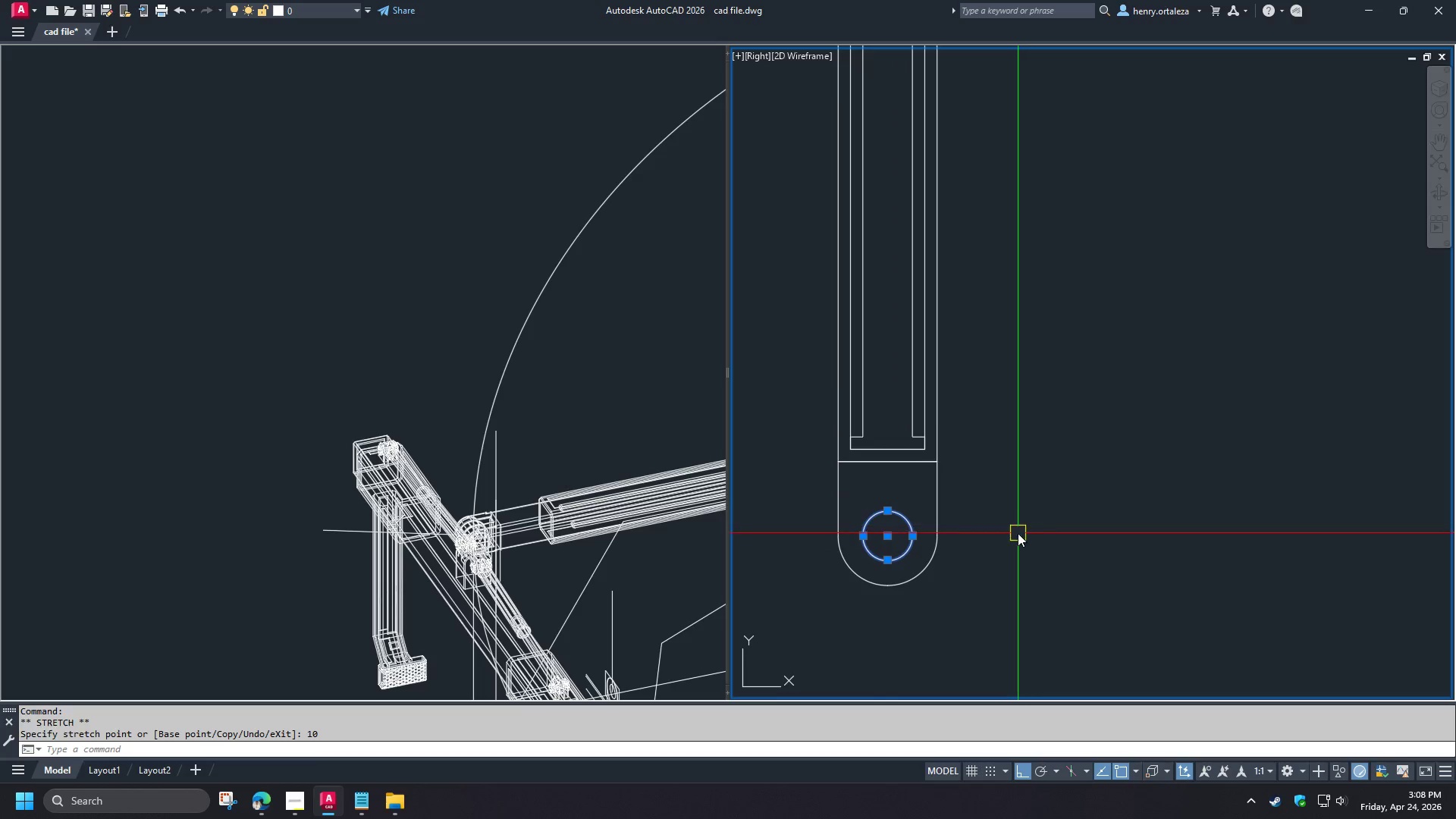 
key(Escape)
 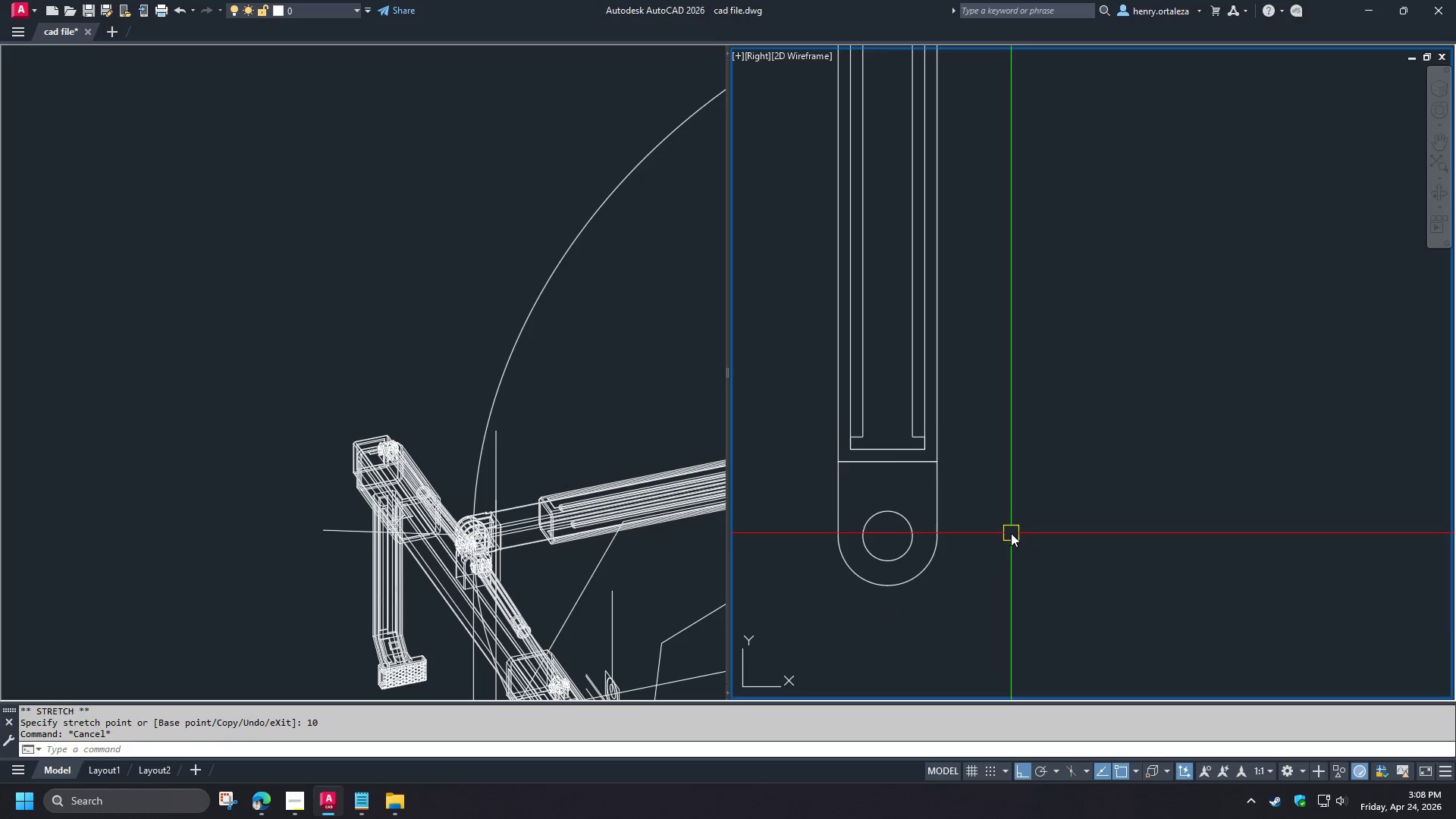 
scroll: coordinate [1011, 533], scroll_direction: down, amount: 2.0
 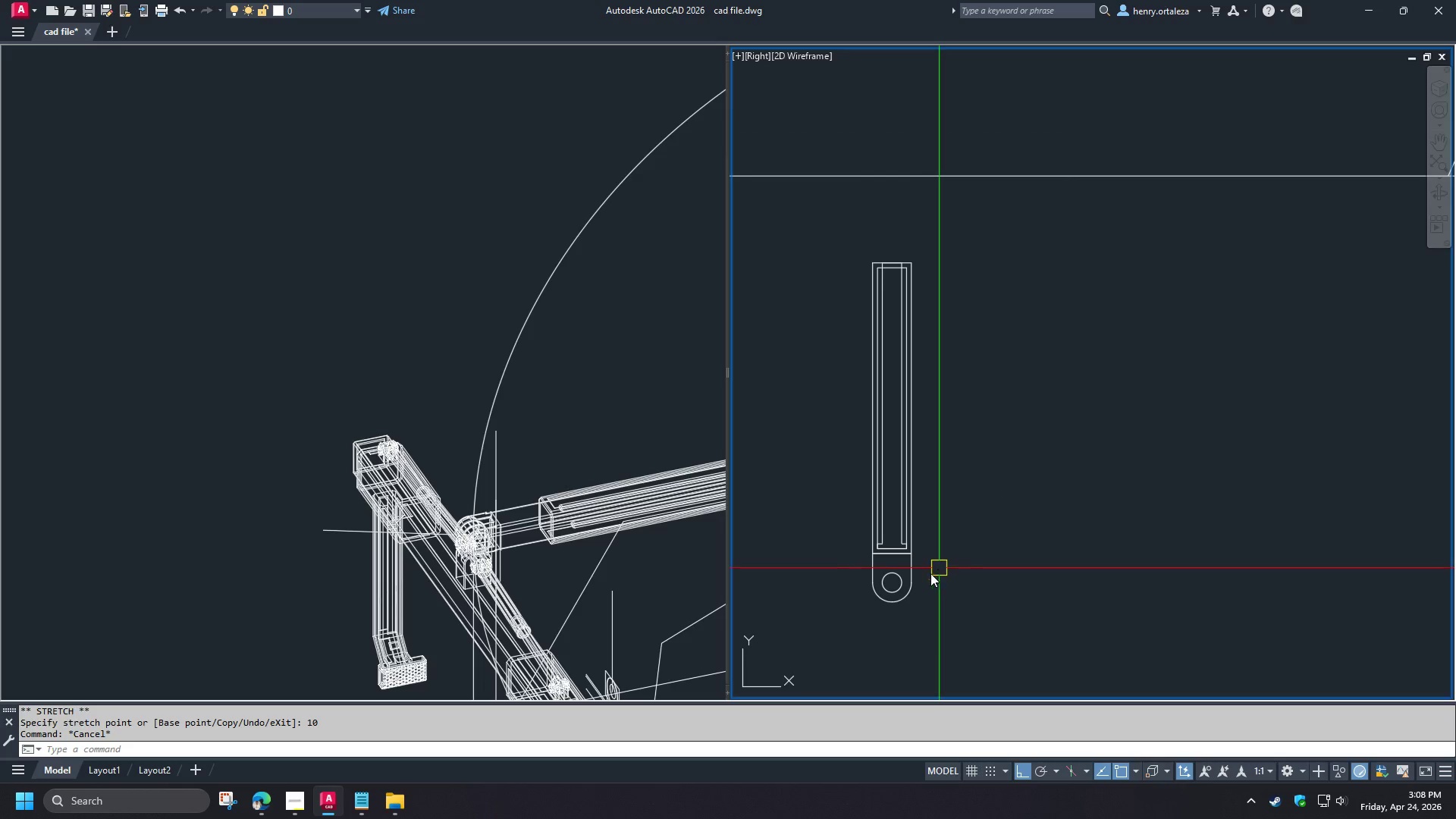 
scroll: coordinate [892, 596], scroll_direction: up, amount: 3.0
 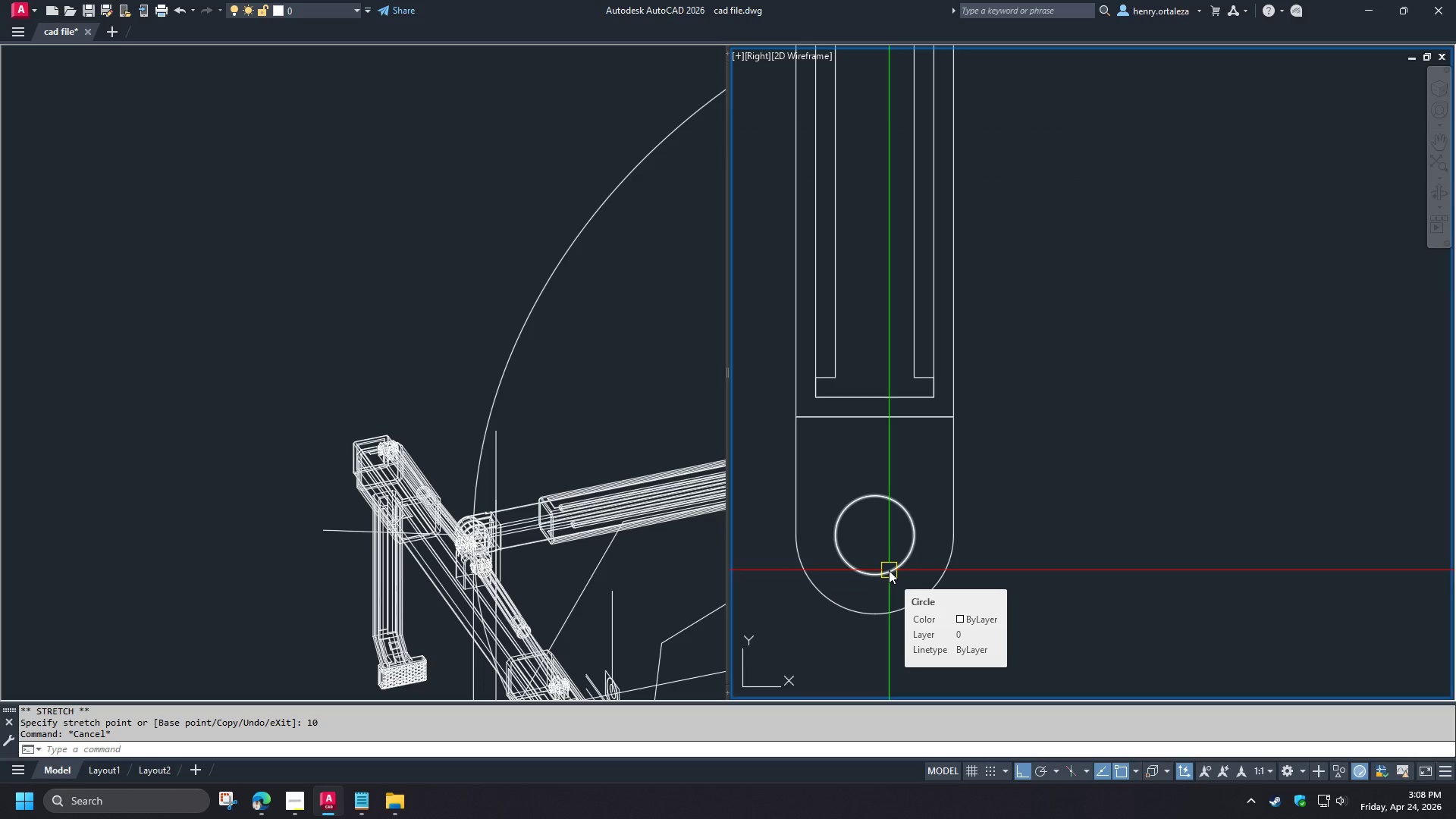 
scroll: coordinate [899, 595], scroll_direction: down, amount: 3.0
 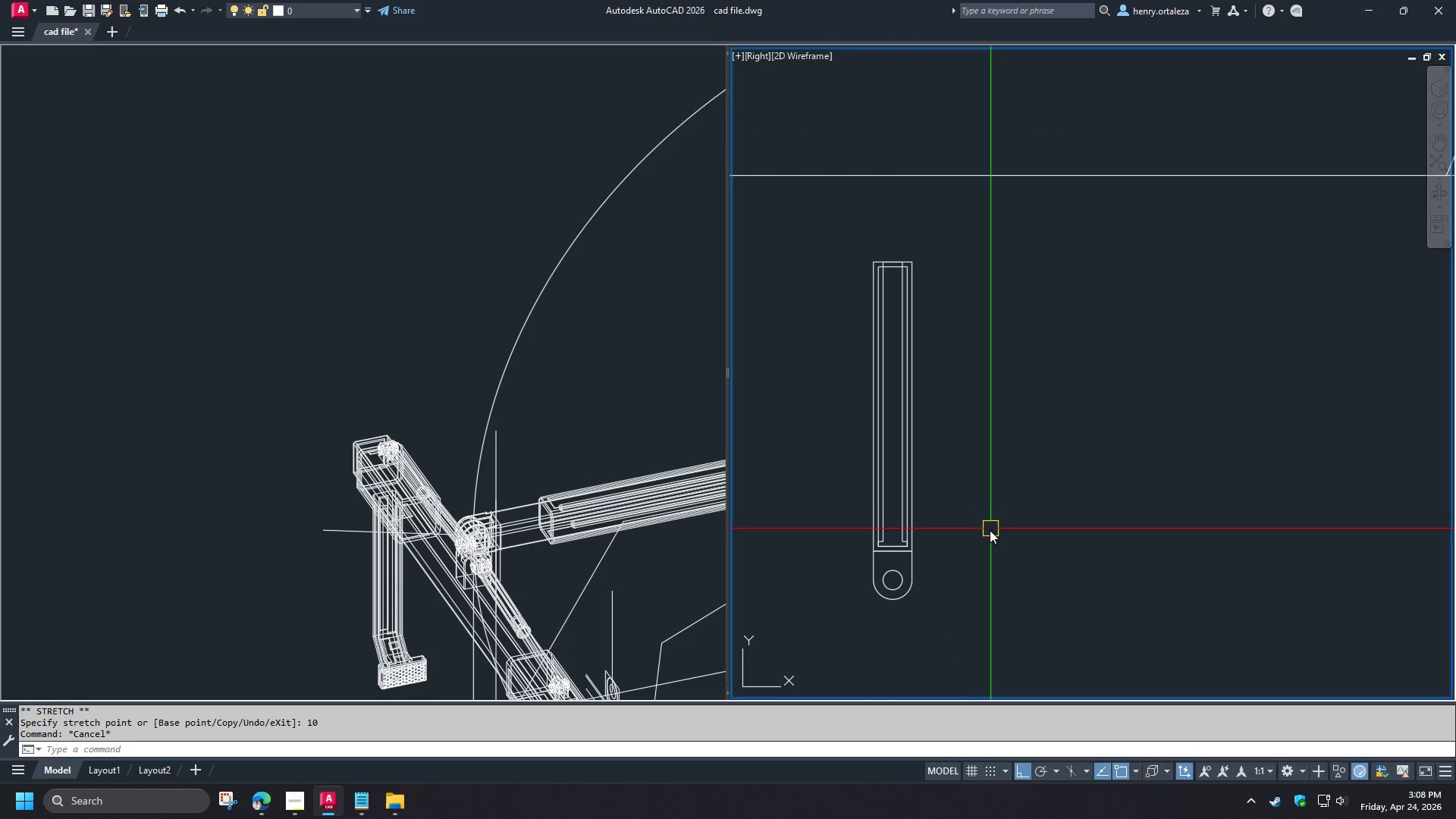 
scroll: coordinate [905, 603], scroll_direction: up, amount: 2.0
 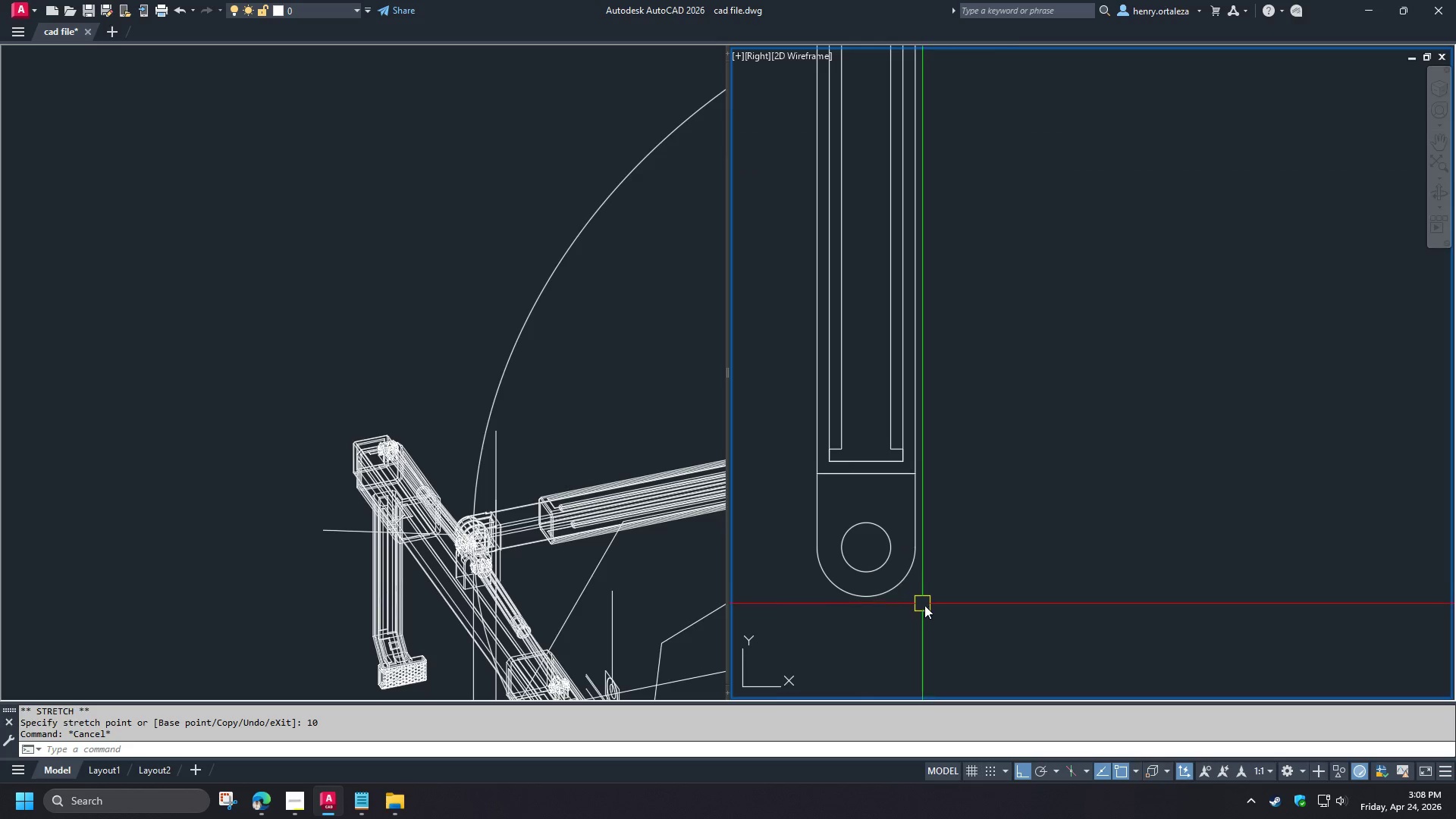 
left_click([924, 605])
 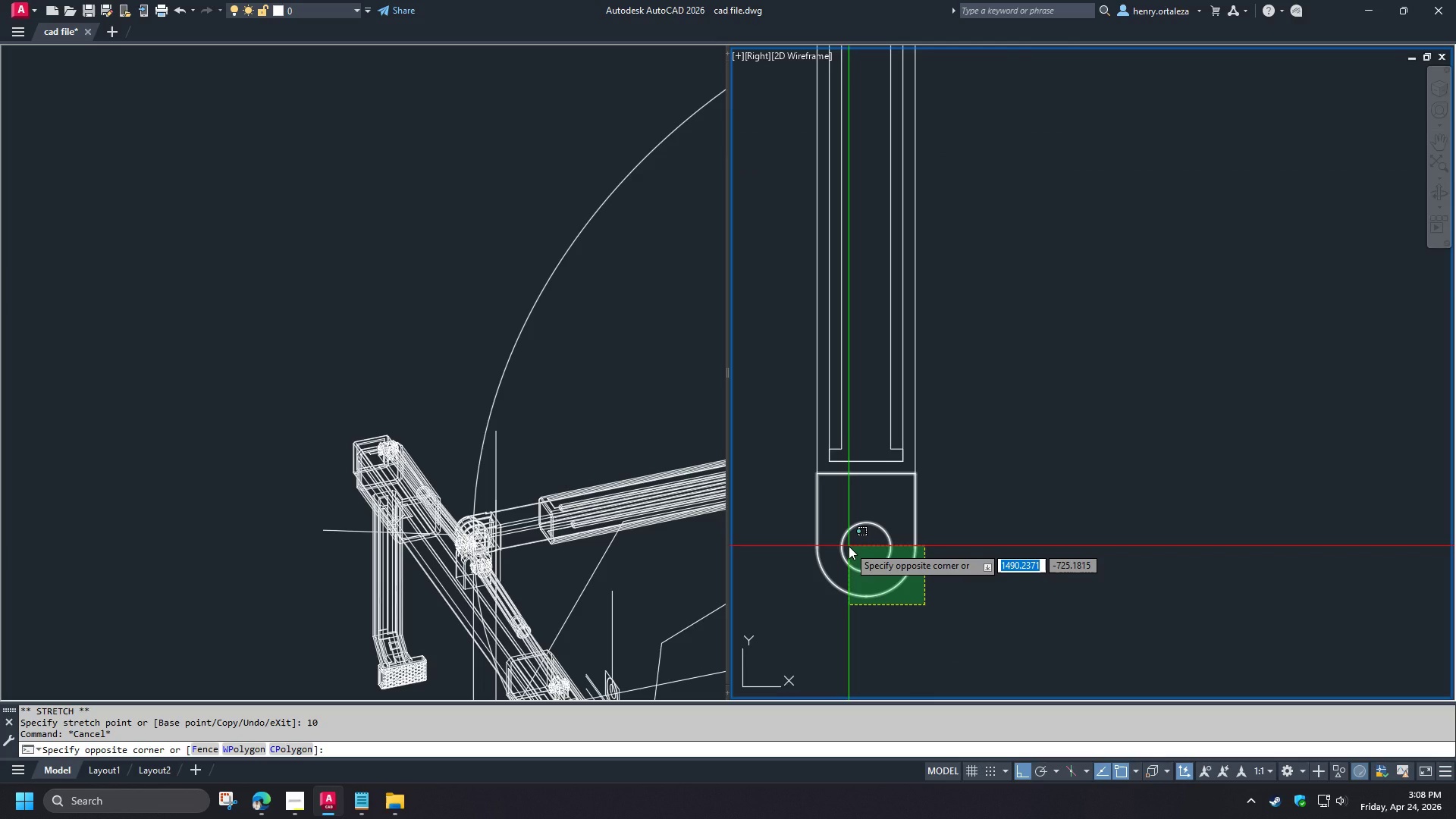 
left_click([849, 546])
 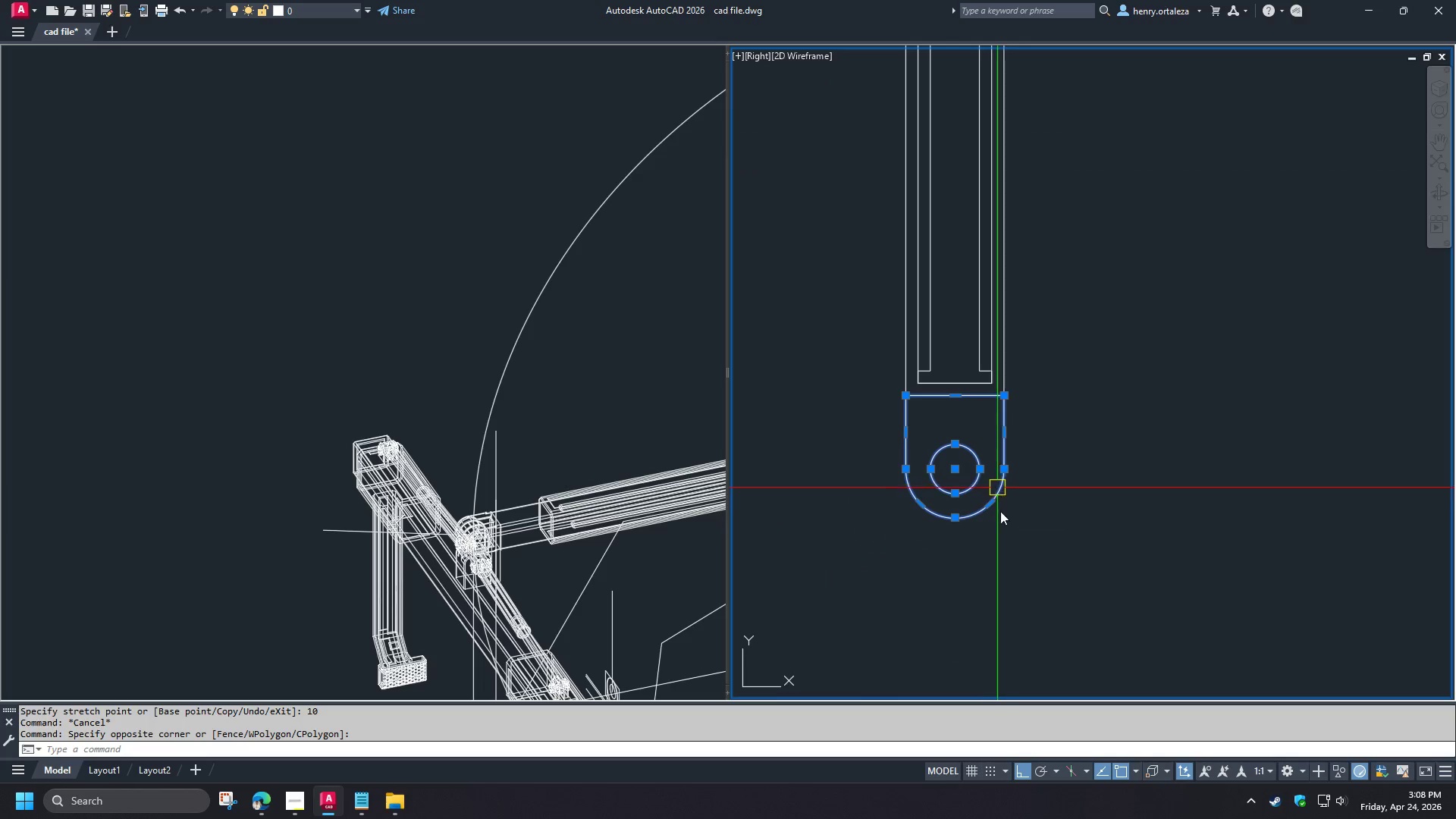 
type(ro )
 